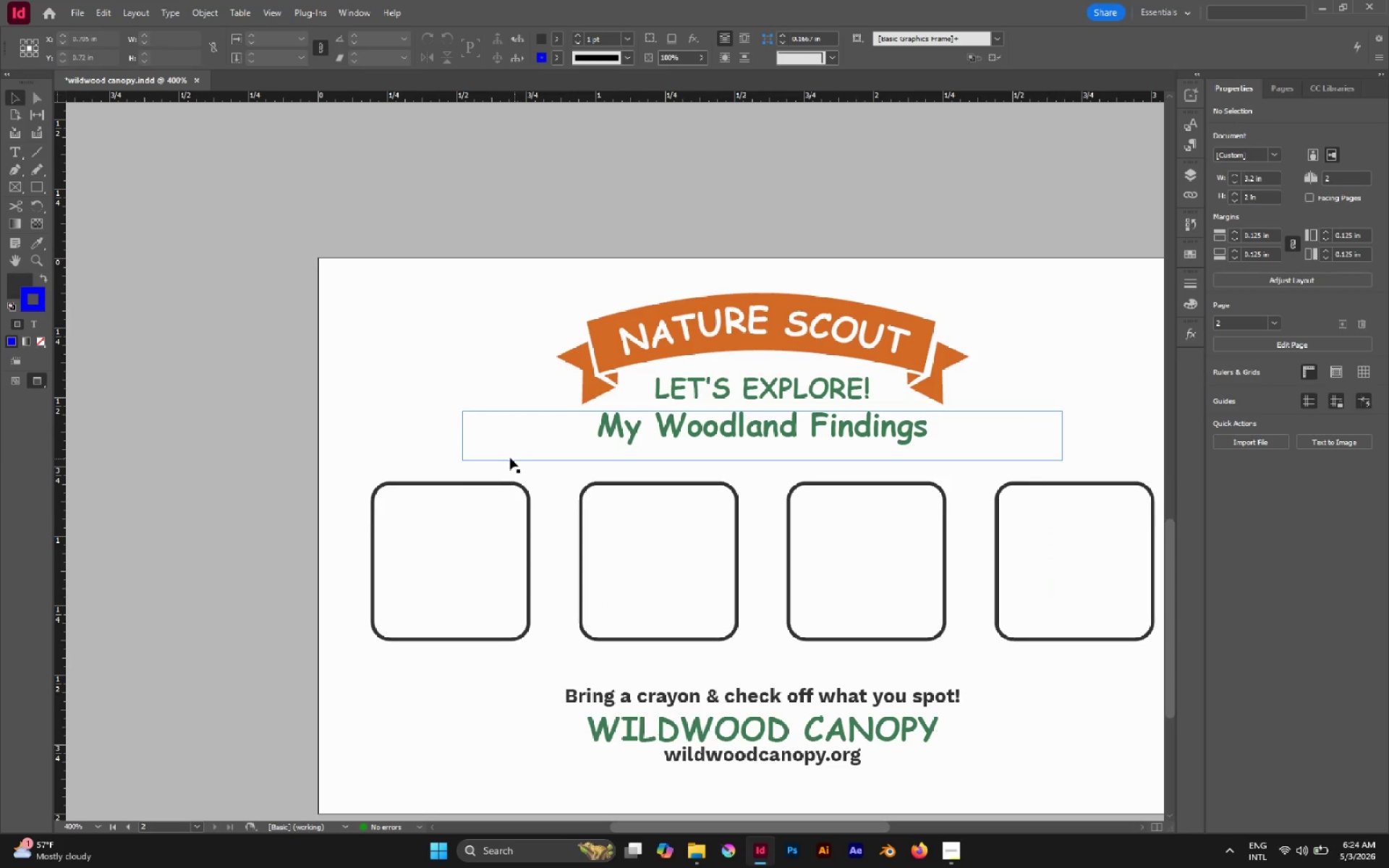 
left_click_drag(start_coordinate=[465, 495], to_coordinate=[650, 602])
 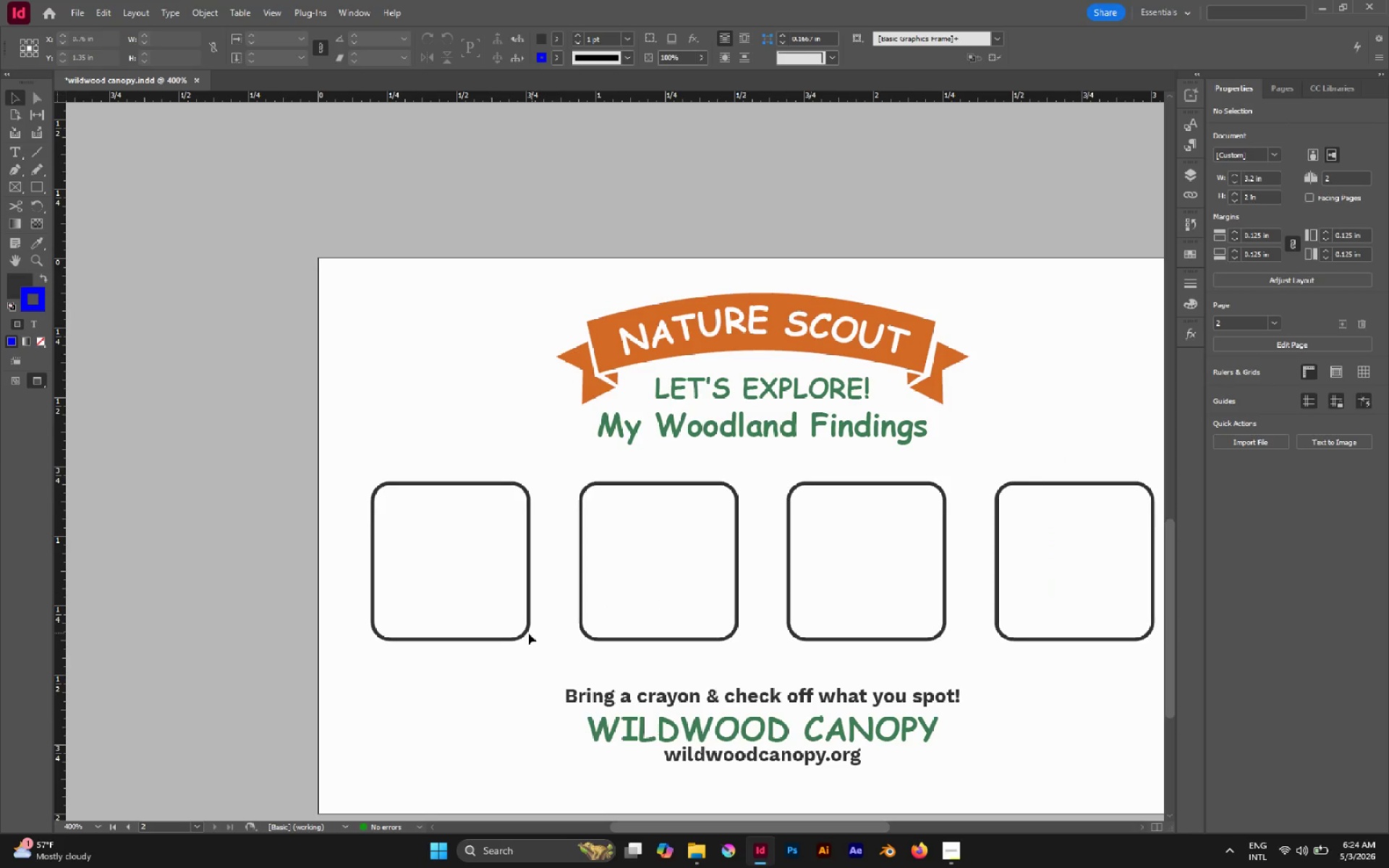 
hold_key(key=AltLeft, duration=1.38)
scroll: coordinate [407, 590], scroll_direction: up, amount: 2.0
 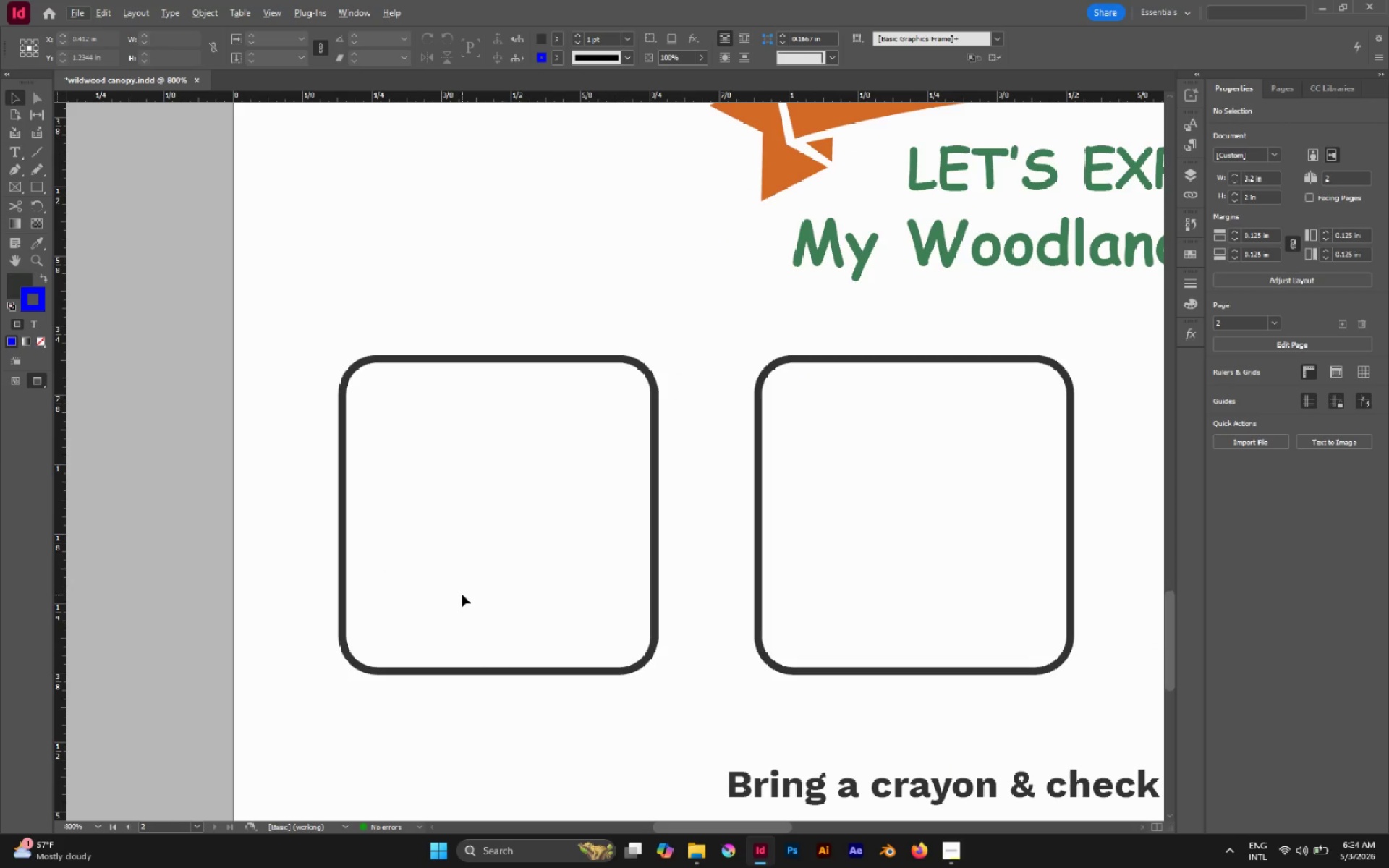 
hold_key(key=AltLeft, duration=0.61)
scroll: coordinate [463, 593], scroll_direction: down, amount: 1.0
 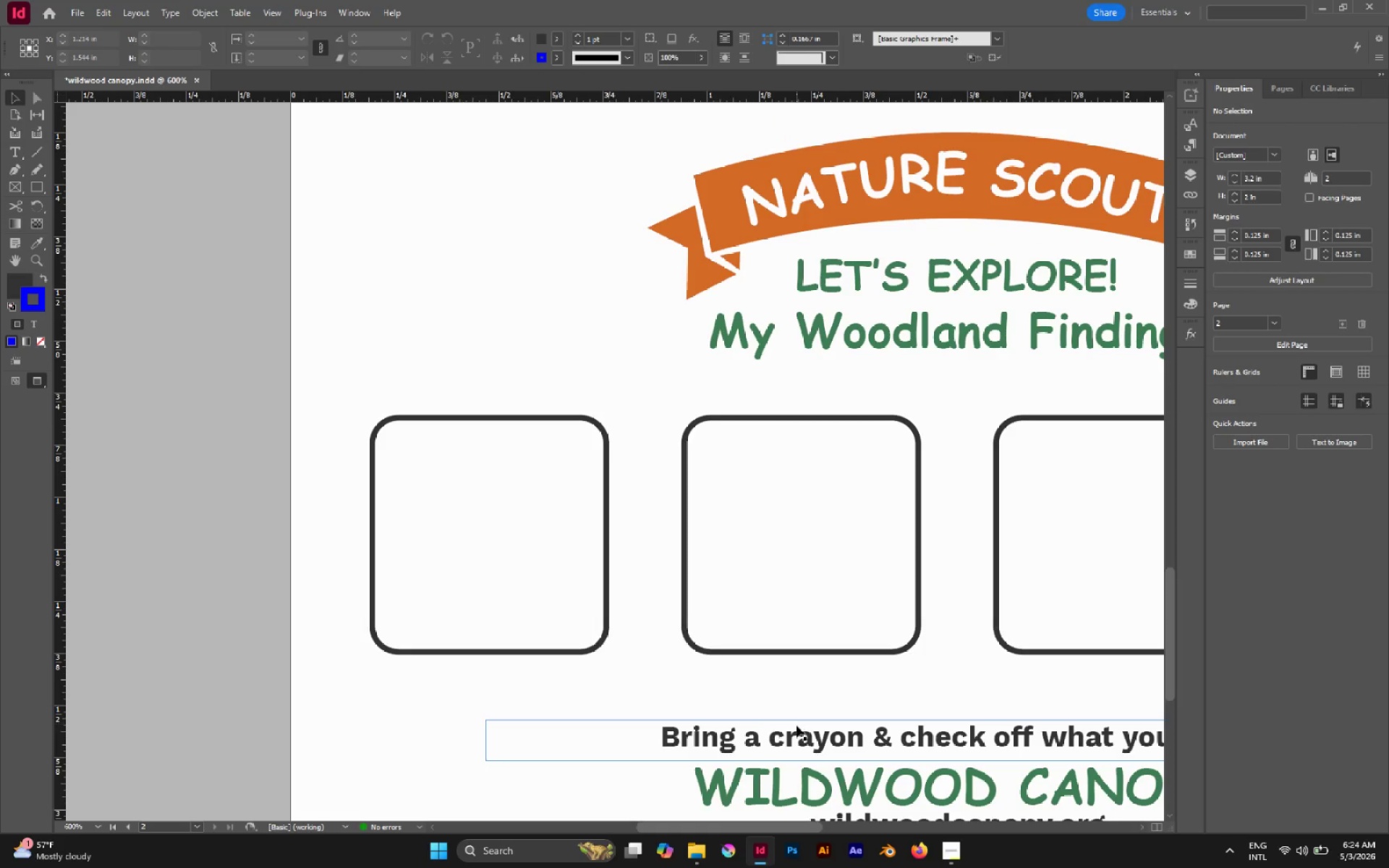 
left_click([795, 732])
 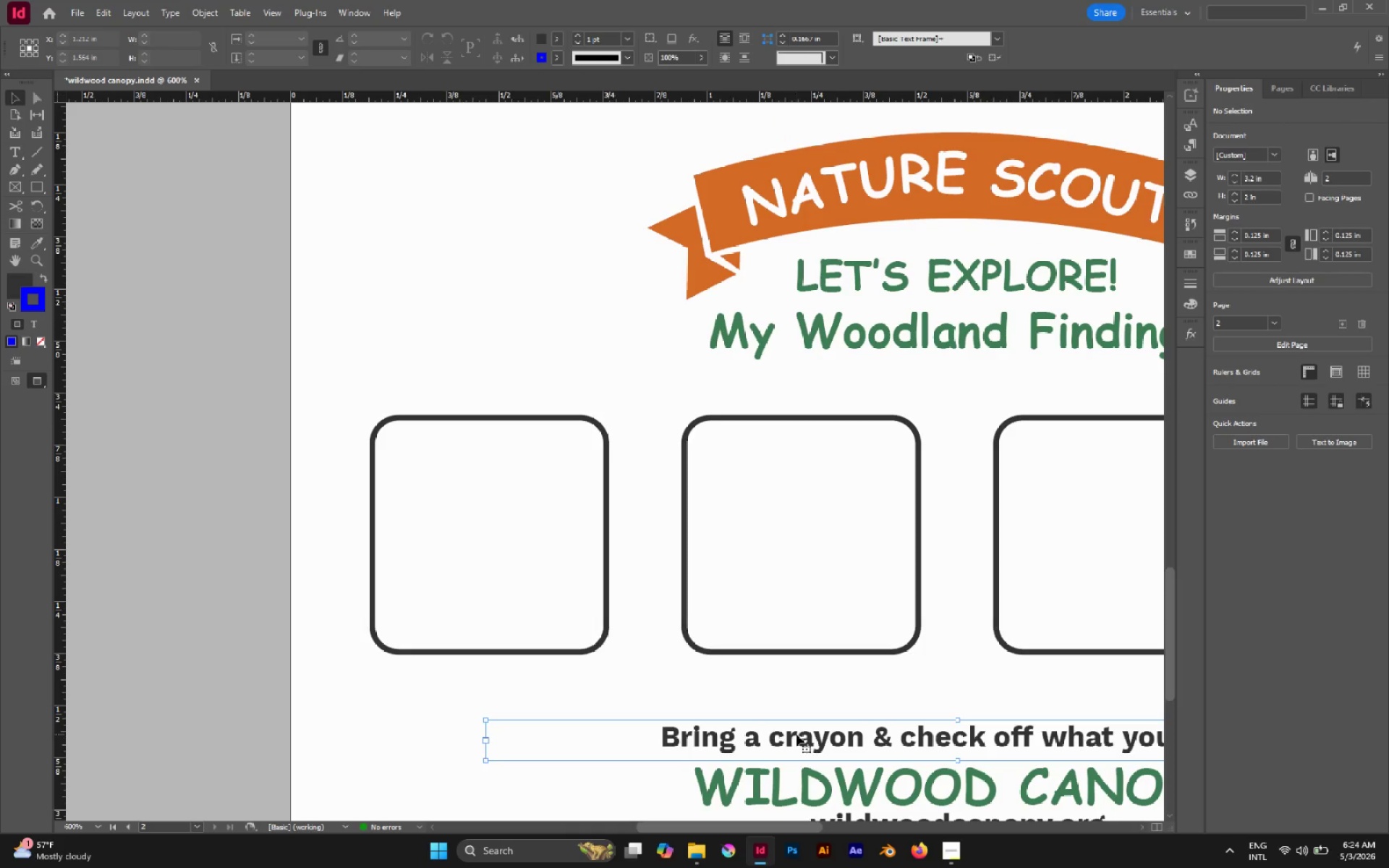 
hold_key(key=AltLeft, duration=0.83)
 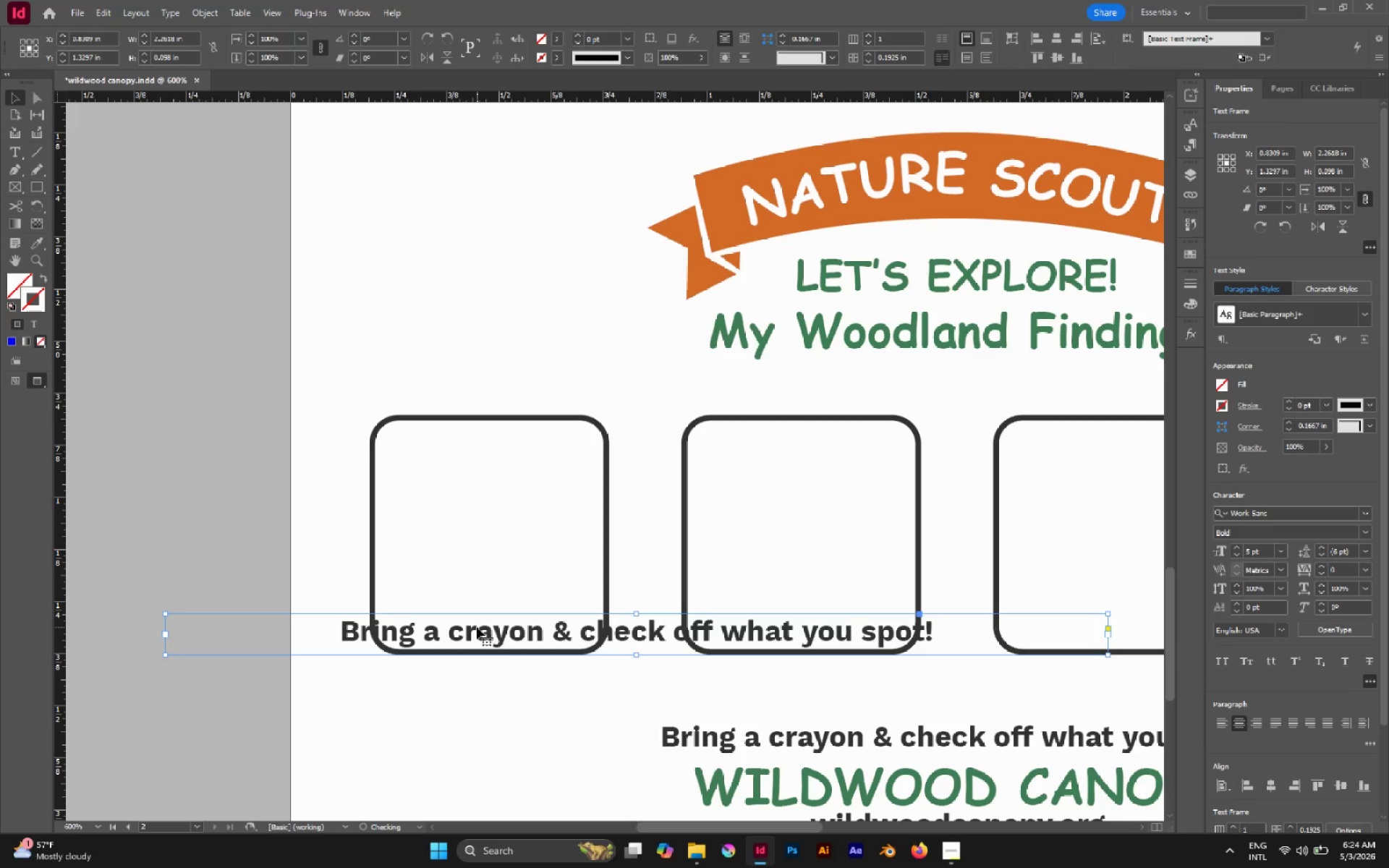 
double_click([477, 627])
 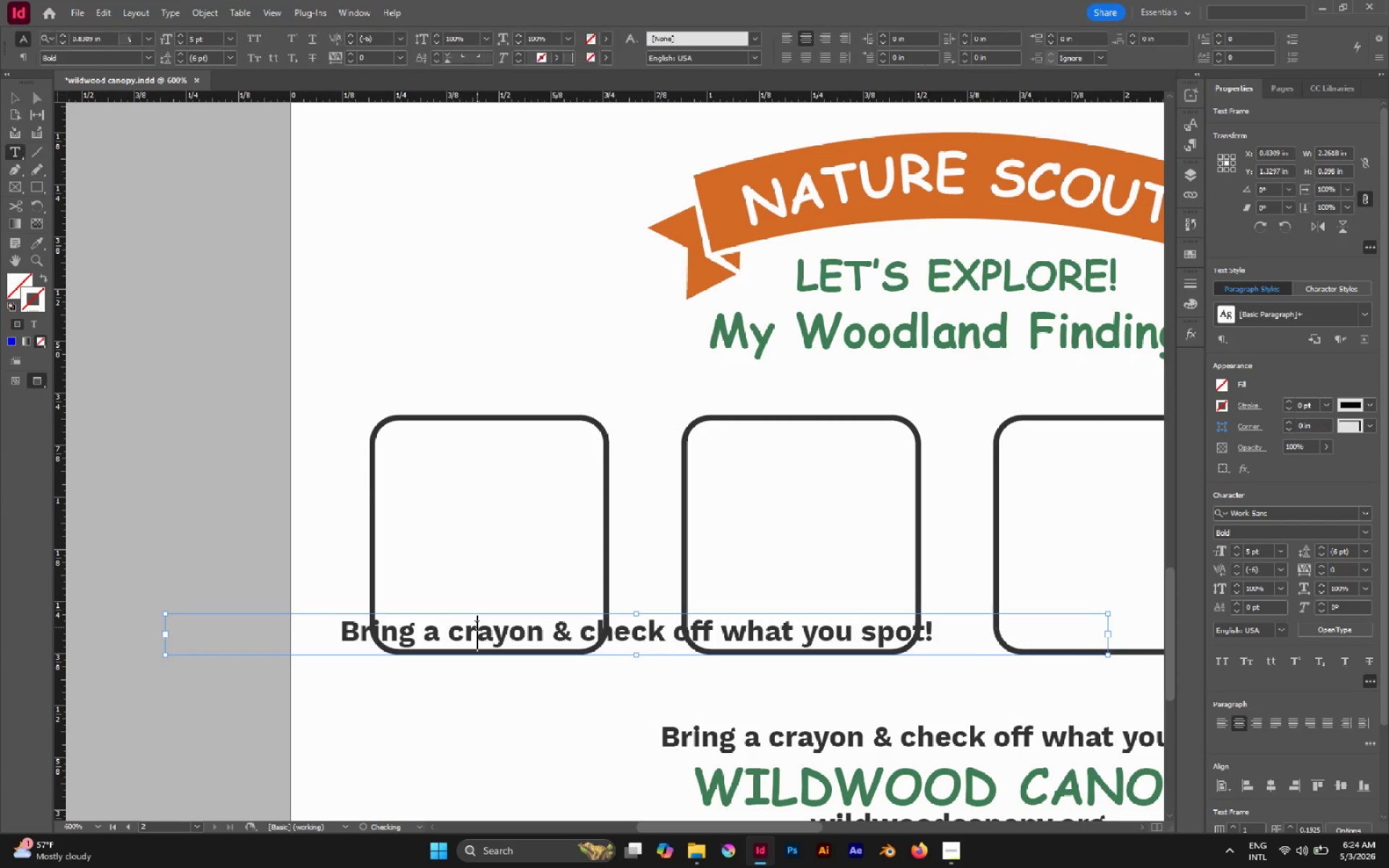 
triple_click([477, 627])
 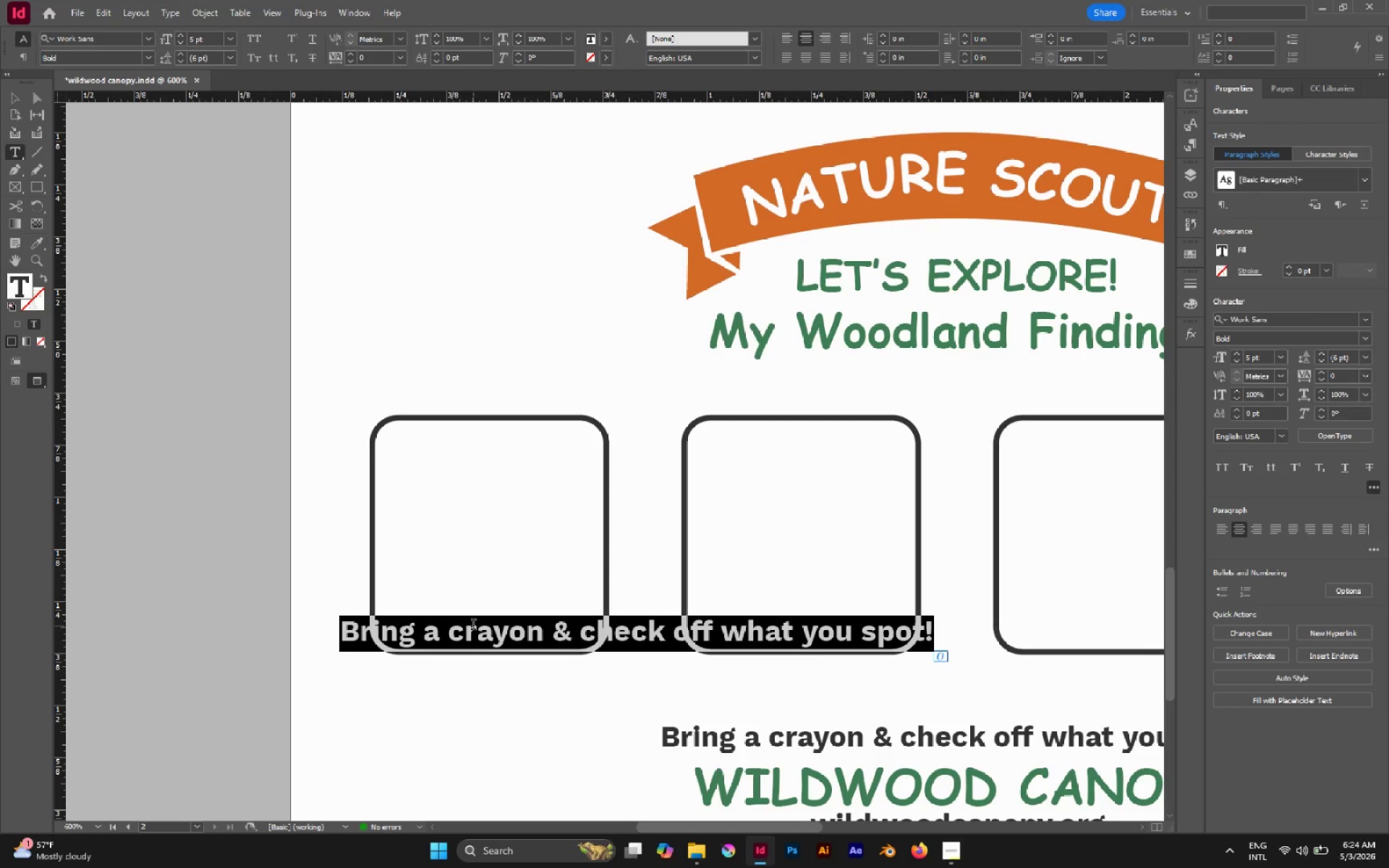 
type(C)
key(Backspace)
type(Ac)
key(Backspace)
type(CRON)
key(Escape)
 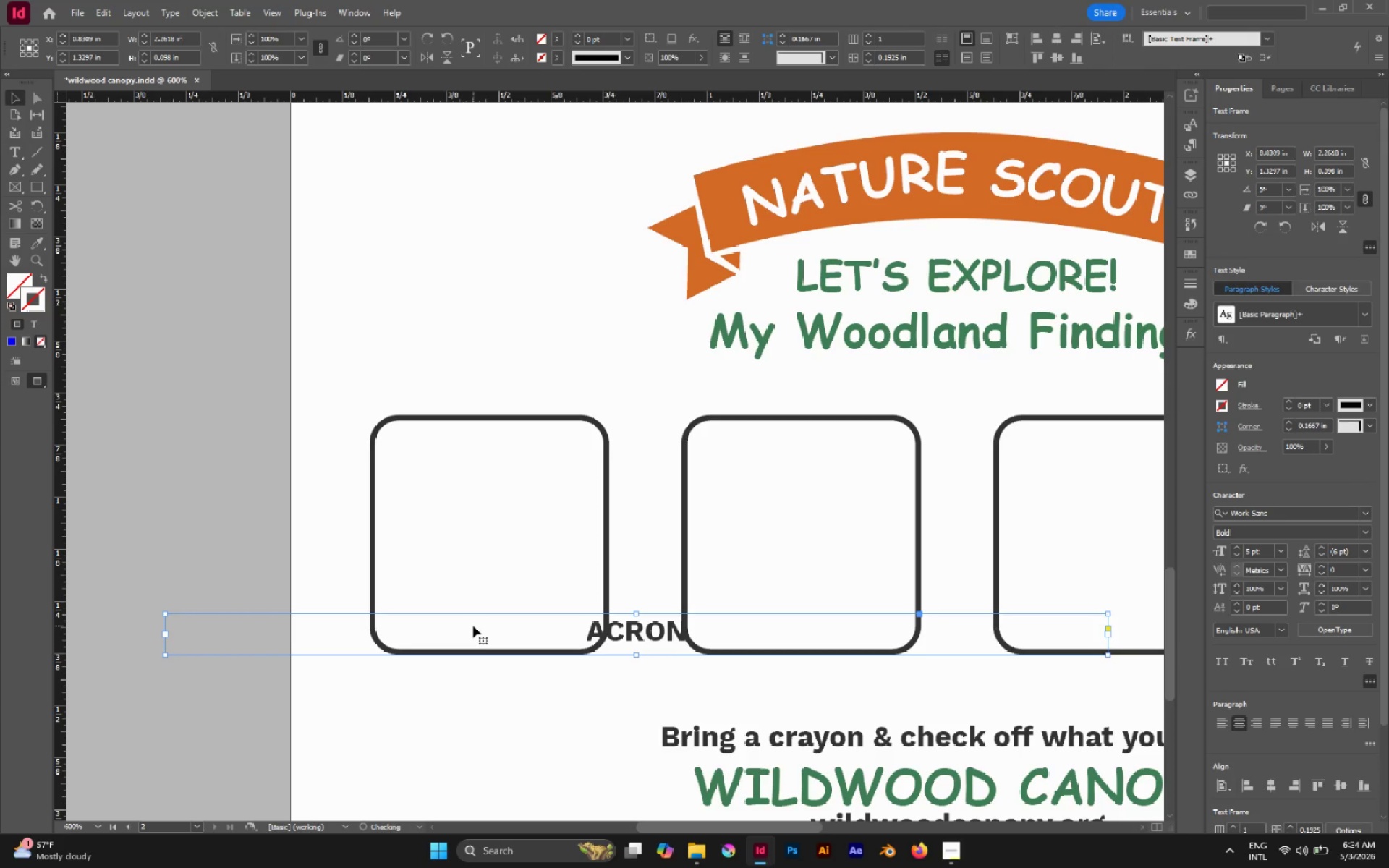 
hold_key(key=AltLeft, duration=3.28)
left_click_drag(start_coordinate=[1108, 638], to_coordinate=[708, 632])
 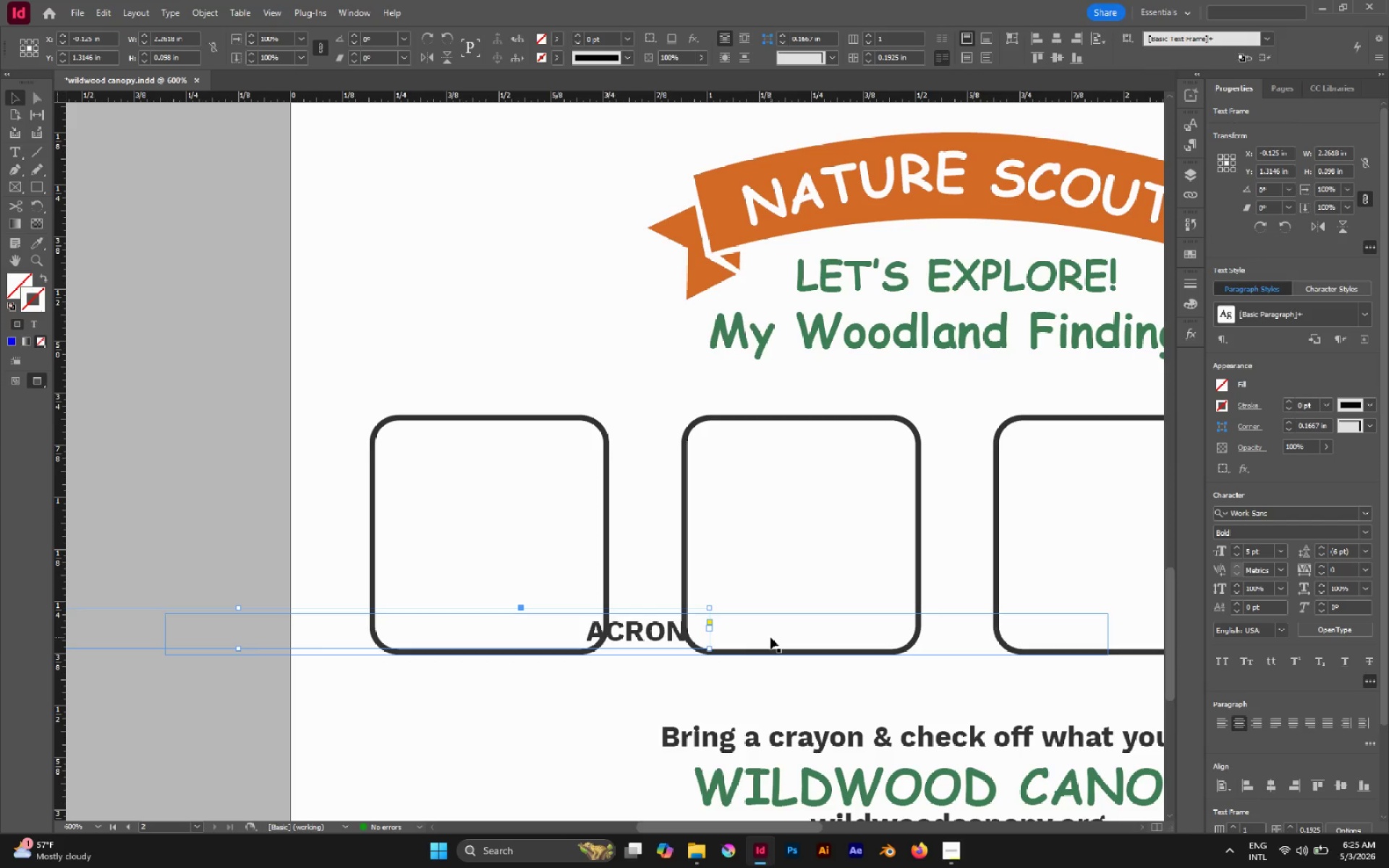 
hold_key(key=AltLeft, duration=0.38)
scroll: coordinate [773, 637], scroll_direction: down, amount: 2.0
 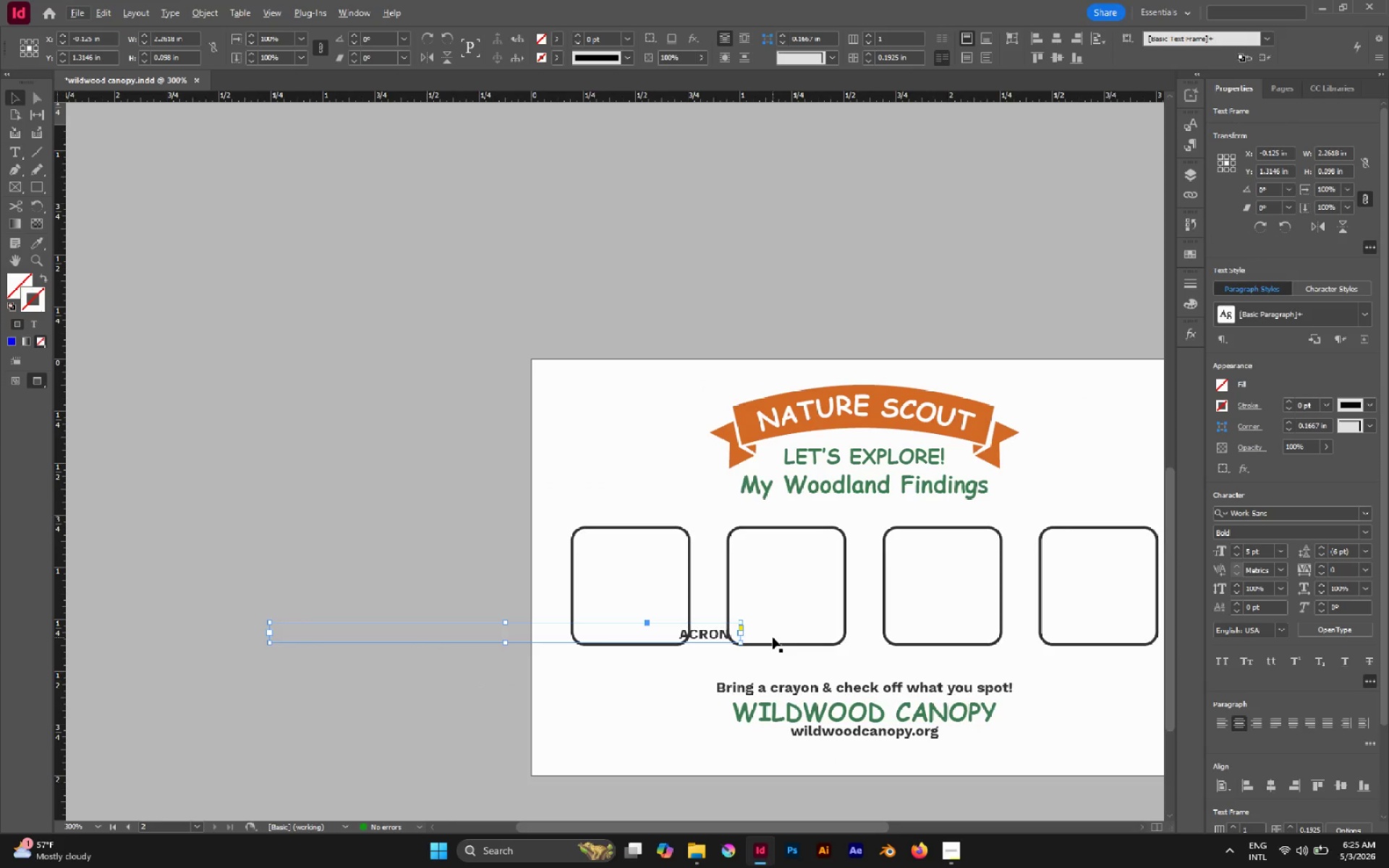 
key(Control+Z)
 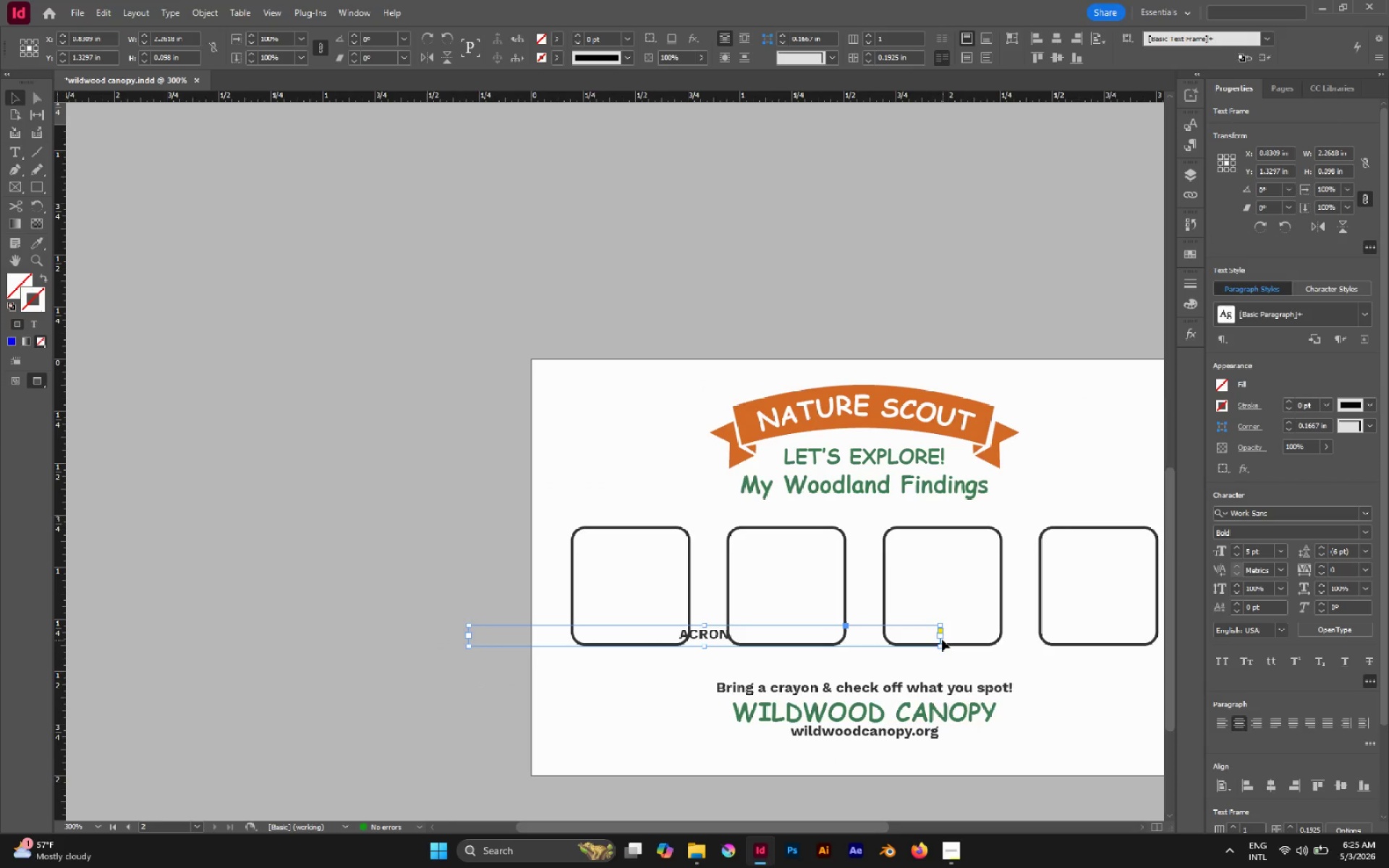 
left_click_drag(start_coordinate=[941, 637], to_coordinate=[739, 637])
 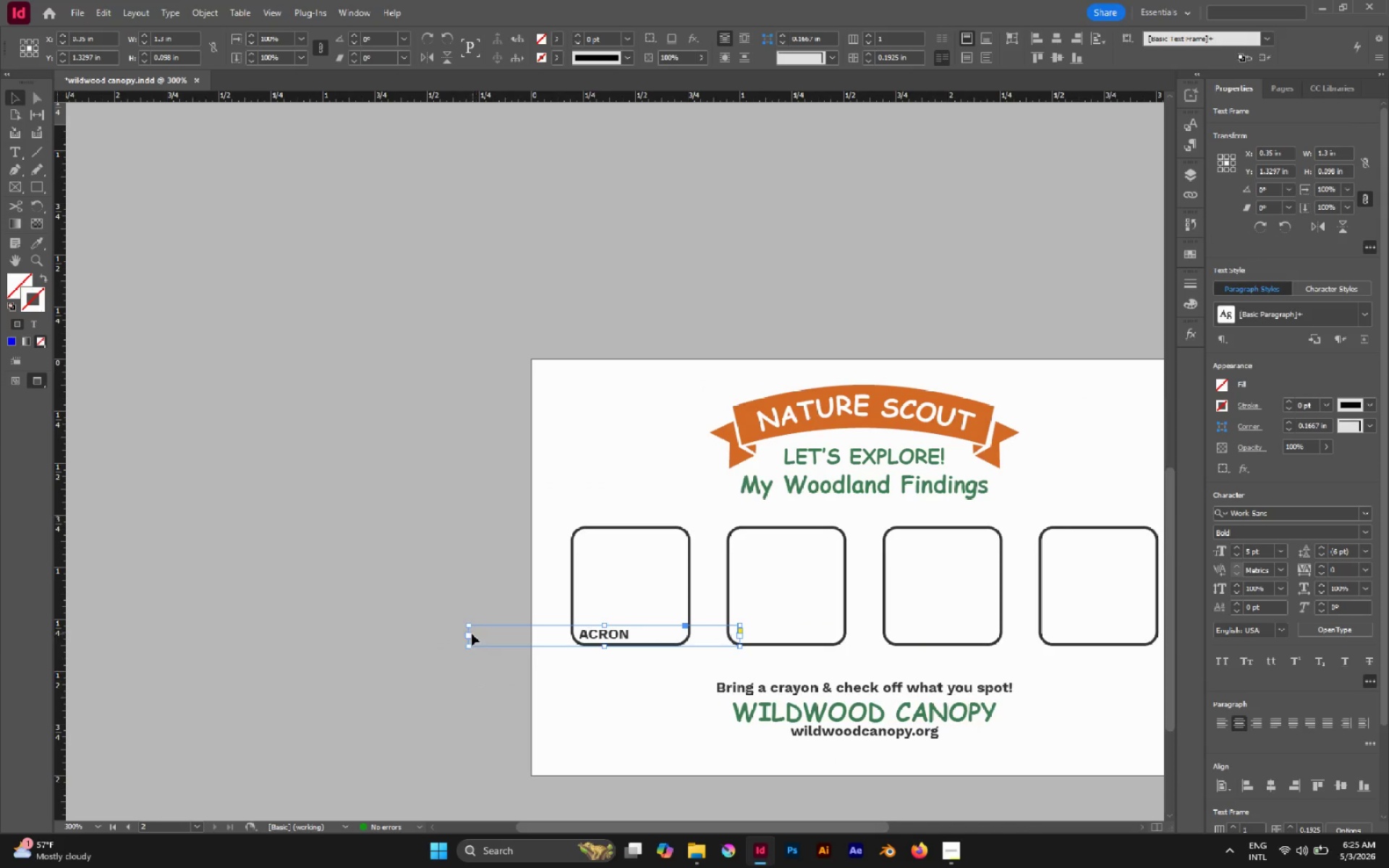 
left_click_drag(start_coordinate=[470, 634], to_coordinate=[641, 652])
 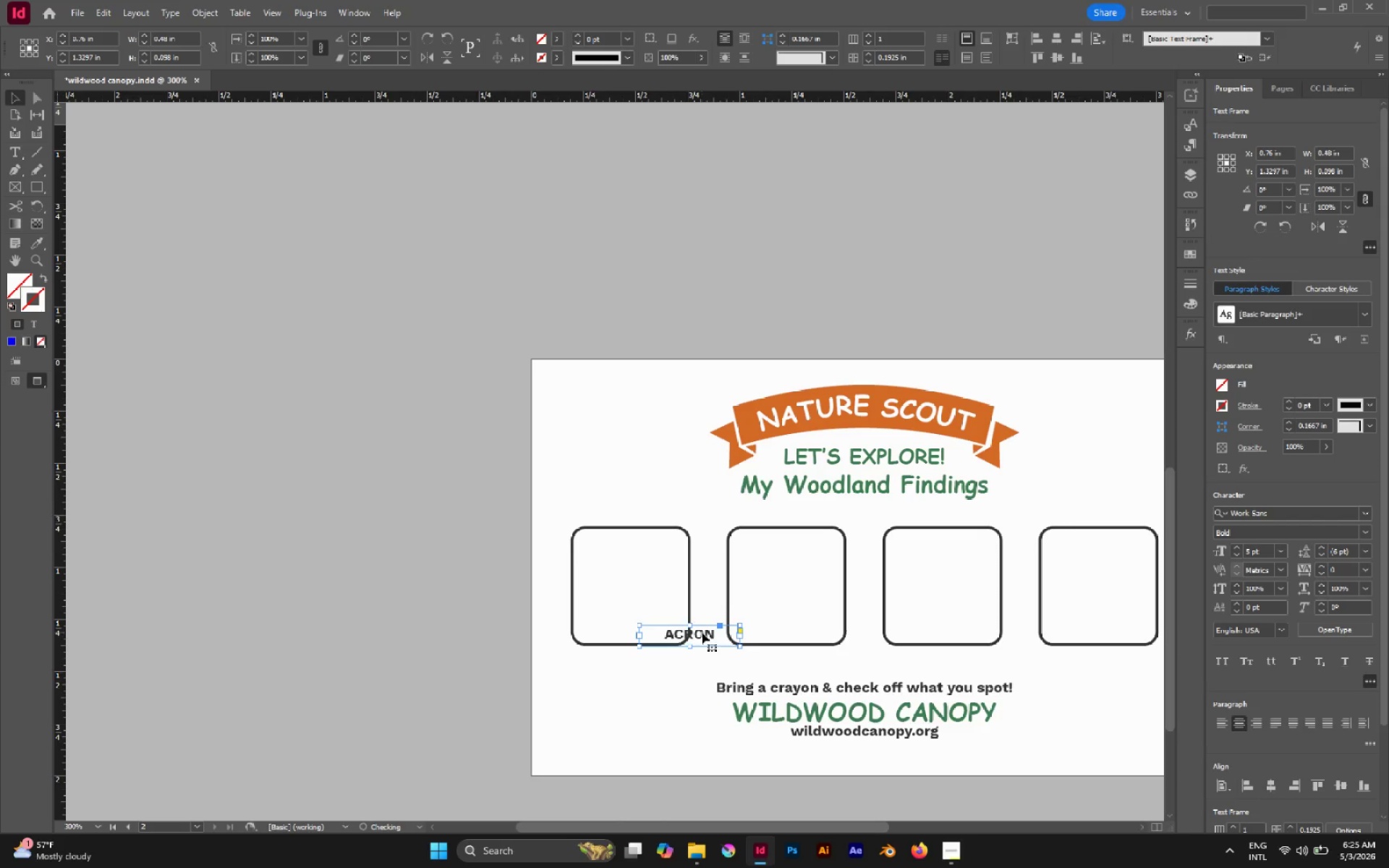 
left_click_drag(start_coordinate=[702, 632], to_coordinate=[643, 627])
 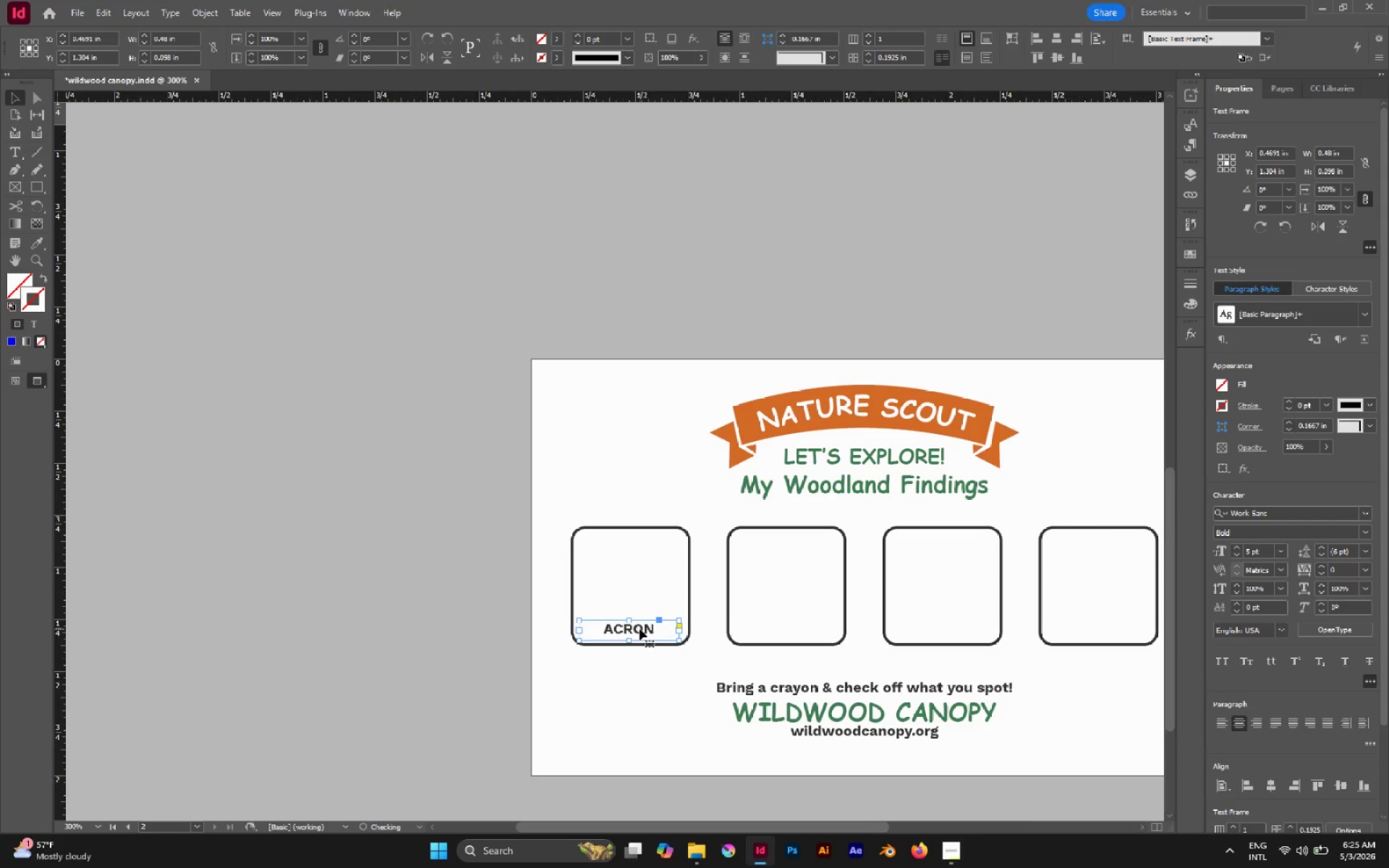 
hold_key(key=AltLeft, duration=2.78)
left_click_drag(start_coordinate=[640, 629], to_coordinate=[798, 628])
 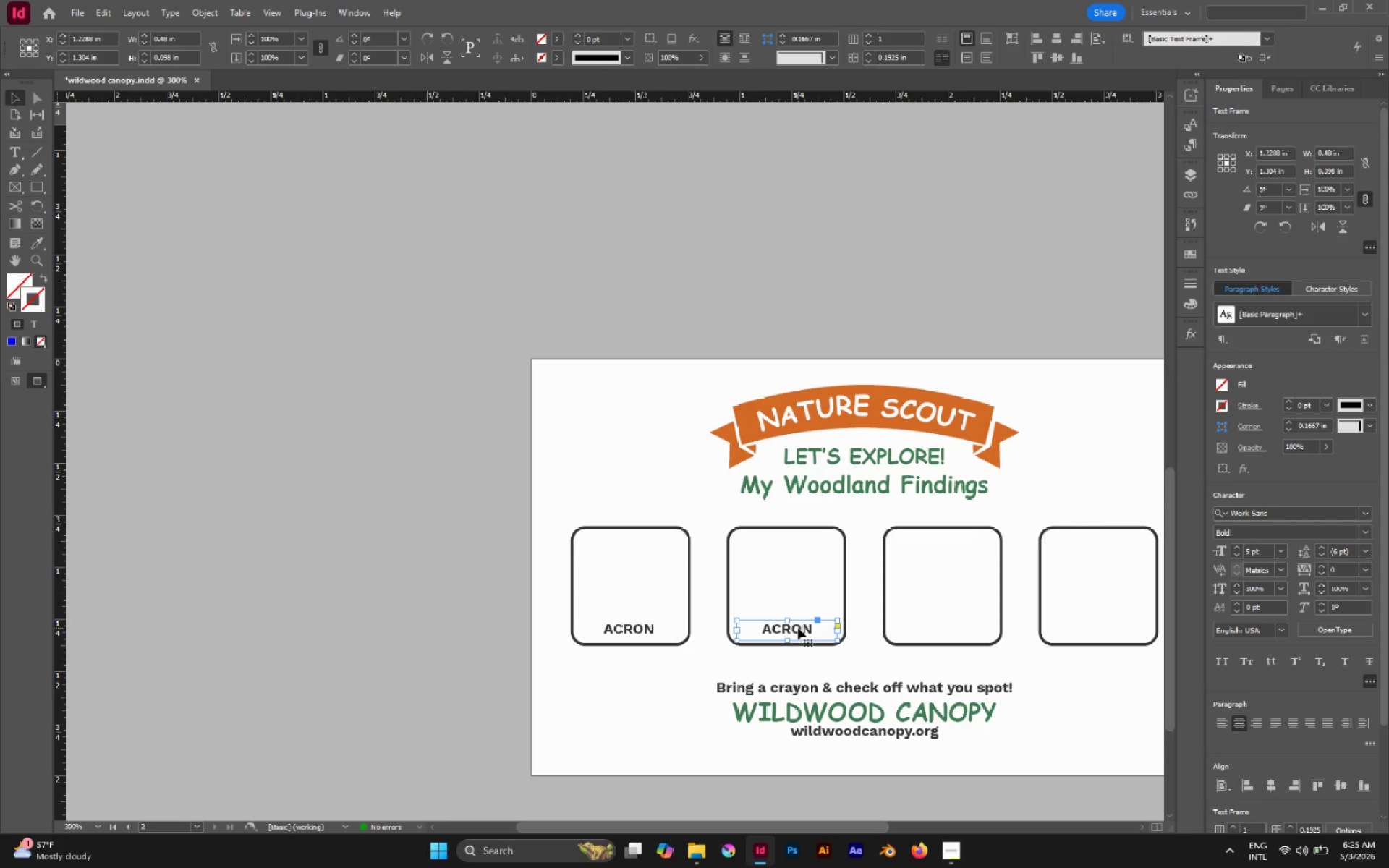 
hold_key(key=ShiftLeft, duration=2.36)
 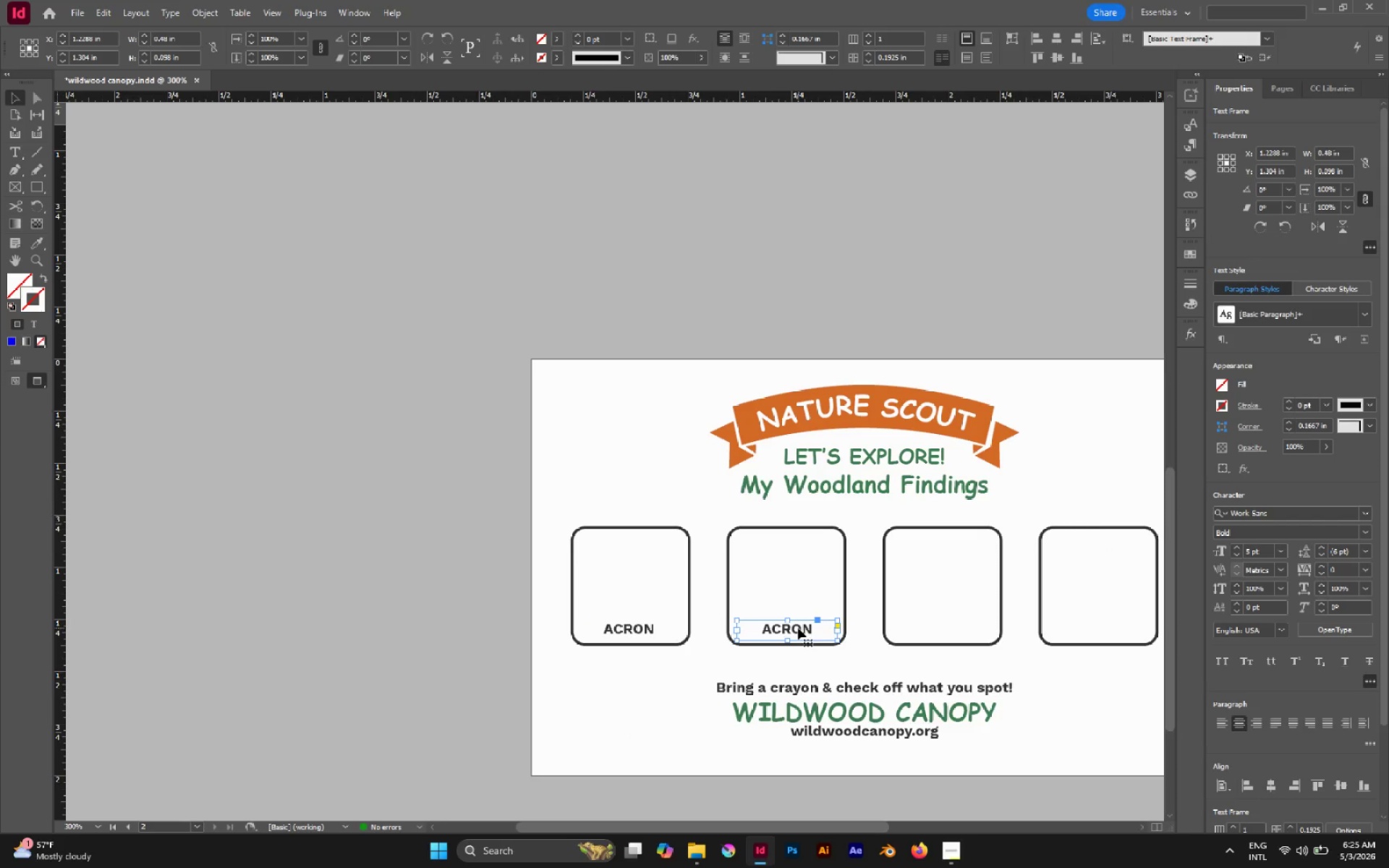 
double_click([798, 628])
 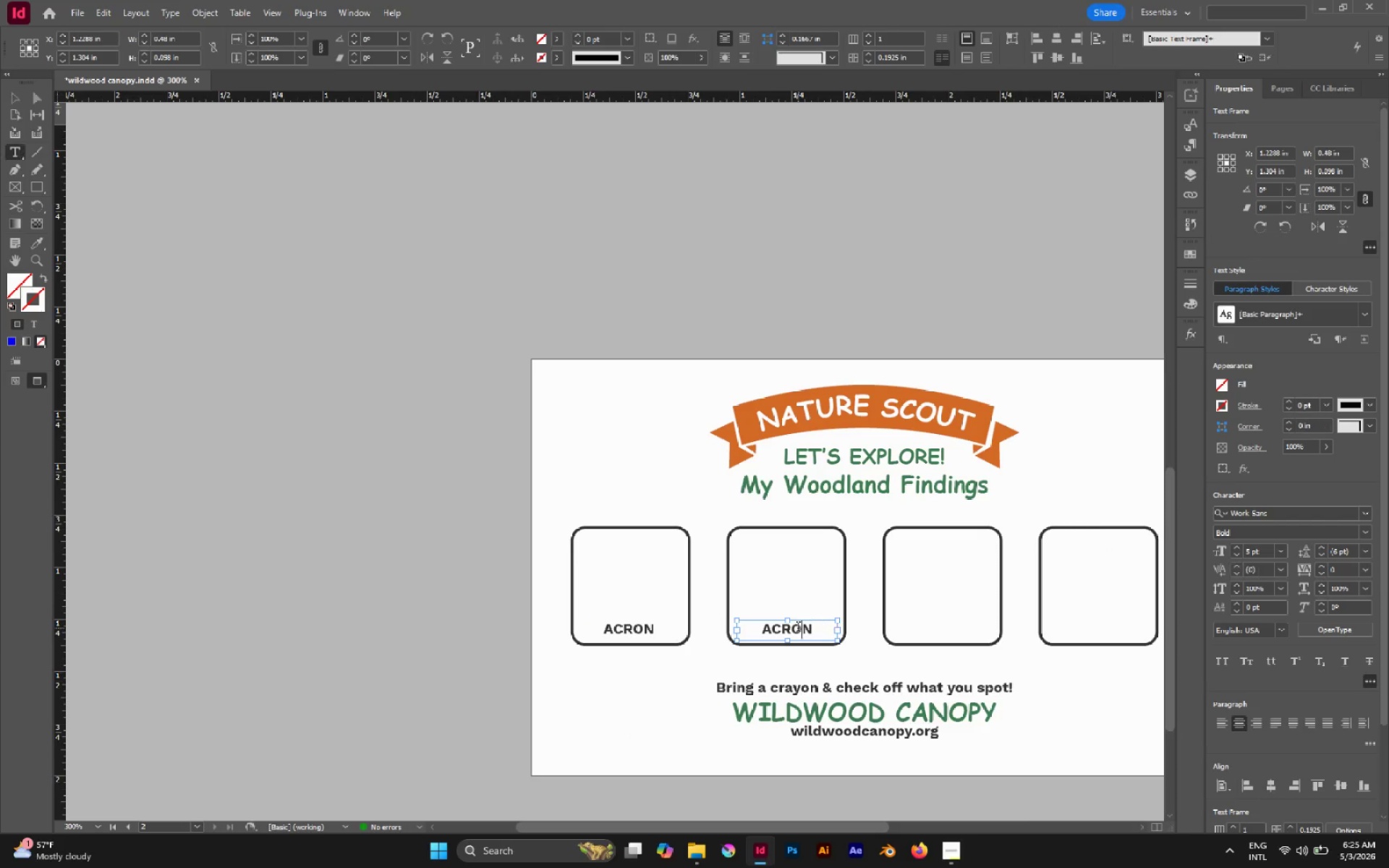 
triple_click([798, 628])
 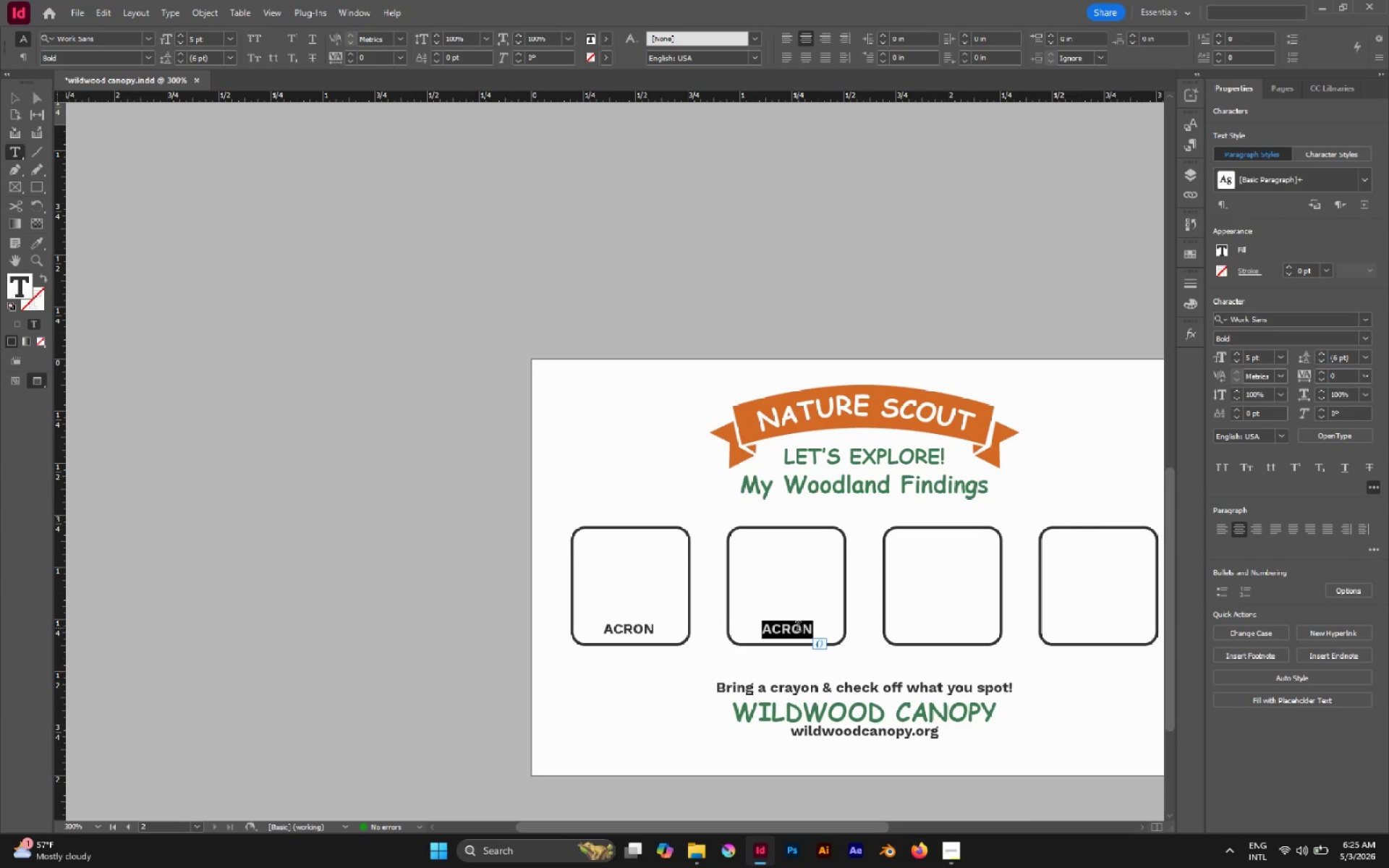 
type(Bird Feather)
key(Escape)
 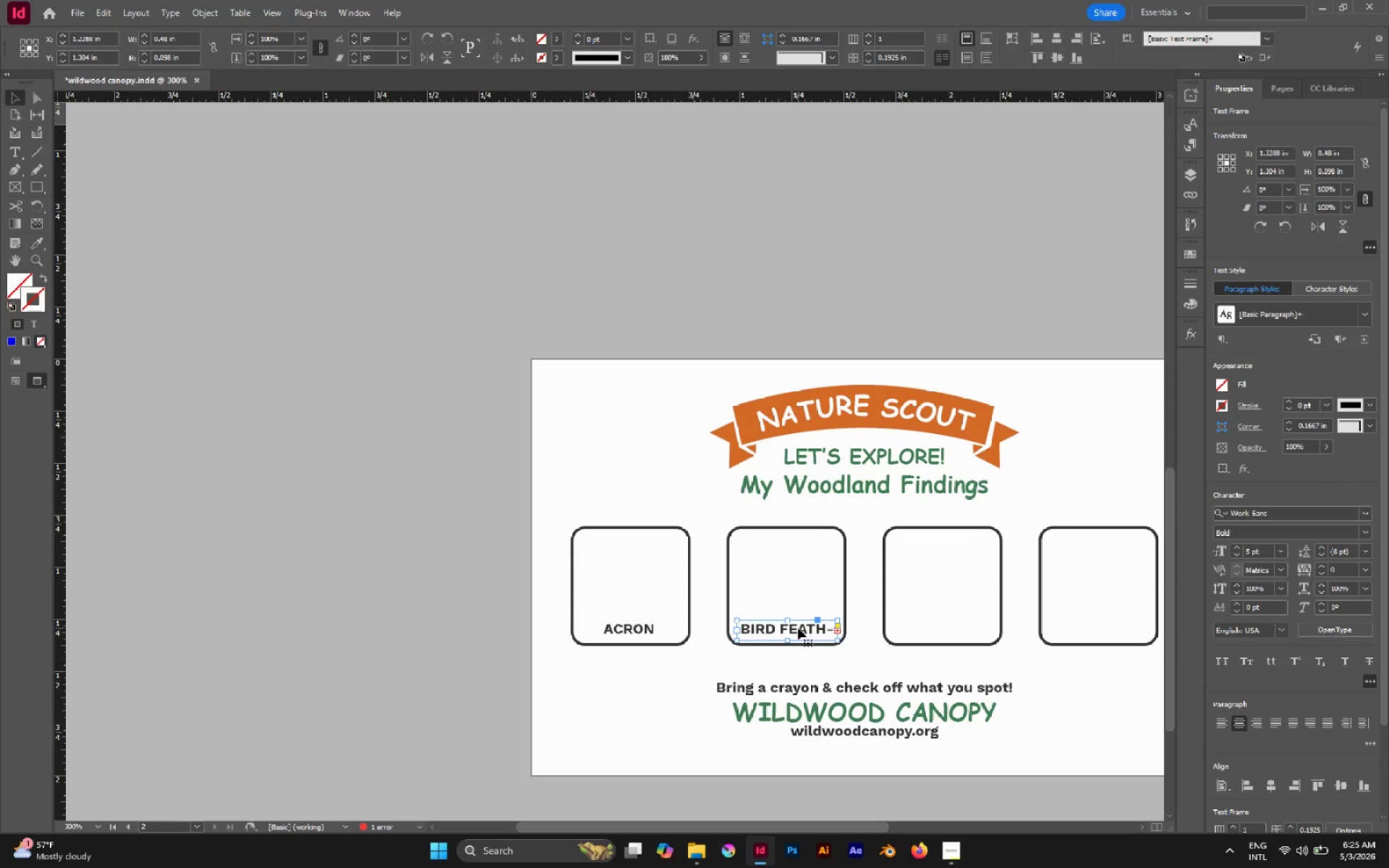 
hold_key(key=AltLeft, duration=0.75)
scroll: coordinate [791, 633], scroll_direction: up, amount: 3.0
 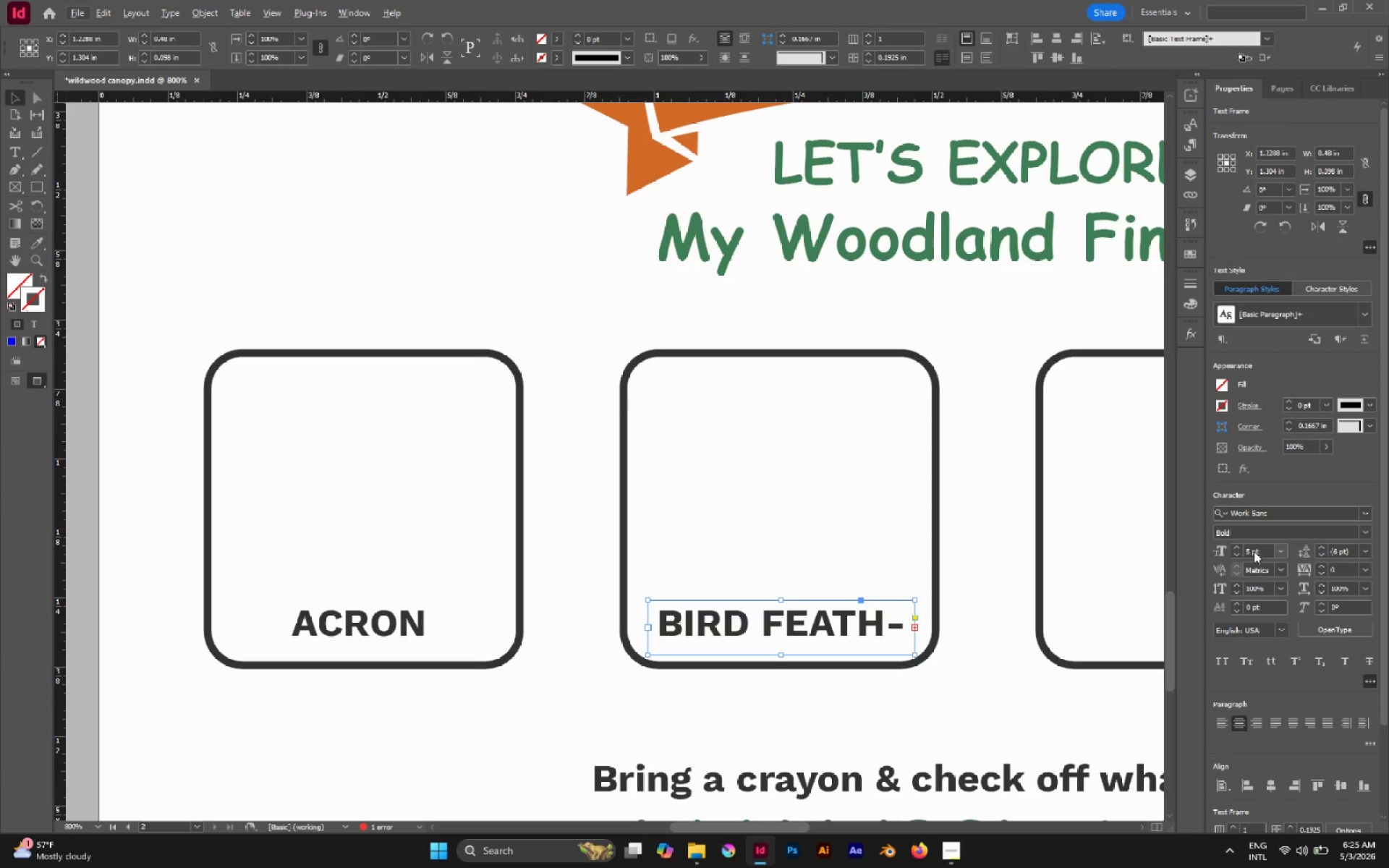 
triple_click([1243, 550])
 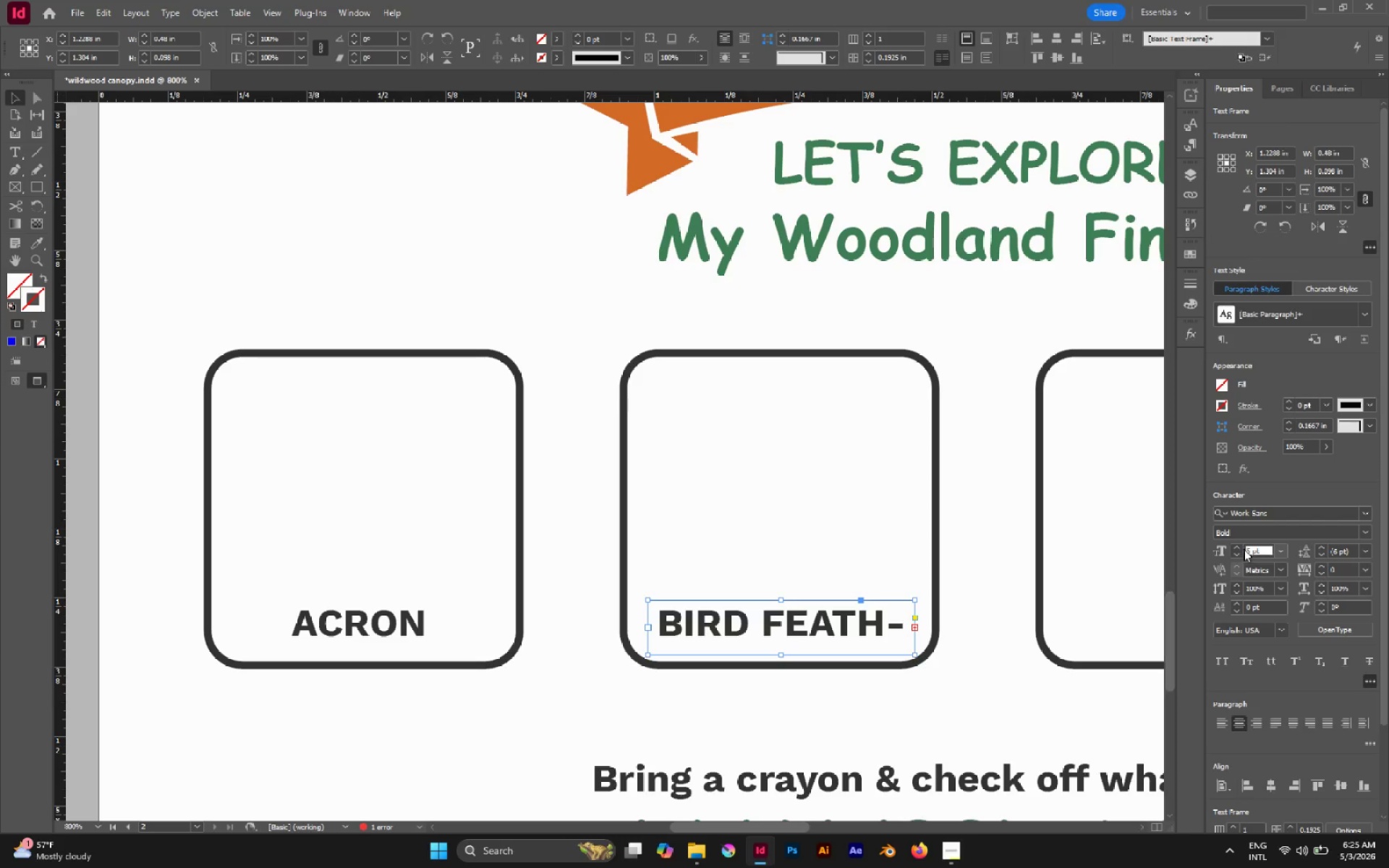 
left_click_drag(start_coordinate=[1243, 550], to_coordinate=[1247, 549])
 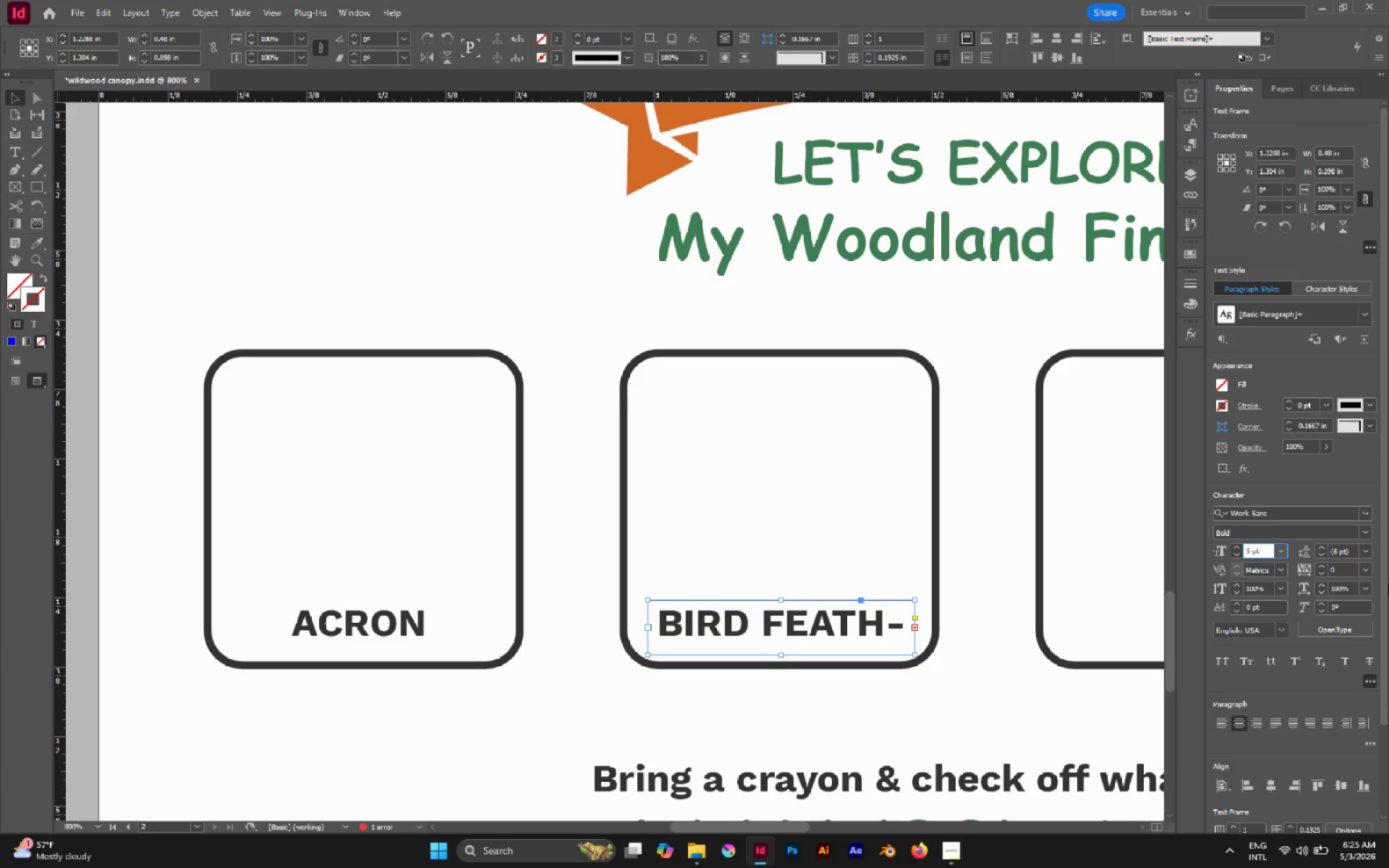 
triple_click([1247, 549])
 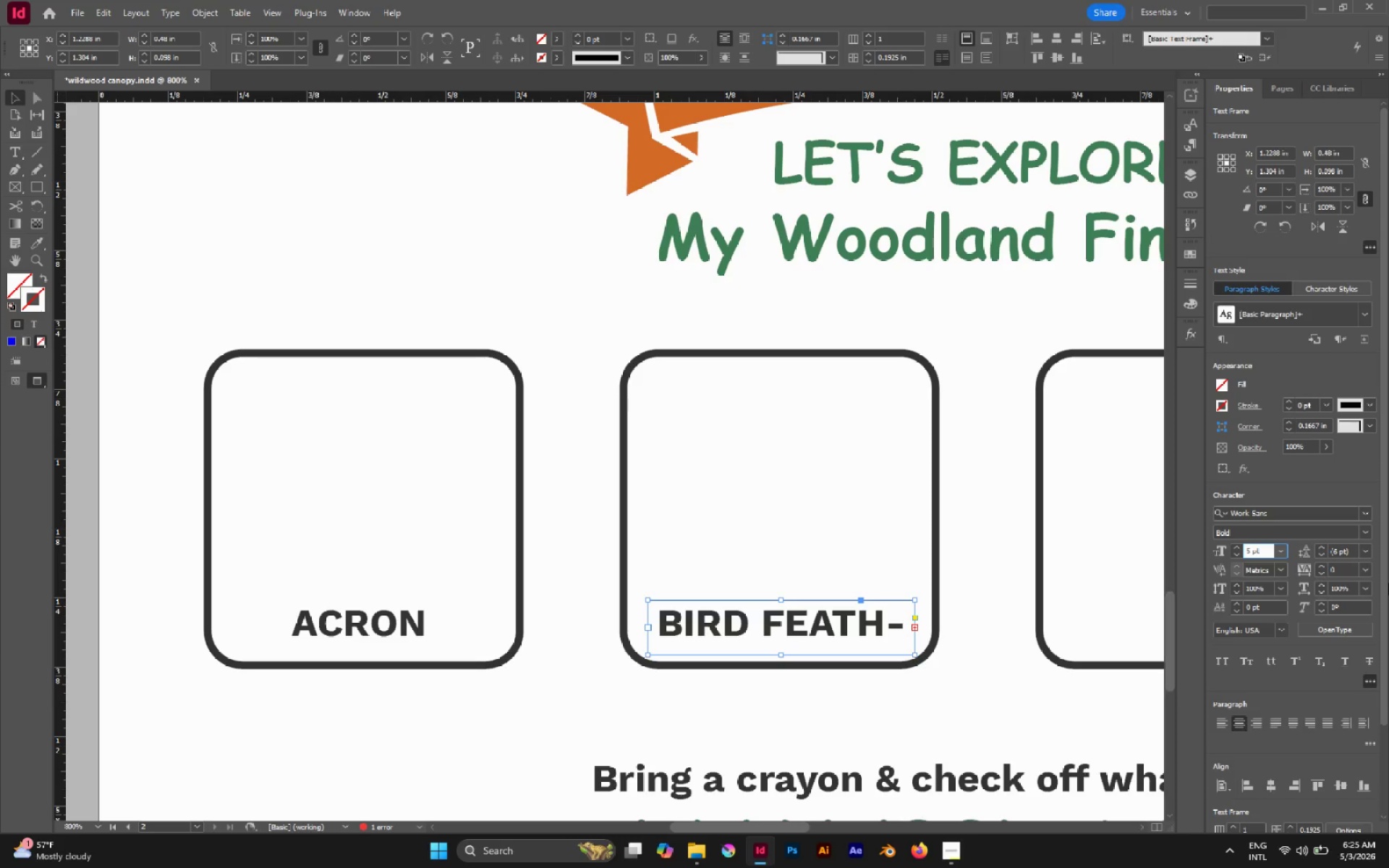 
key(4)
 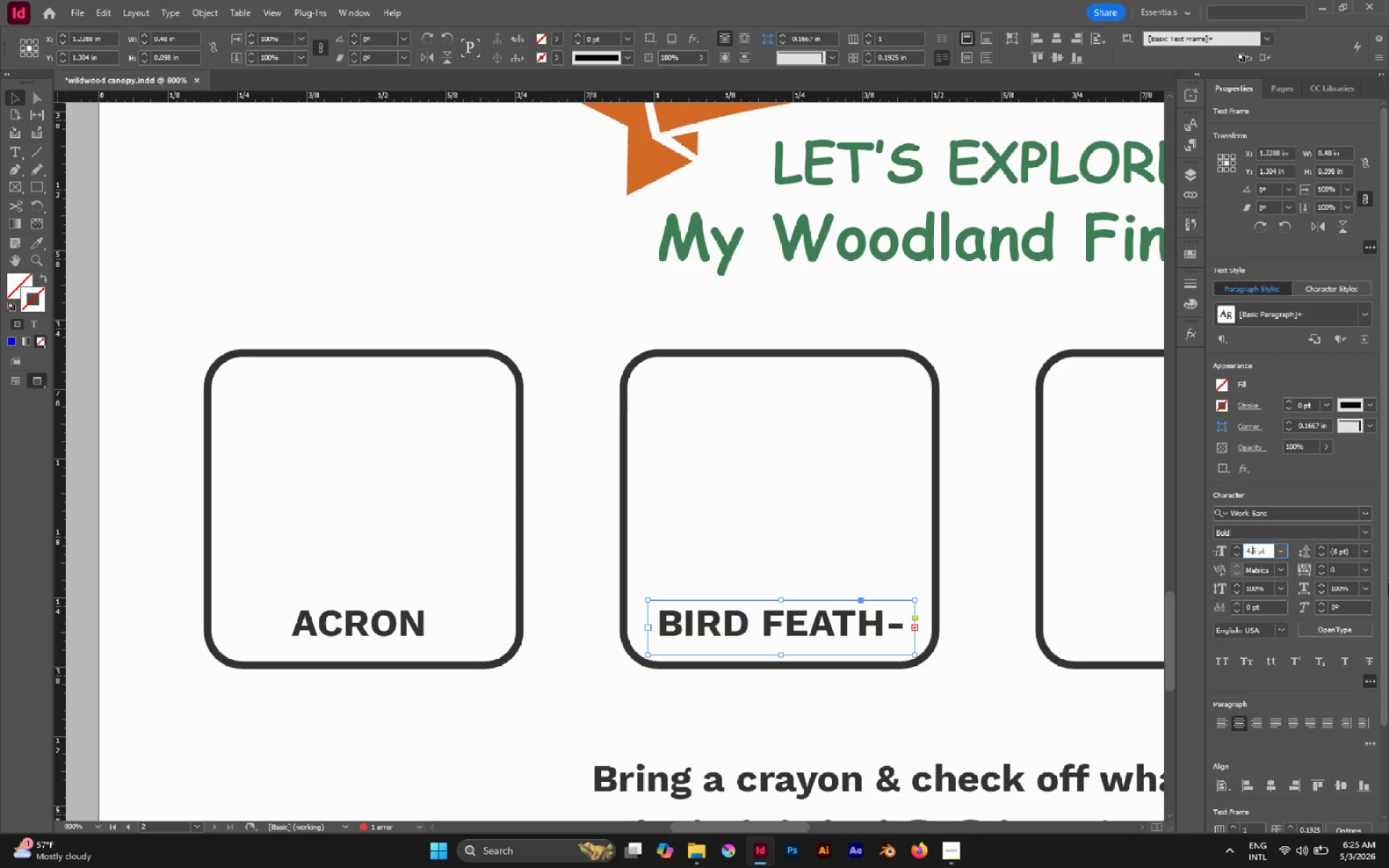 
key(Period)
 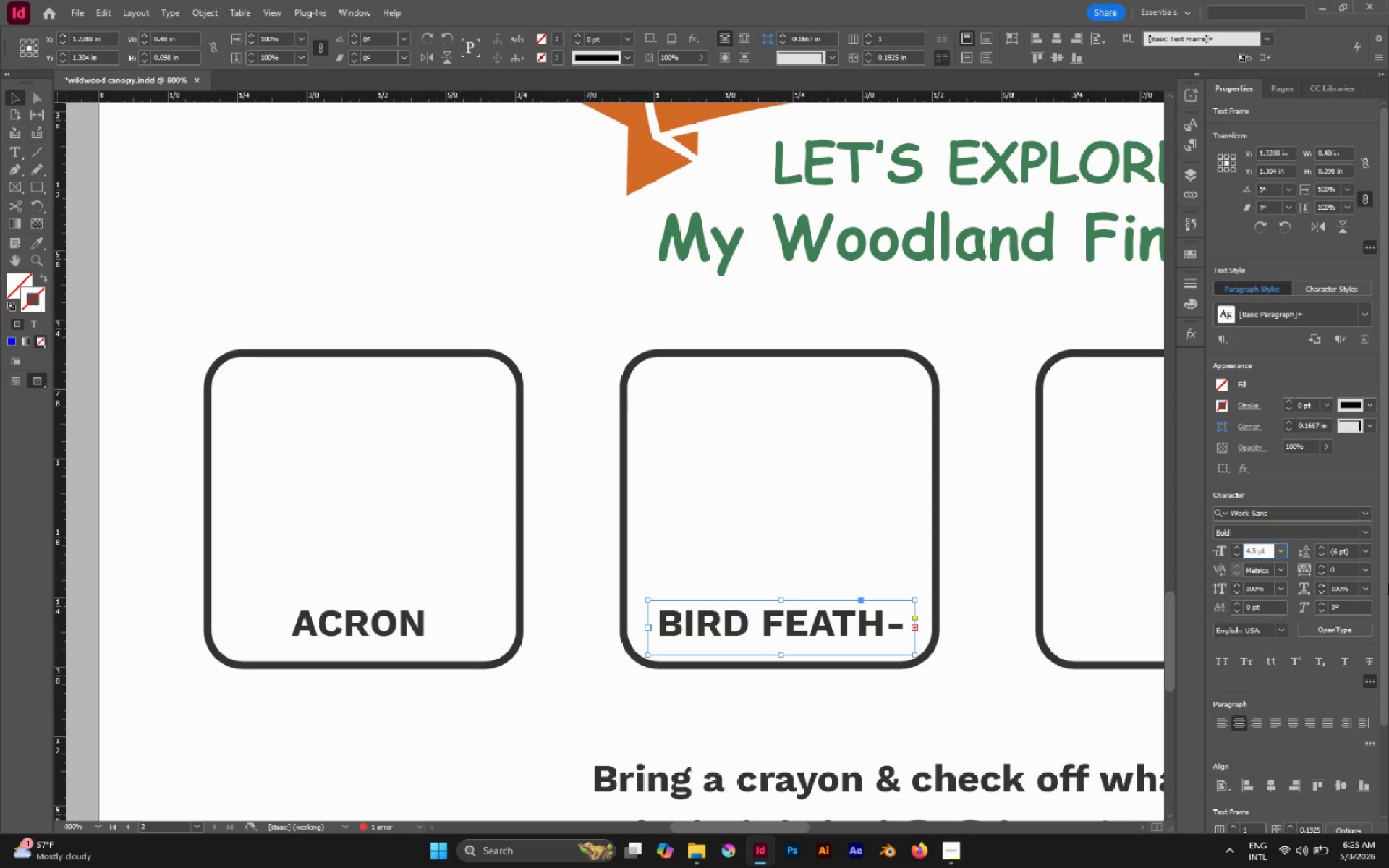 
key(7)
 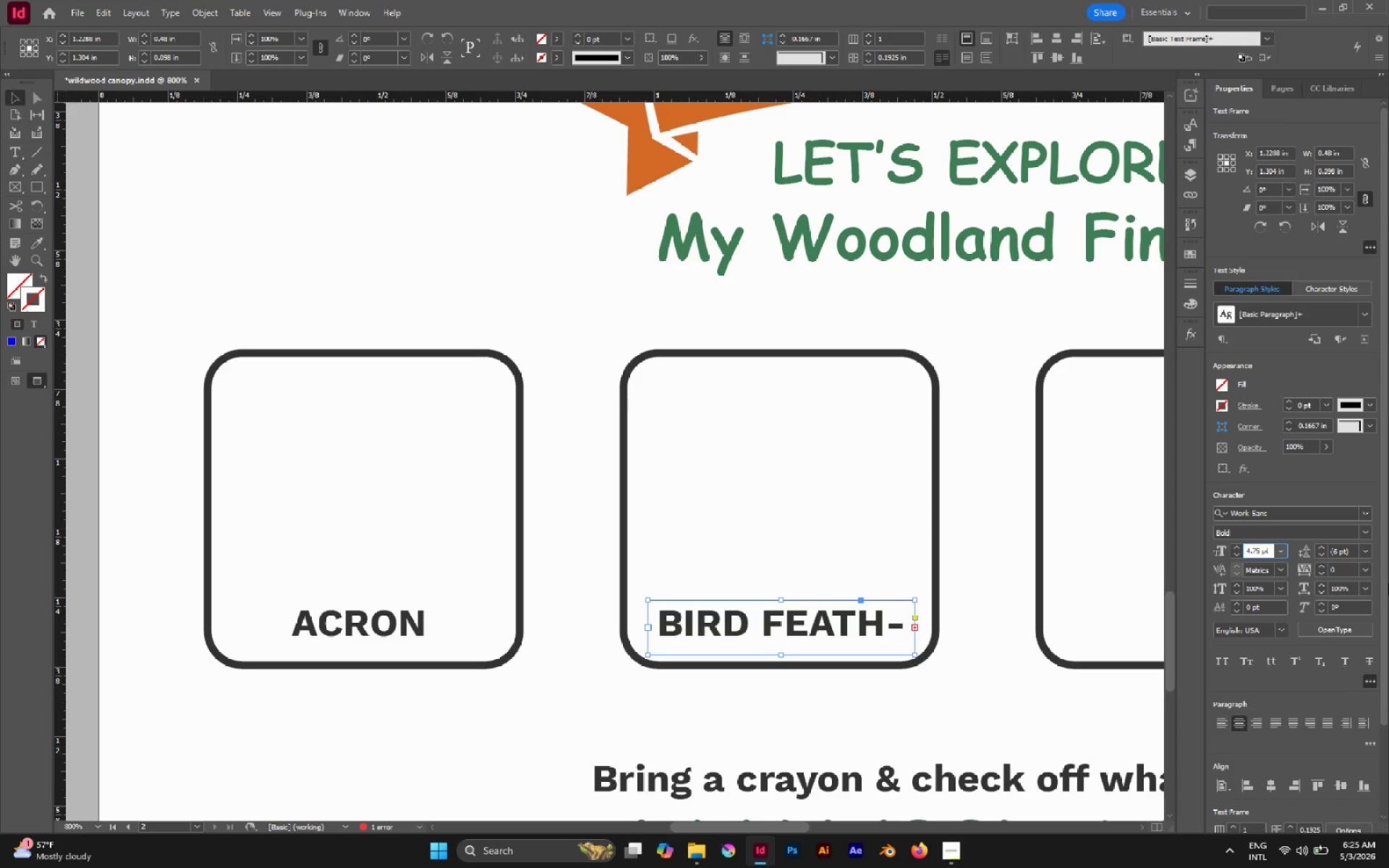 
key(Enter)
 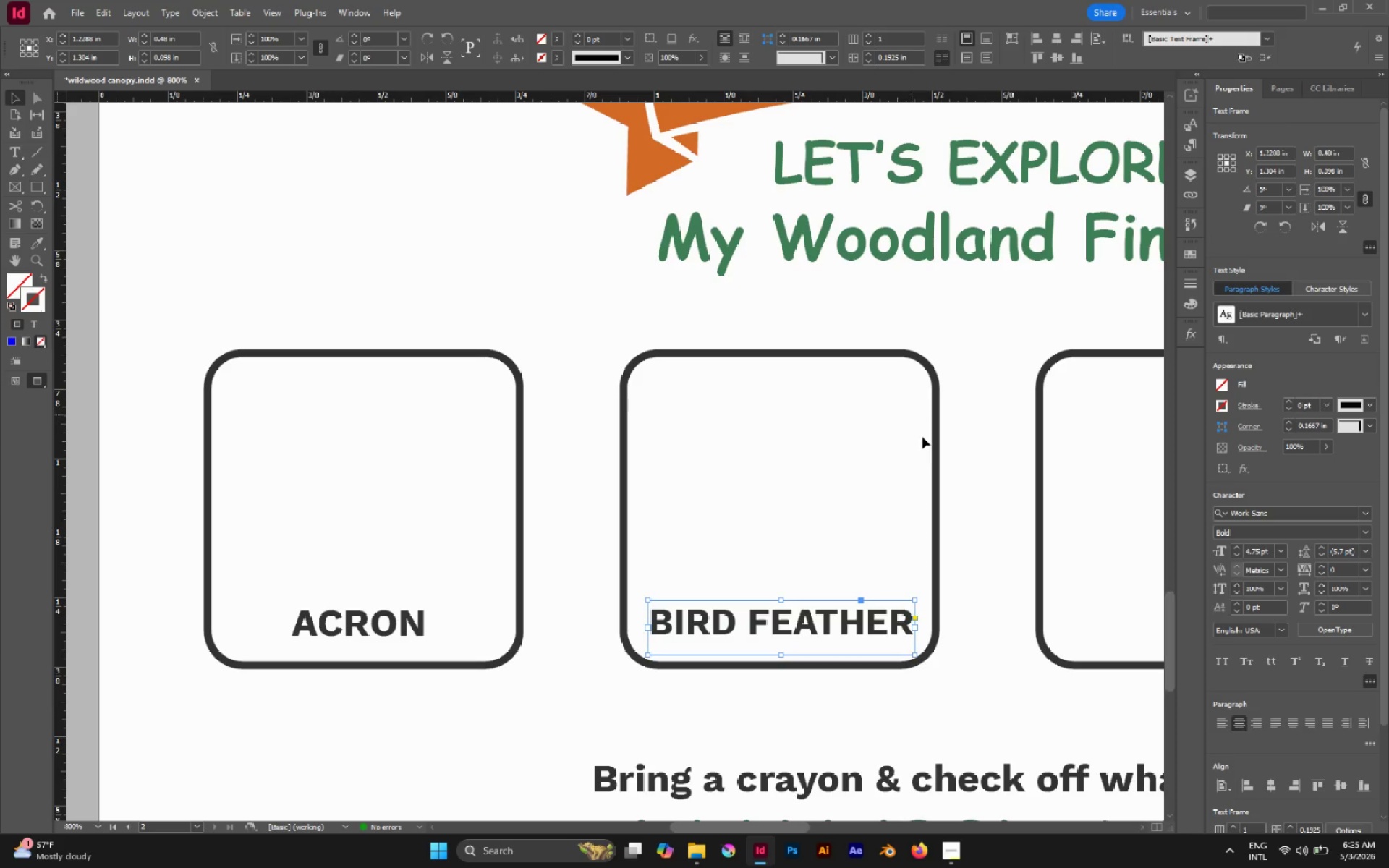 
left_click([982, 499])
 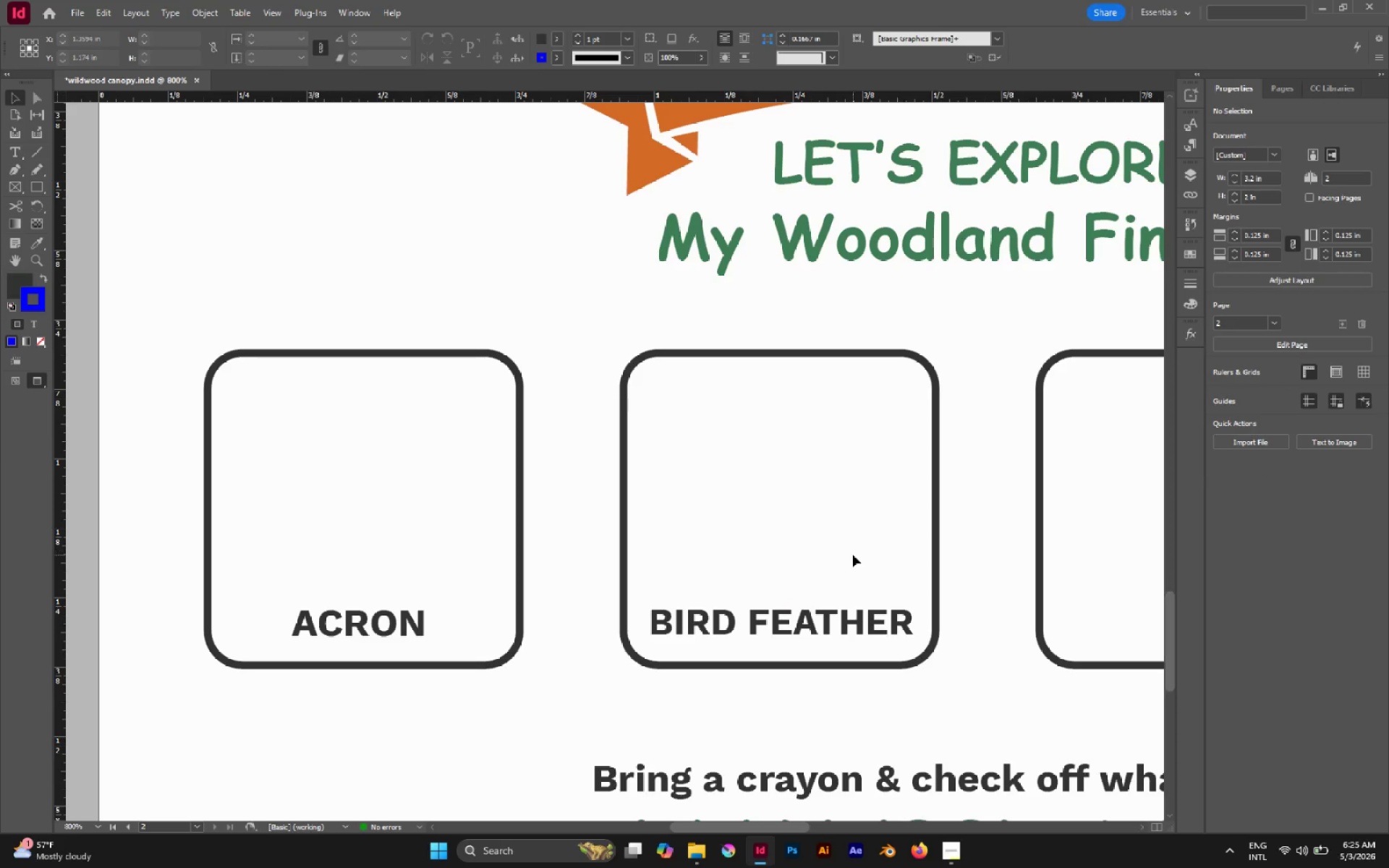 
hold_key(key=Space, duration=0.88)
 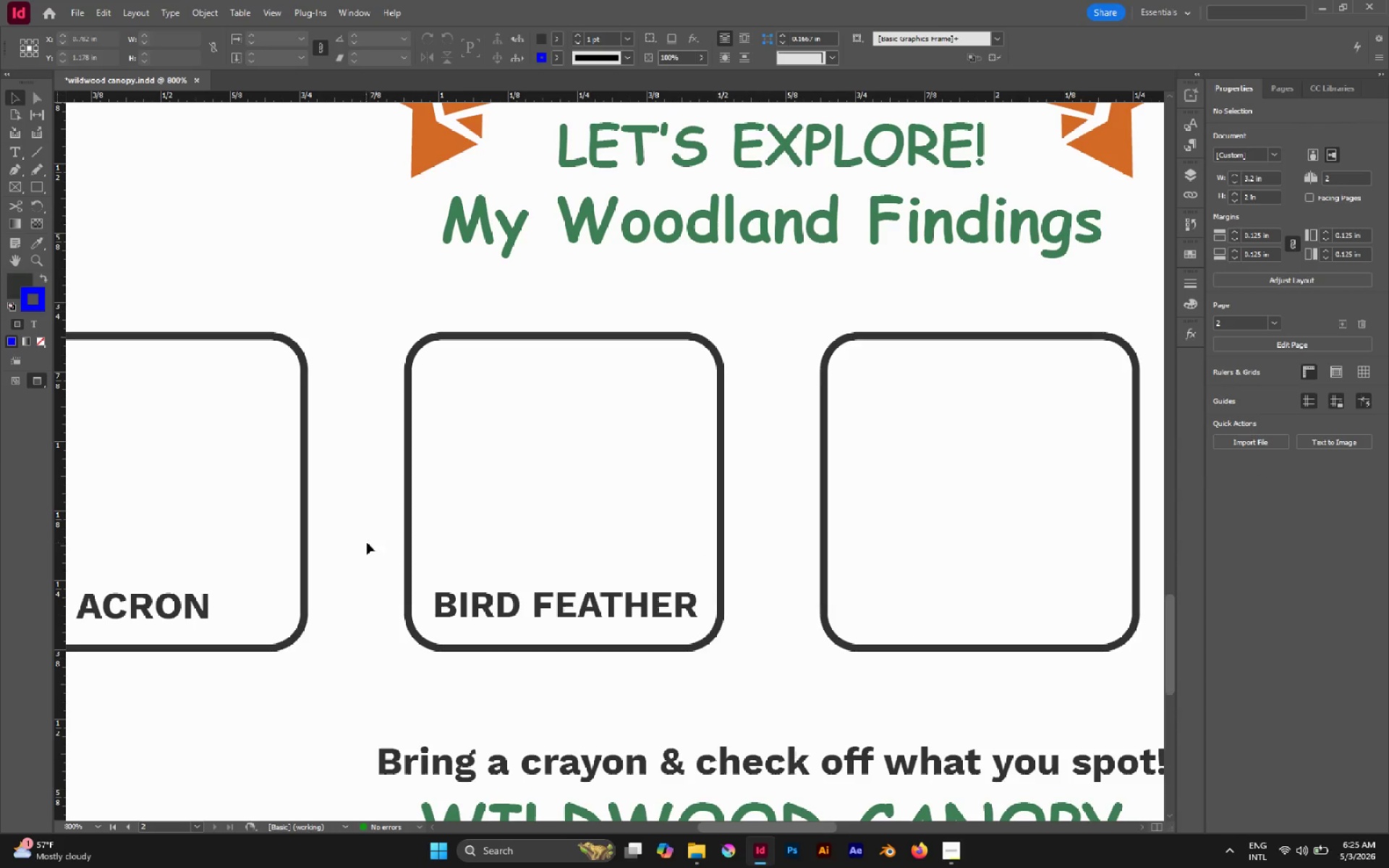 
left_click_drag(start_coordinate=[935, 562], to_coordinate=[720, 545])
 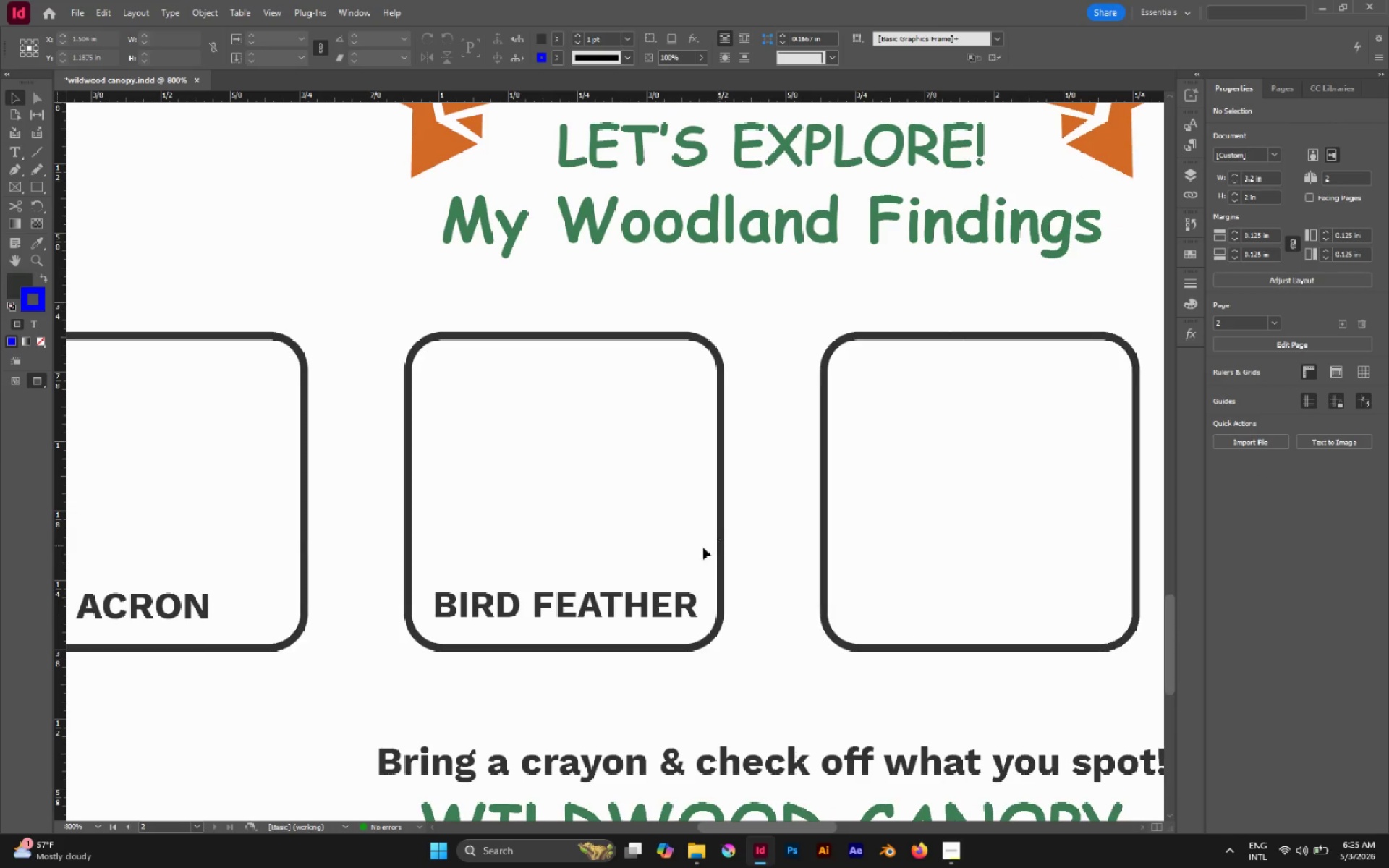 
hold_key(key=Space, duration=17.52)
 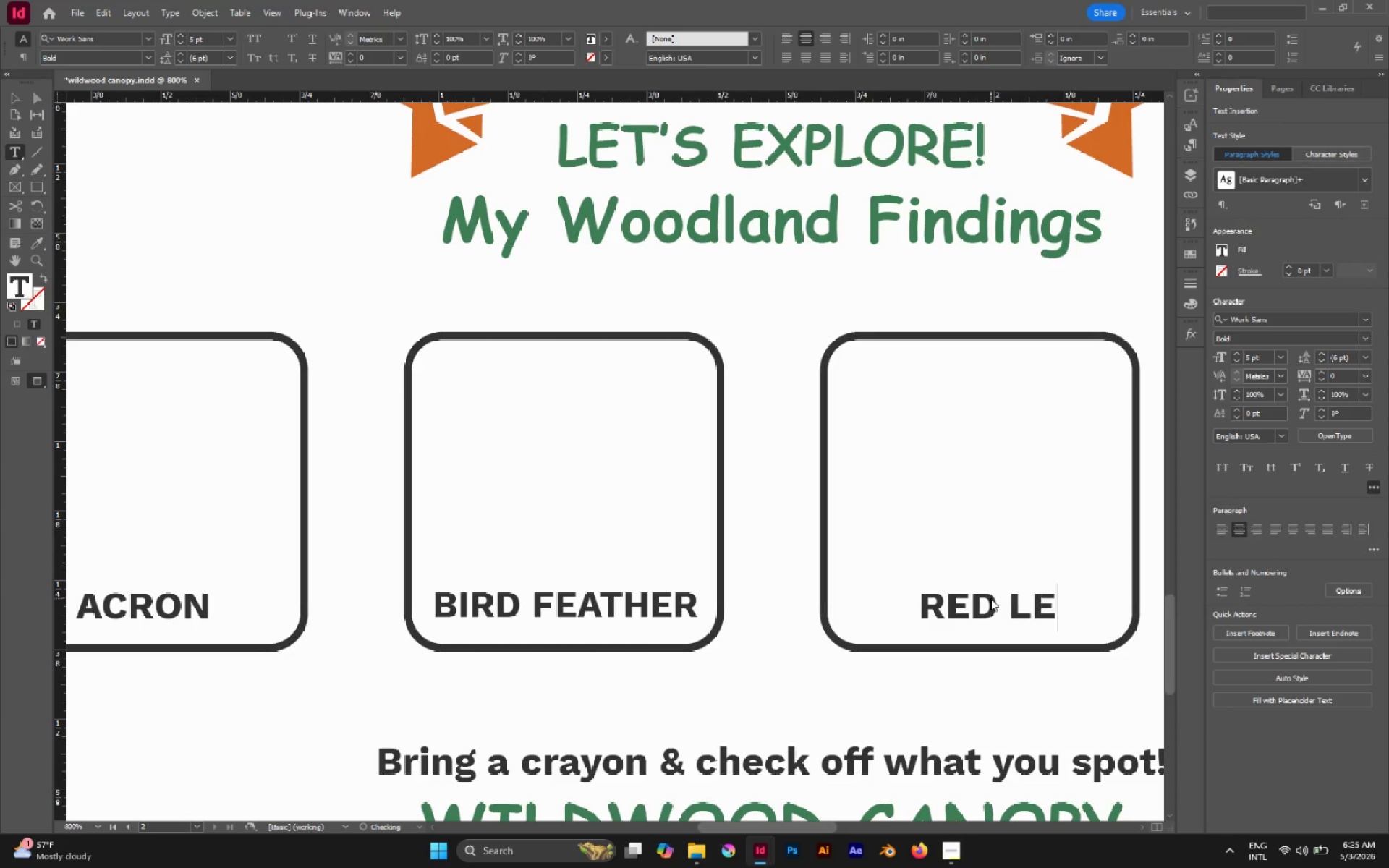 
left_click_drag(start_coordinate=[174, 595], to_coordinate=[1016, 605])
 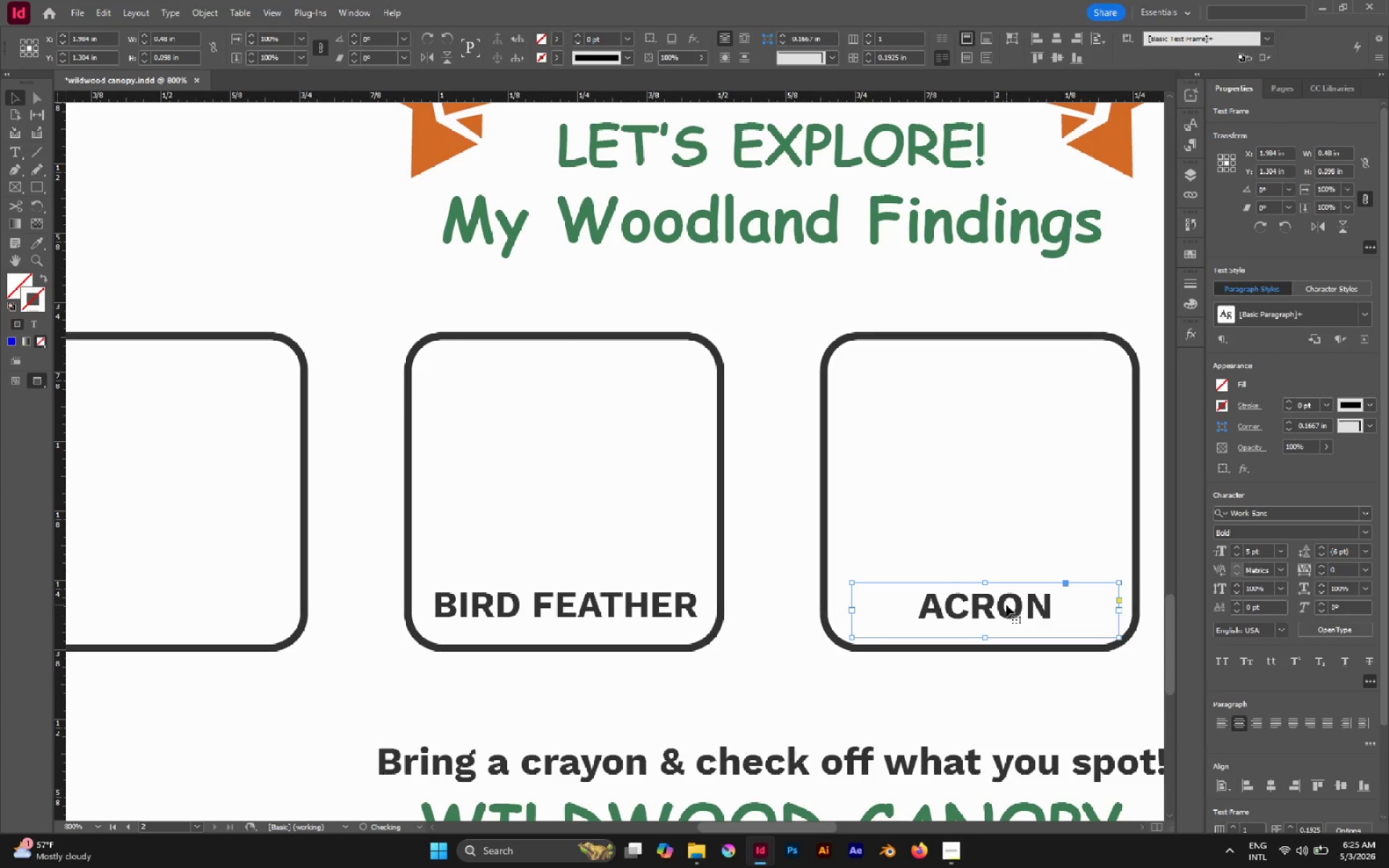 
hold_key(key=MetaLeft, duration=3.81)
 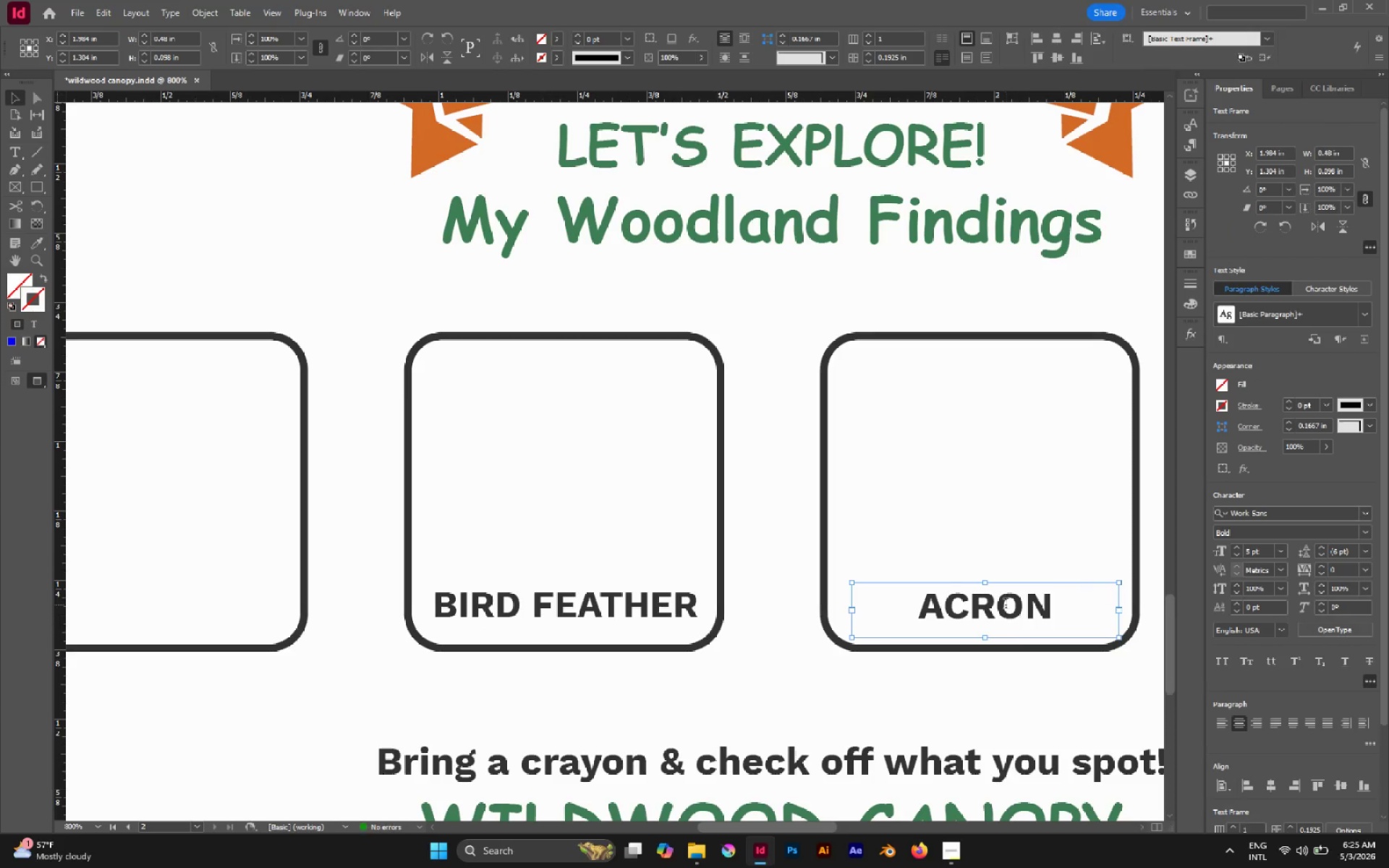 
hold_key(key=ShiftLeft, duration=2.47)
 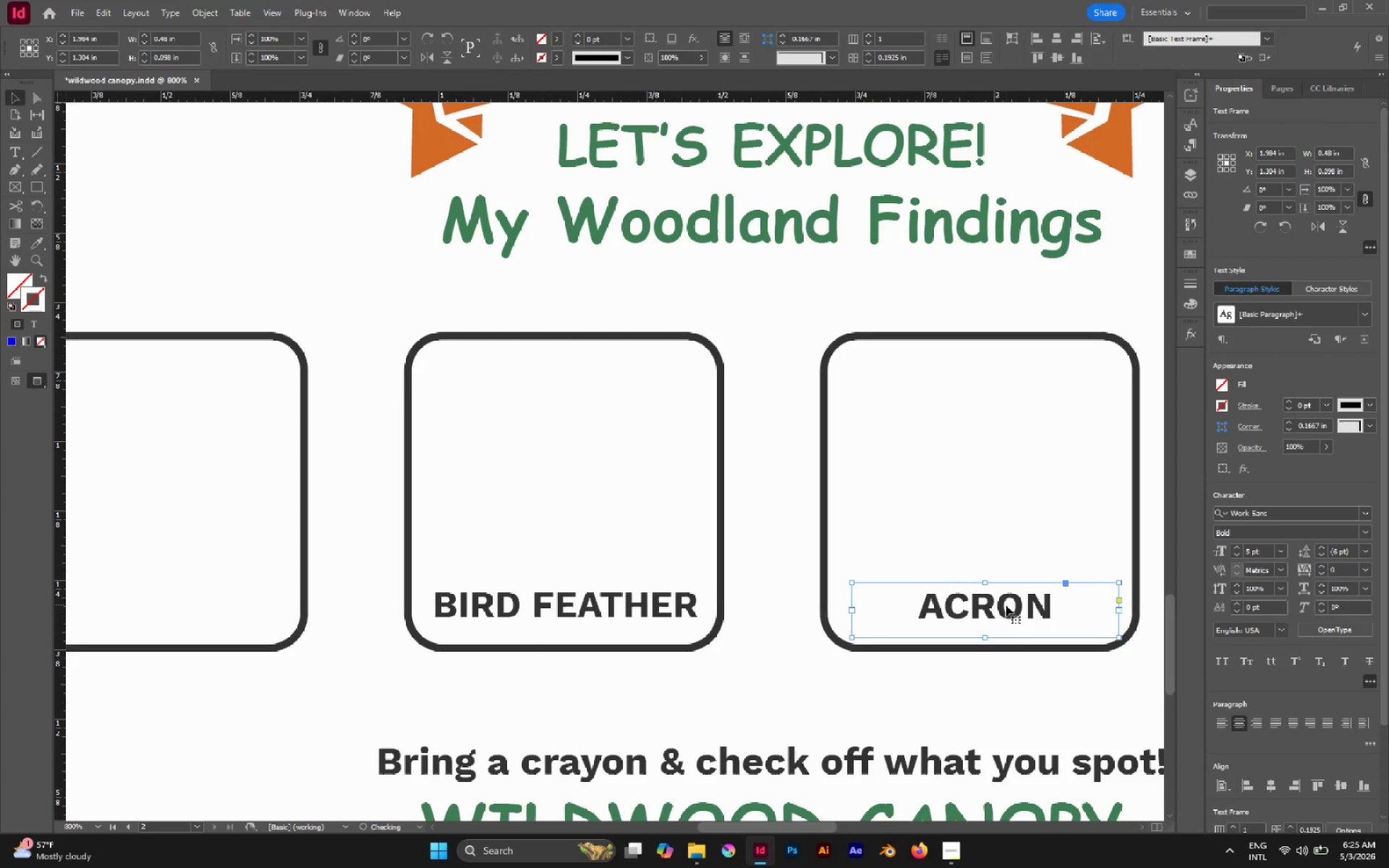 
double_click([1006, 605])
 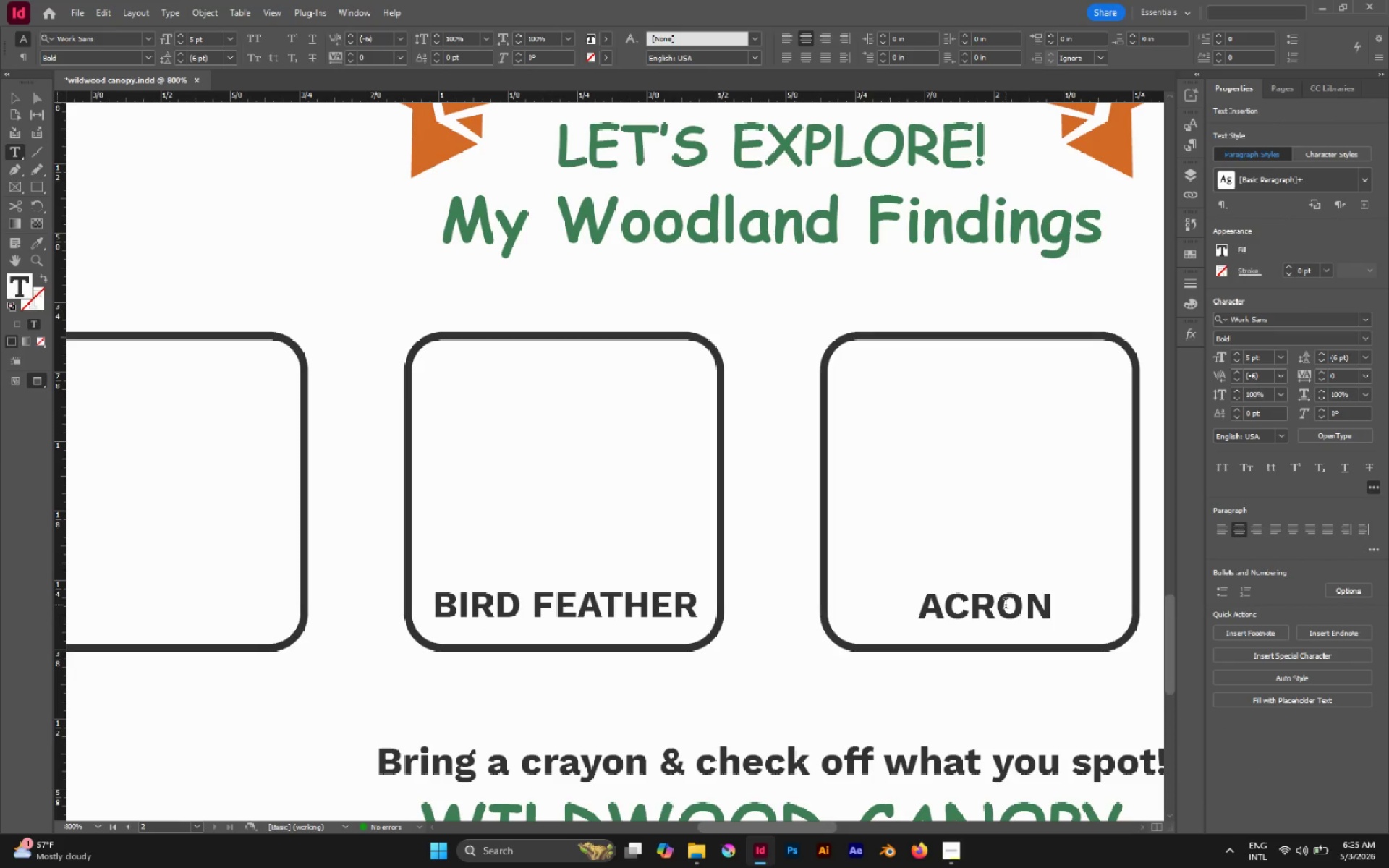 
key(Escape)
 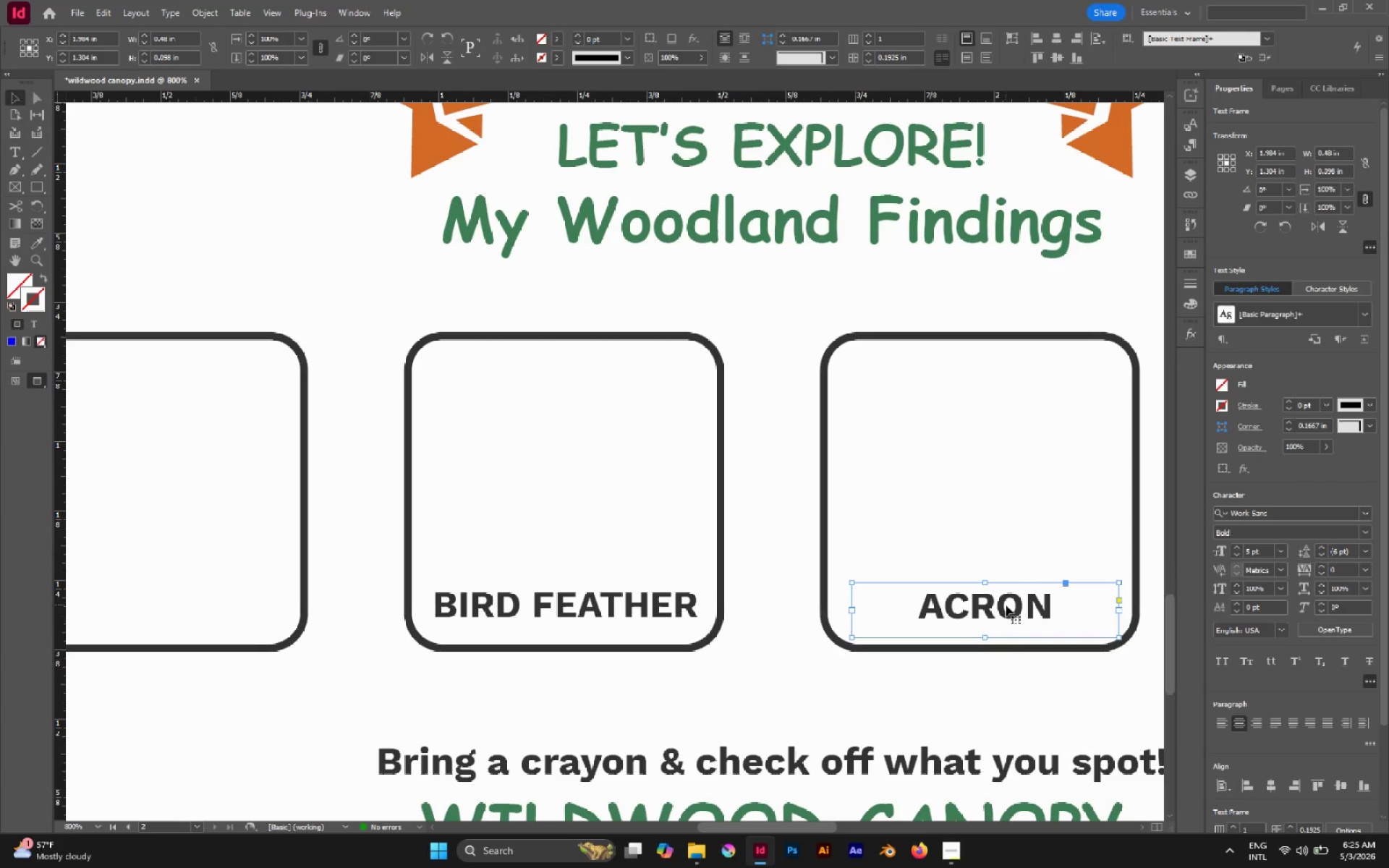 
key(Control+Z)
 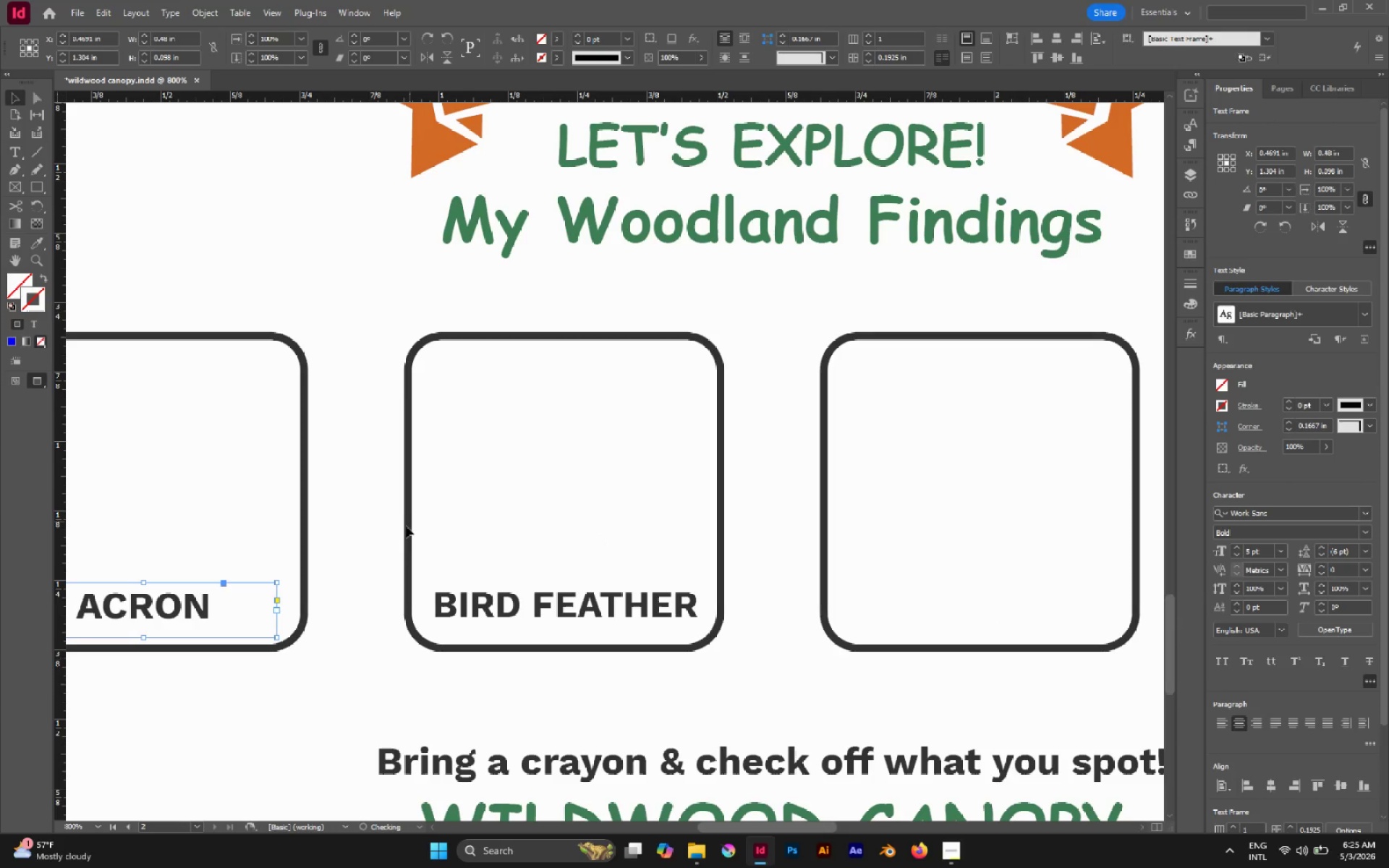 
hold_key(key=AltLeft, duration=4.84)
left_click_drag(start_coordinate=[177, 605], to_coordinate=[994, 592])
 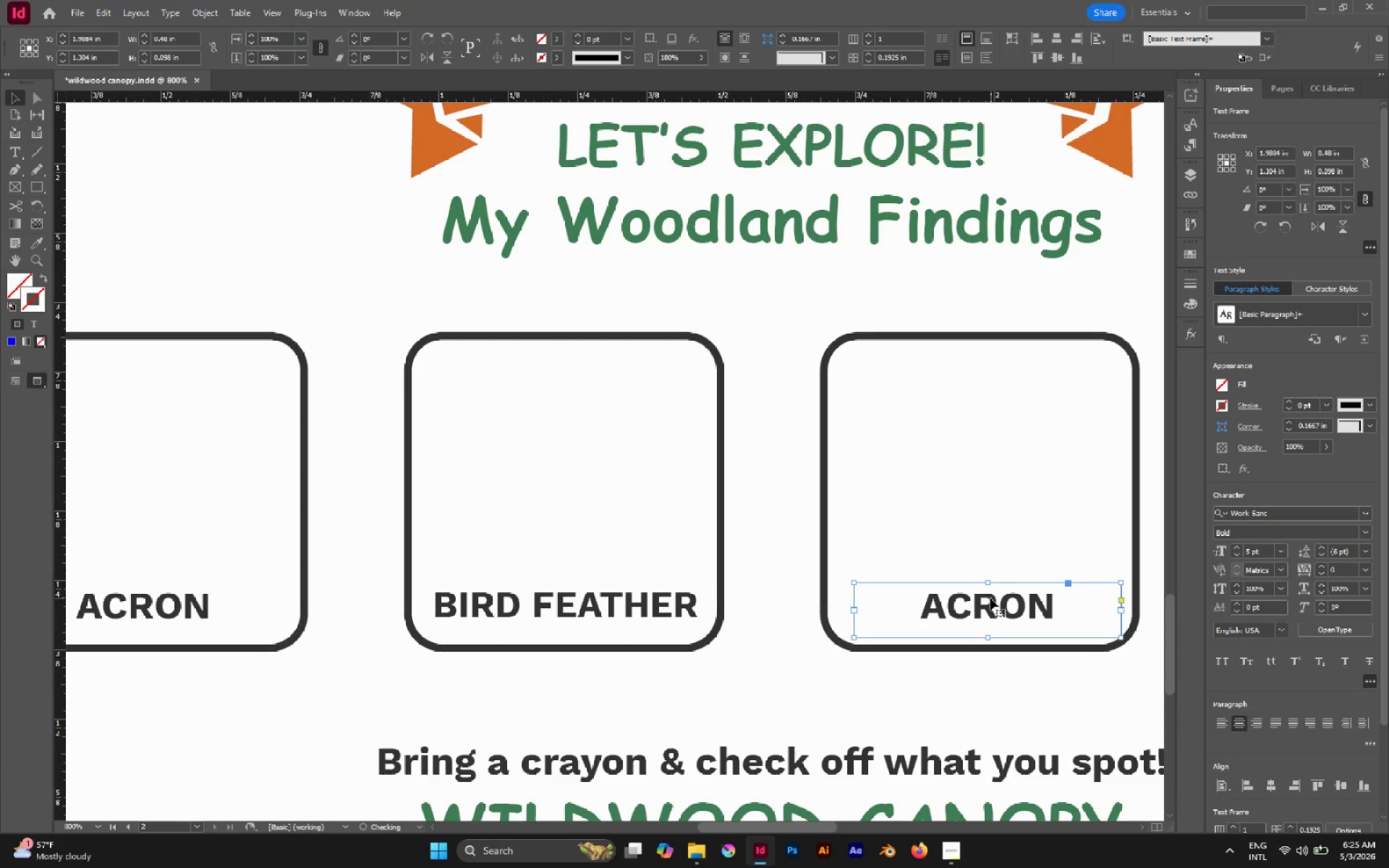 
hold_key(key=ShiftLeft, duration=3.66)
 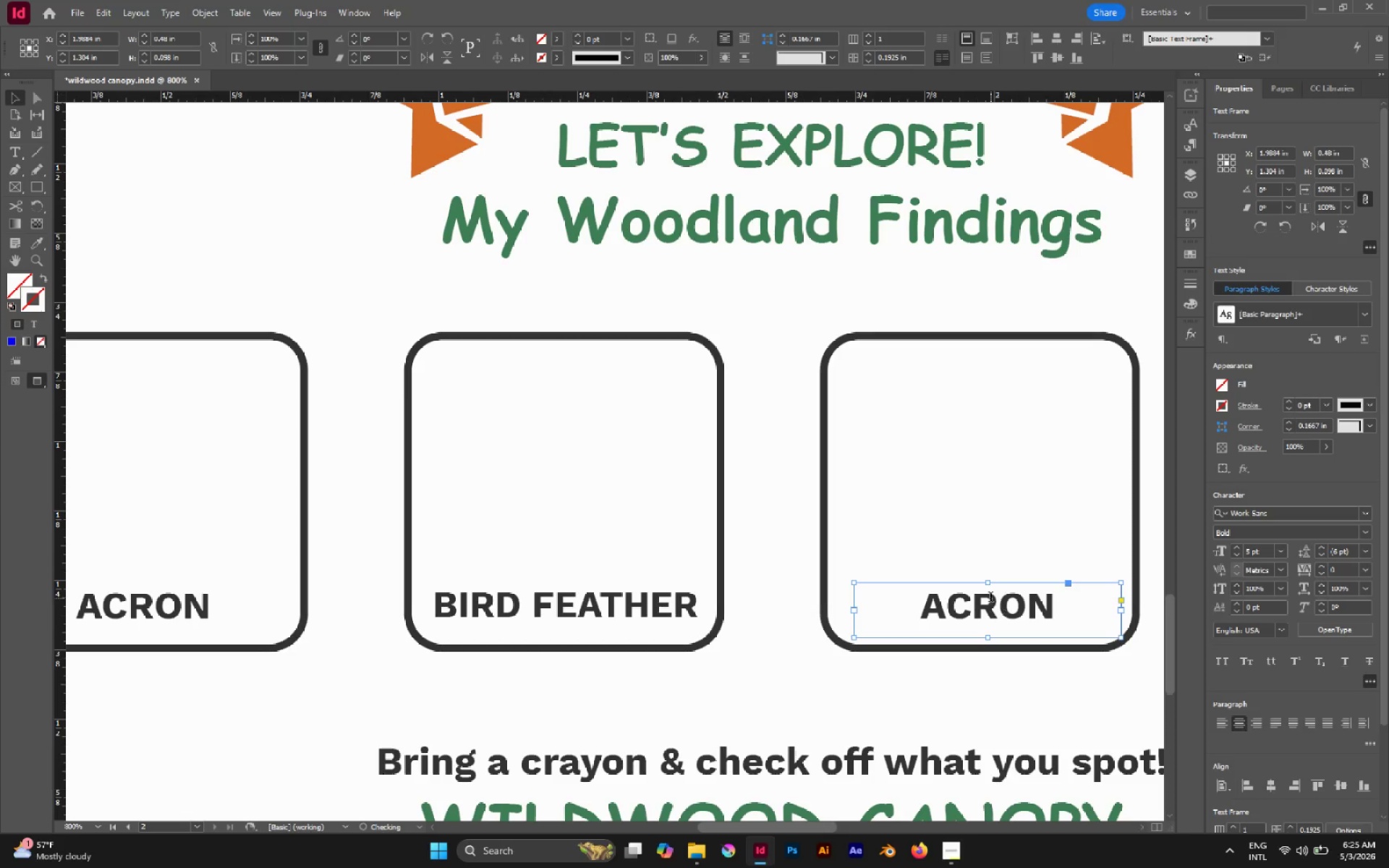 
double_click([990, 598])
 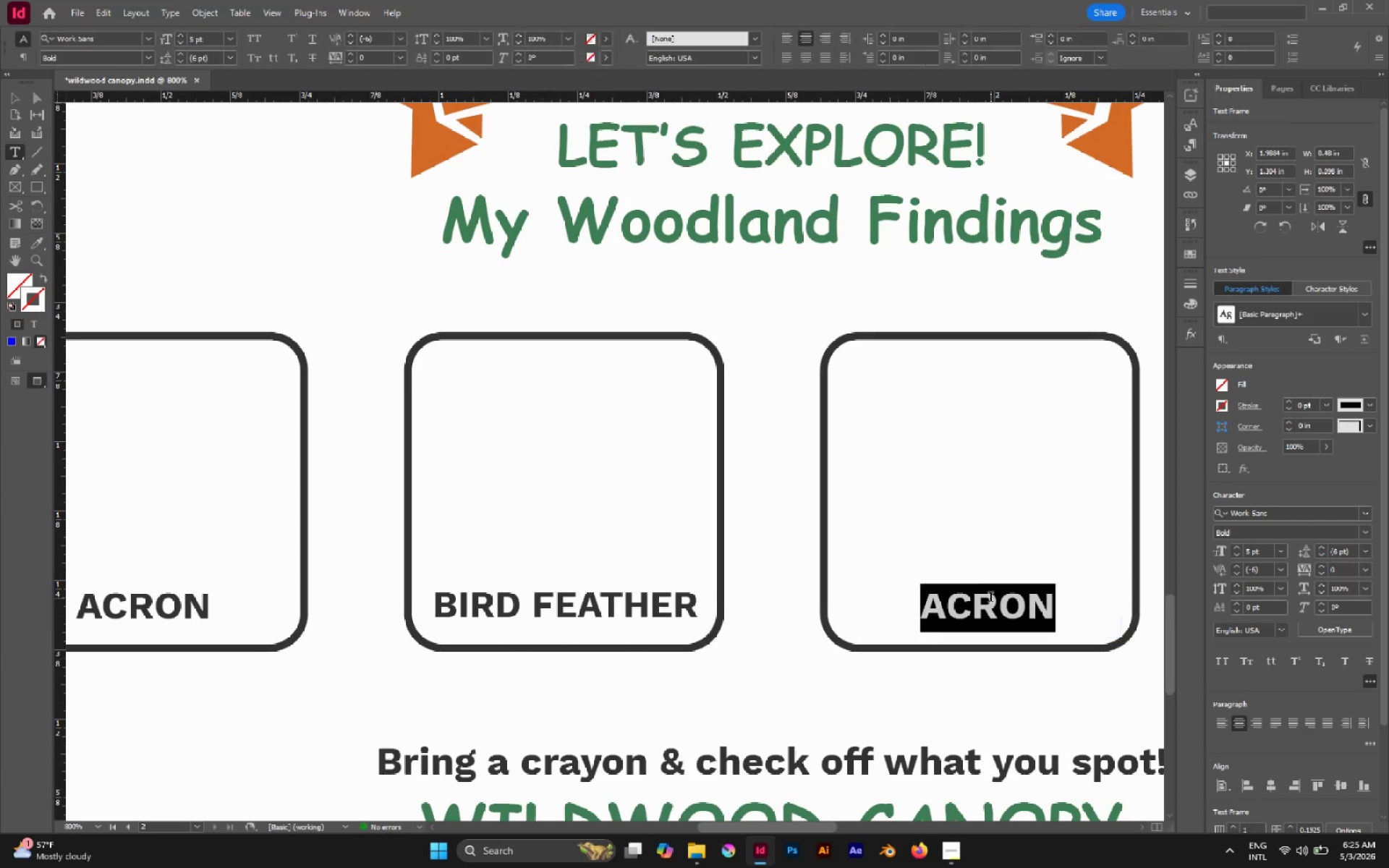 
triple_click([990, 598])
 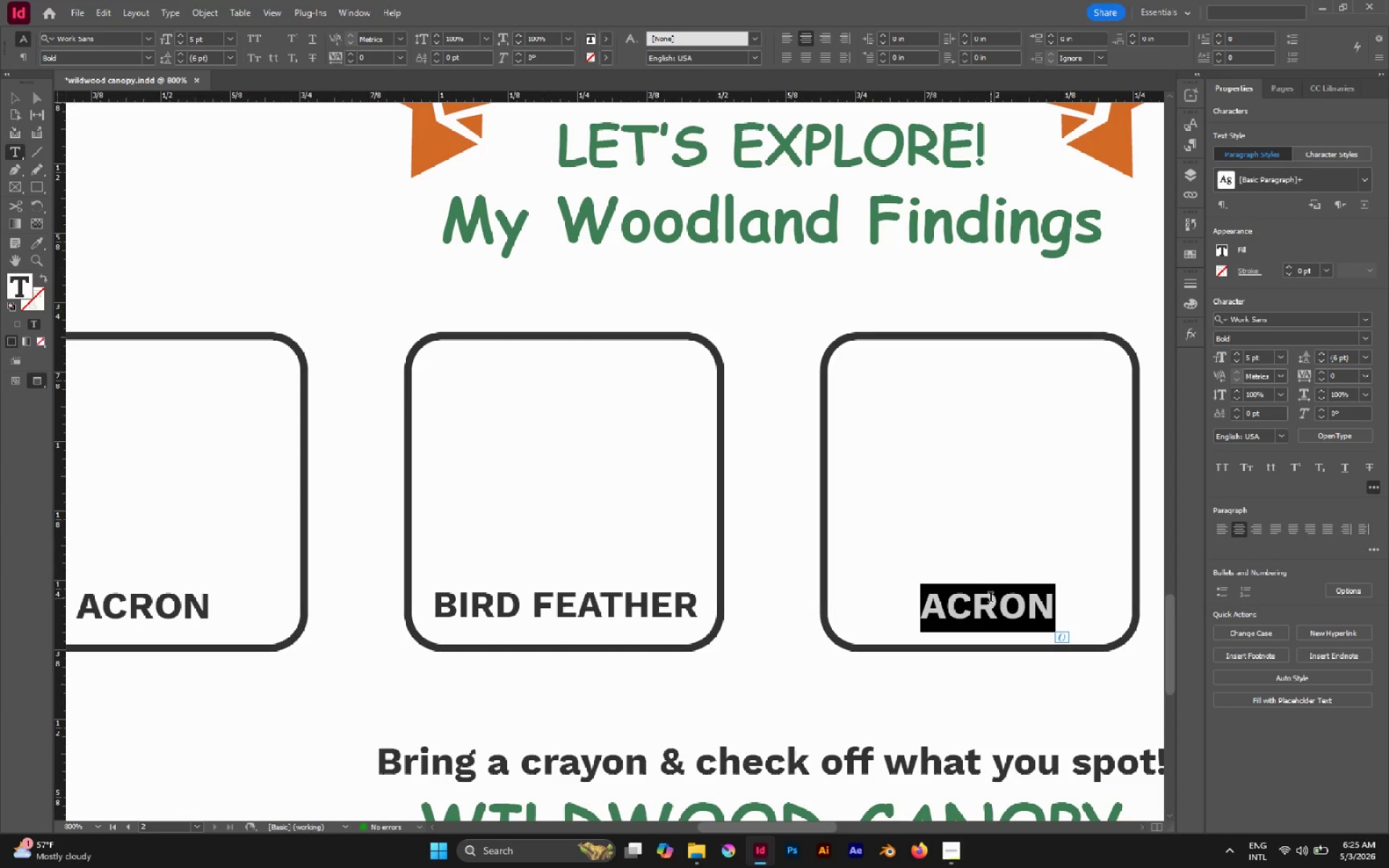 
type(redleaf)
key(Escape)
 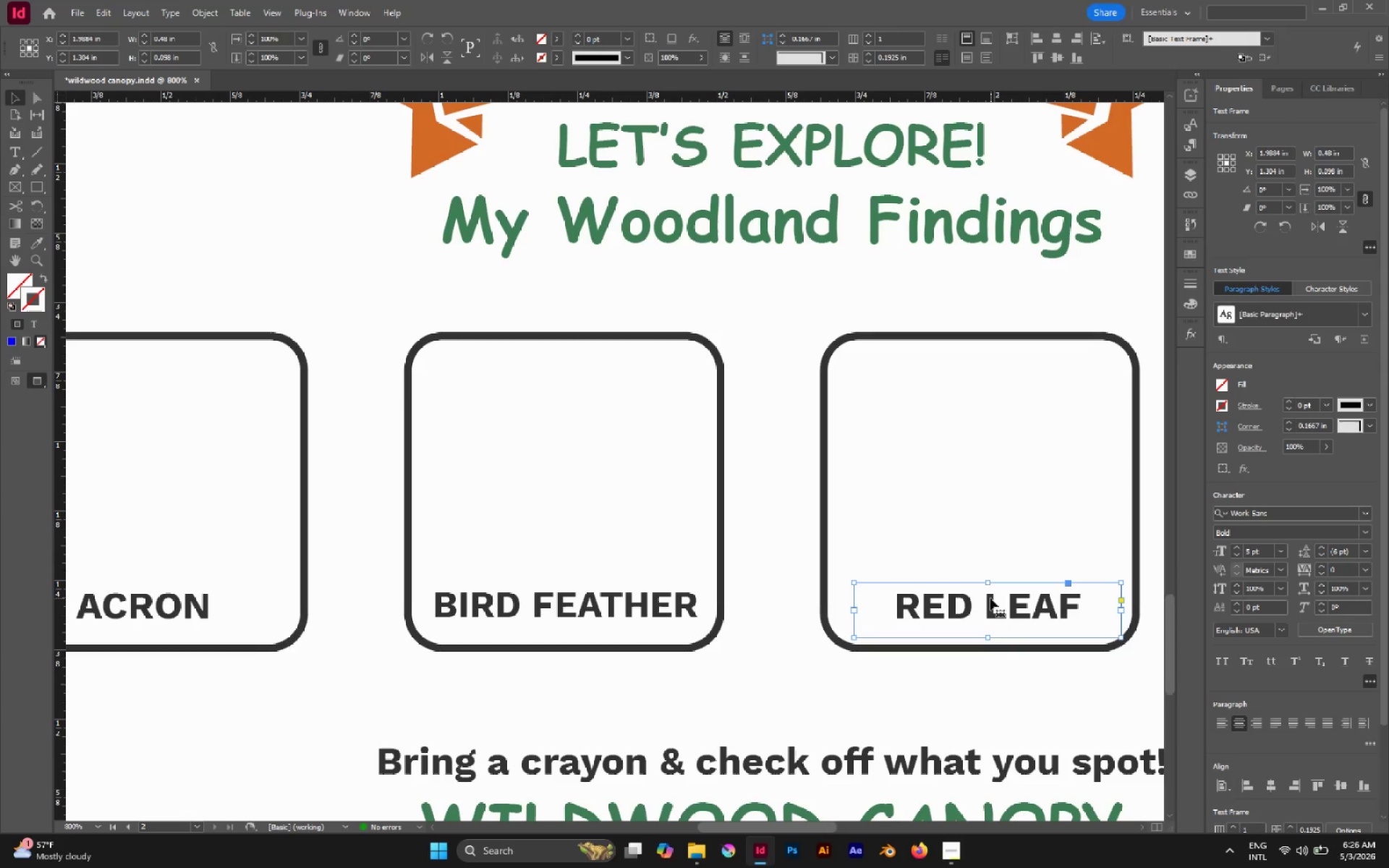 
hold_key(key=AltLeft, duration=0.62)
scroll: coordinate [750, 396], scroll_direction: down, amount: 2.0
 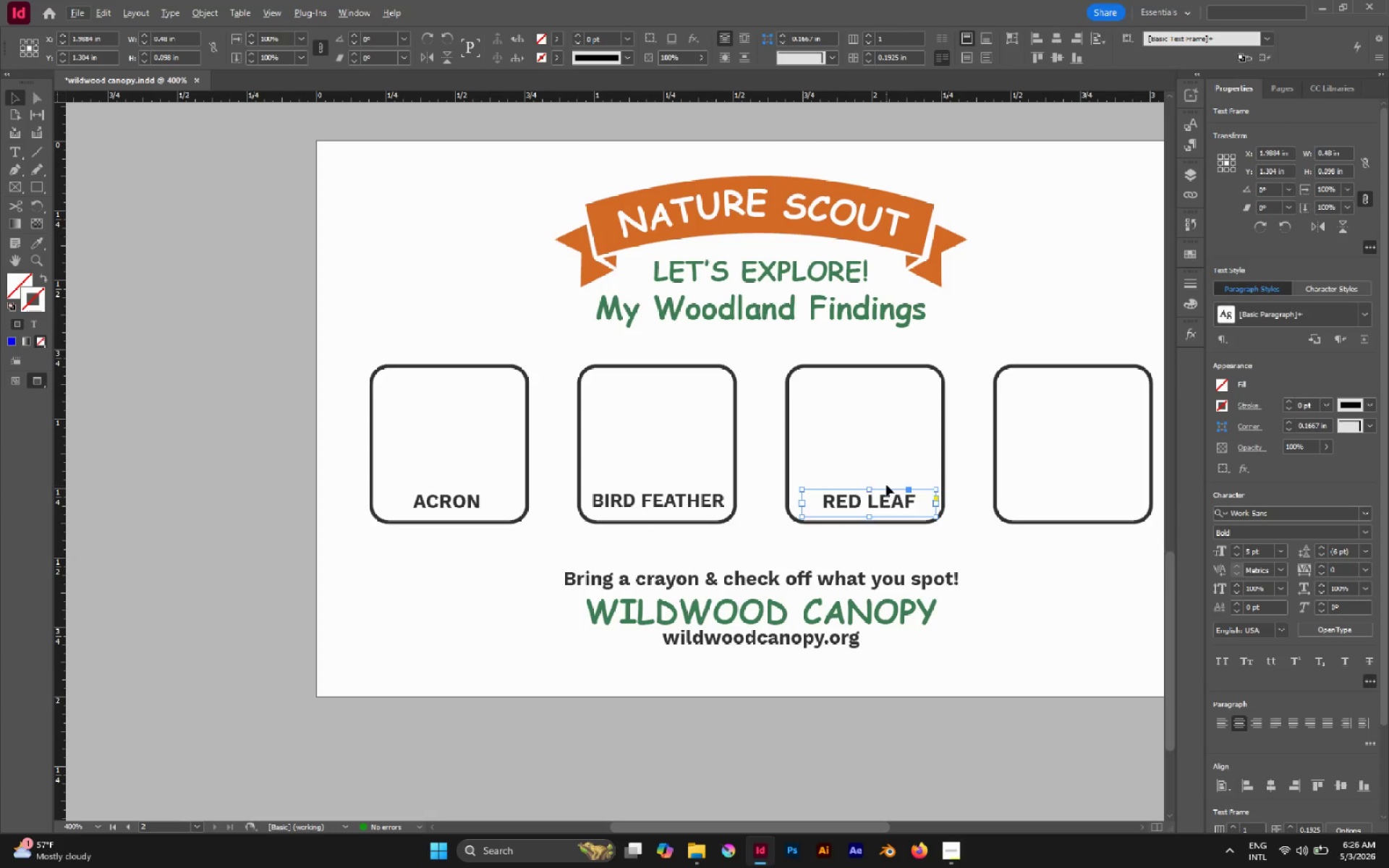 
hold_key(key=Space, duration=0.69)
 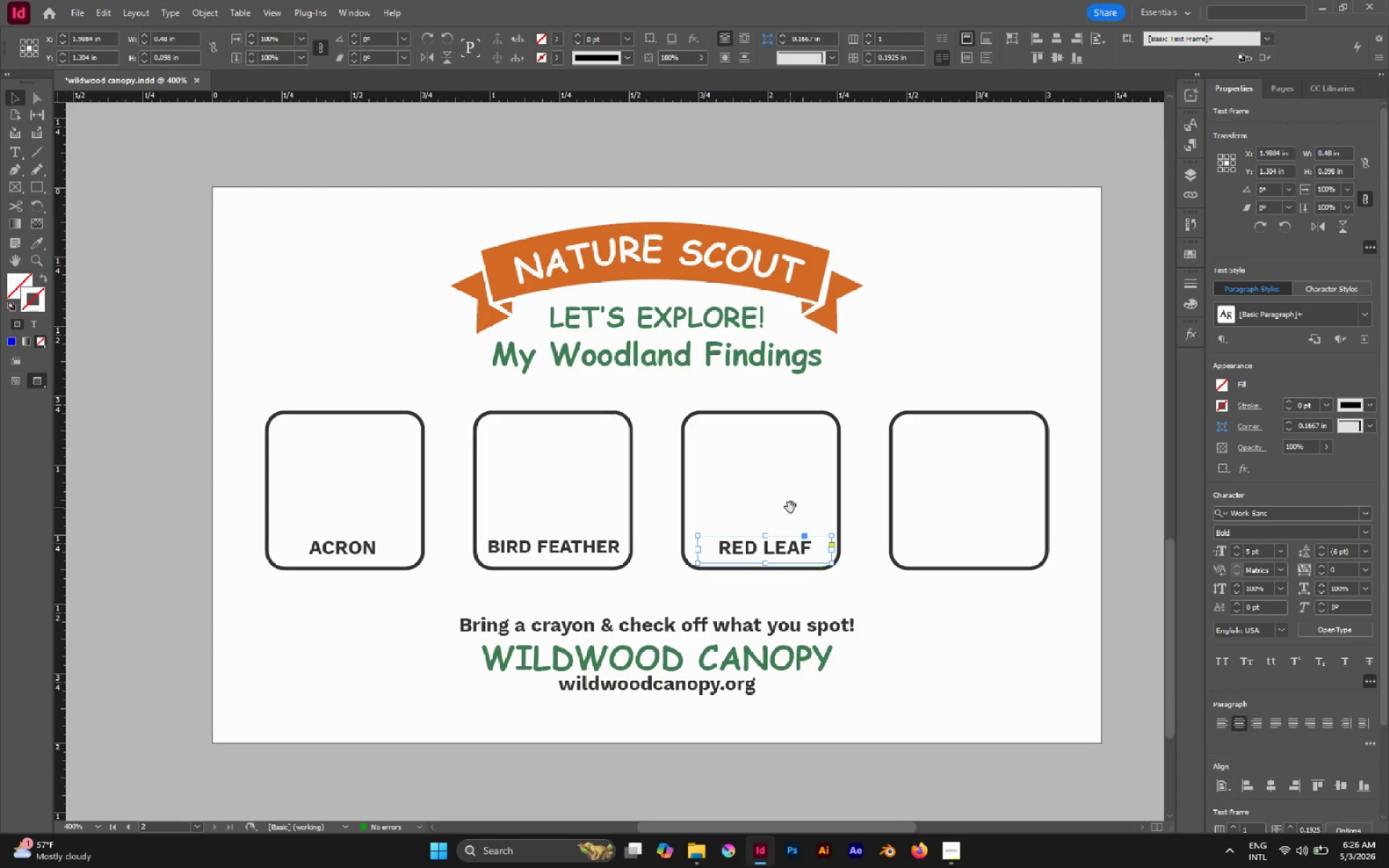 
left_click_drag(start_coordinate=[899, 462], to_coordinate=[795, 509])
 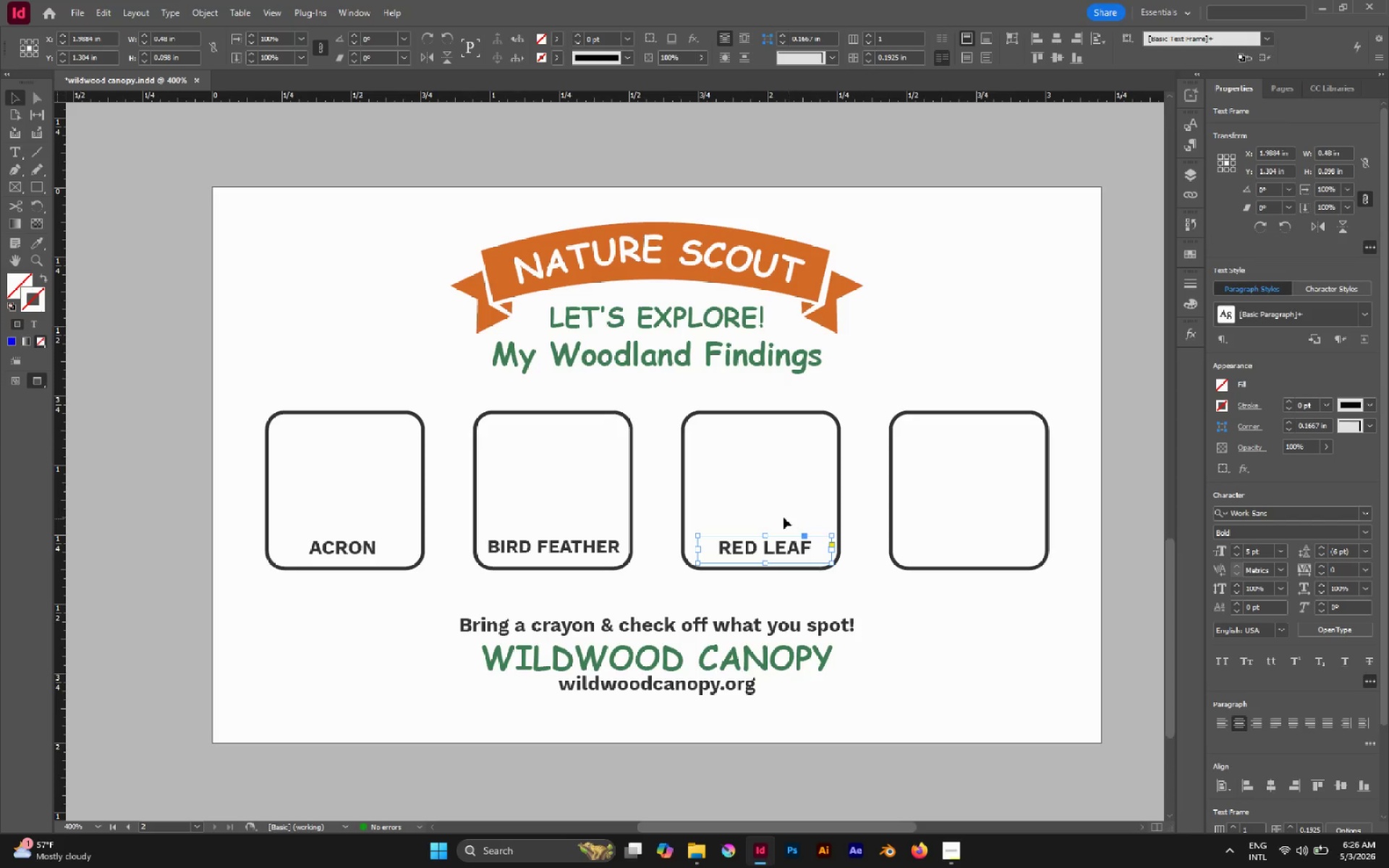 
left_click([768, 506])
 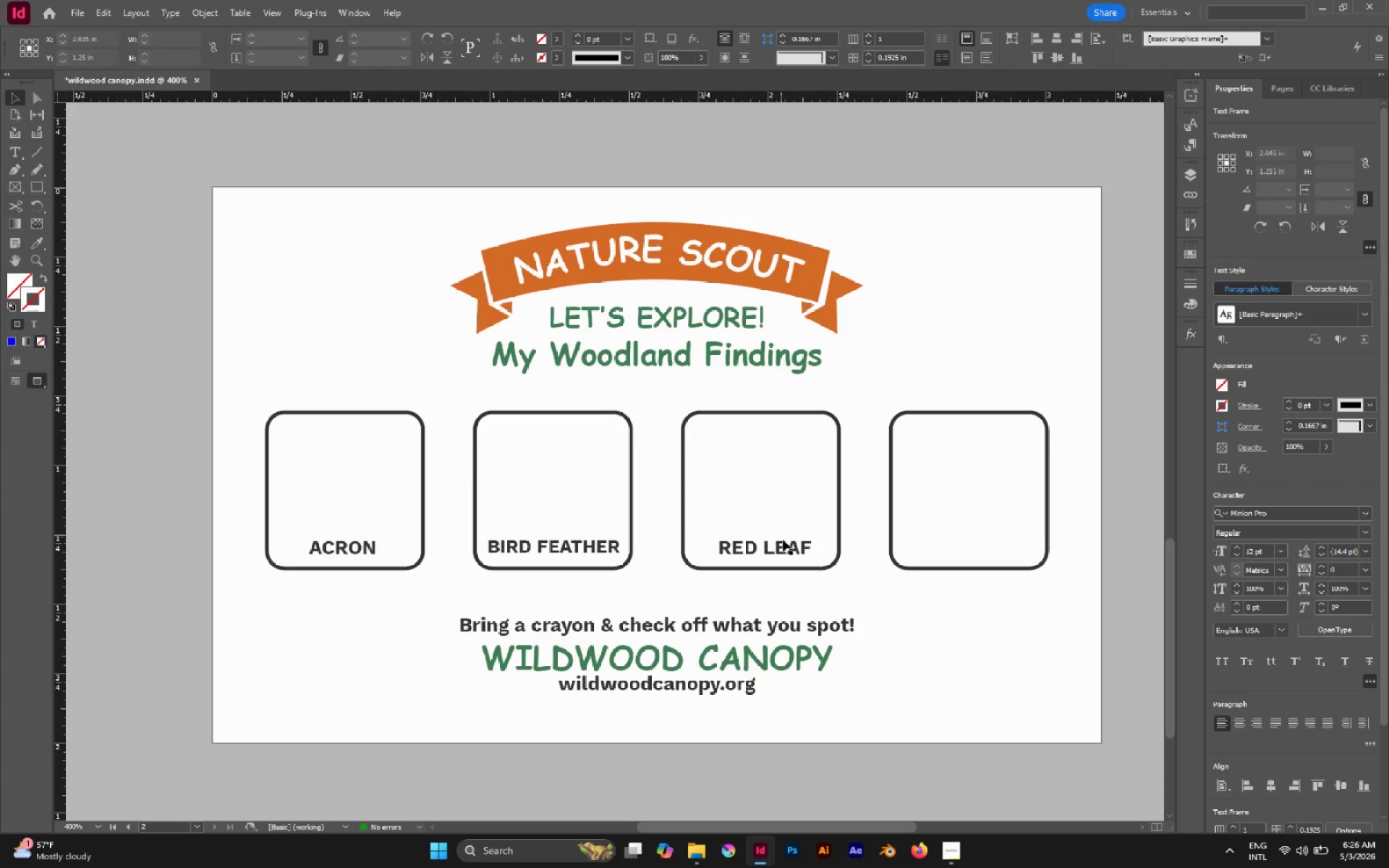 
hold_key(key=AltLeft, duration=0.38)
 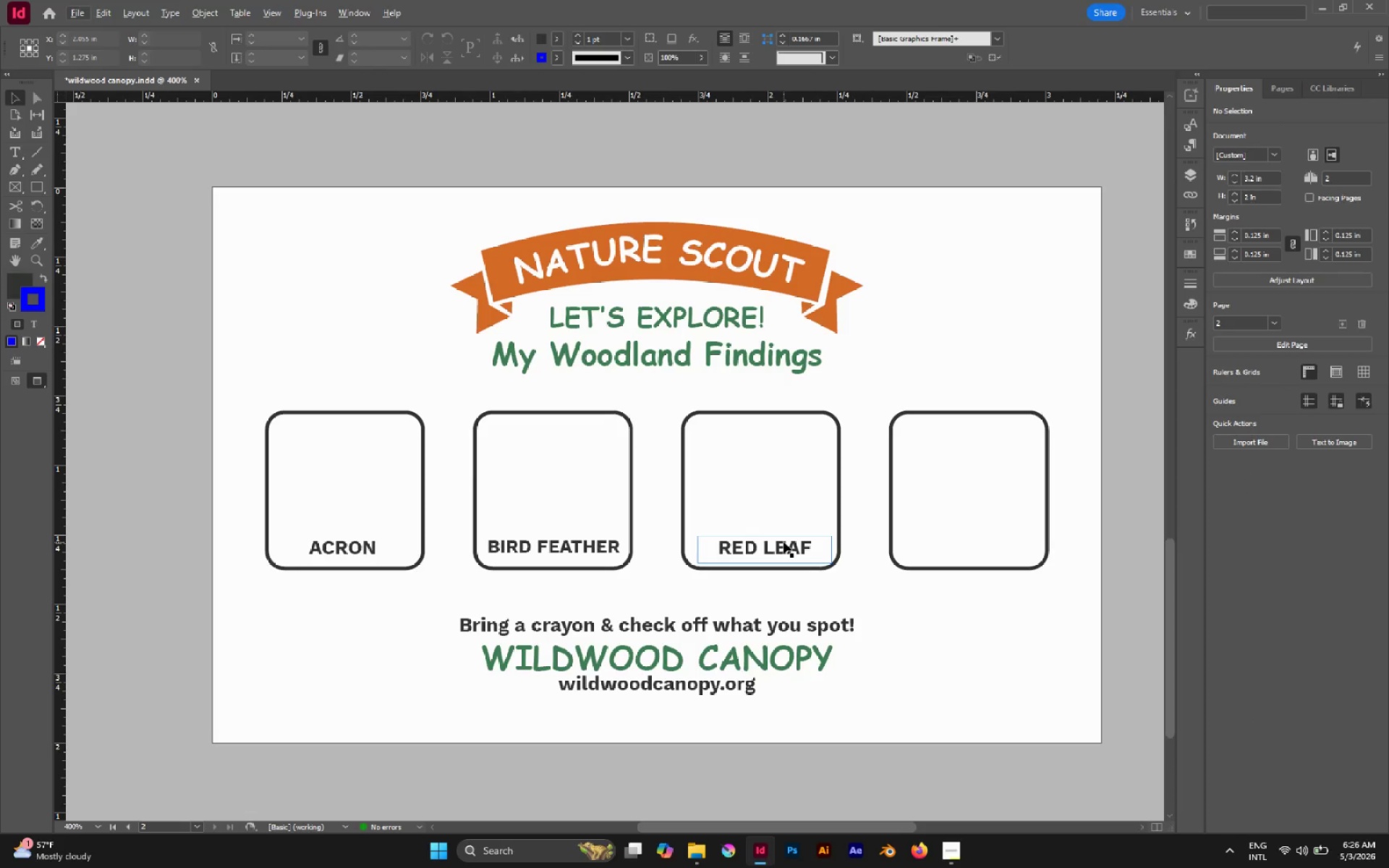 
left_click_drag(start_coordinate=[783, 542], to_coordinate=[769, 542])
 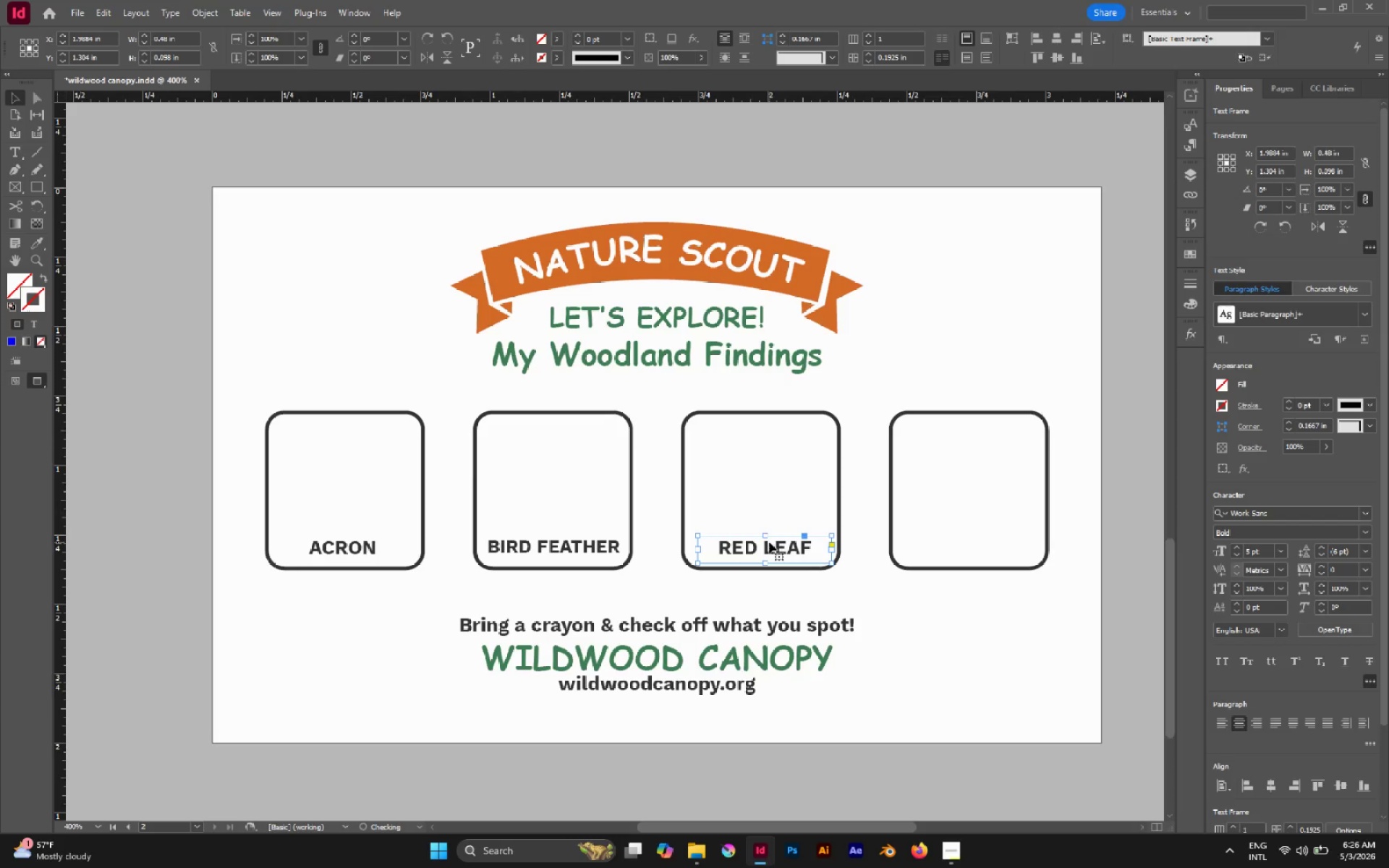 
key(V)
 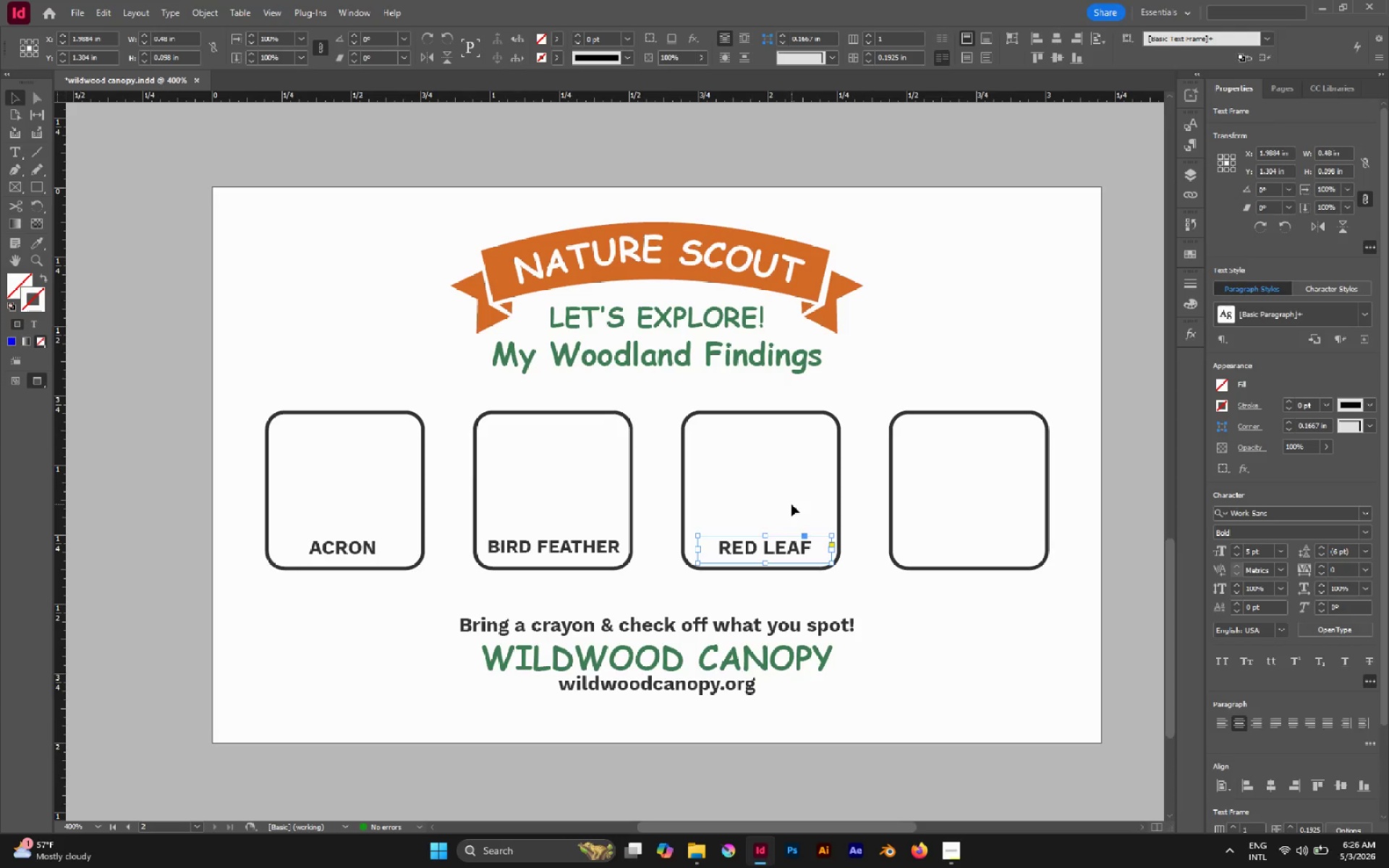 
left_click([791, 504])
 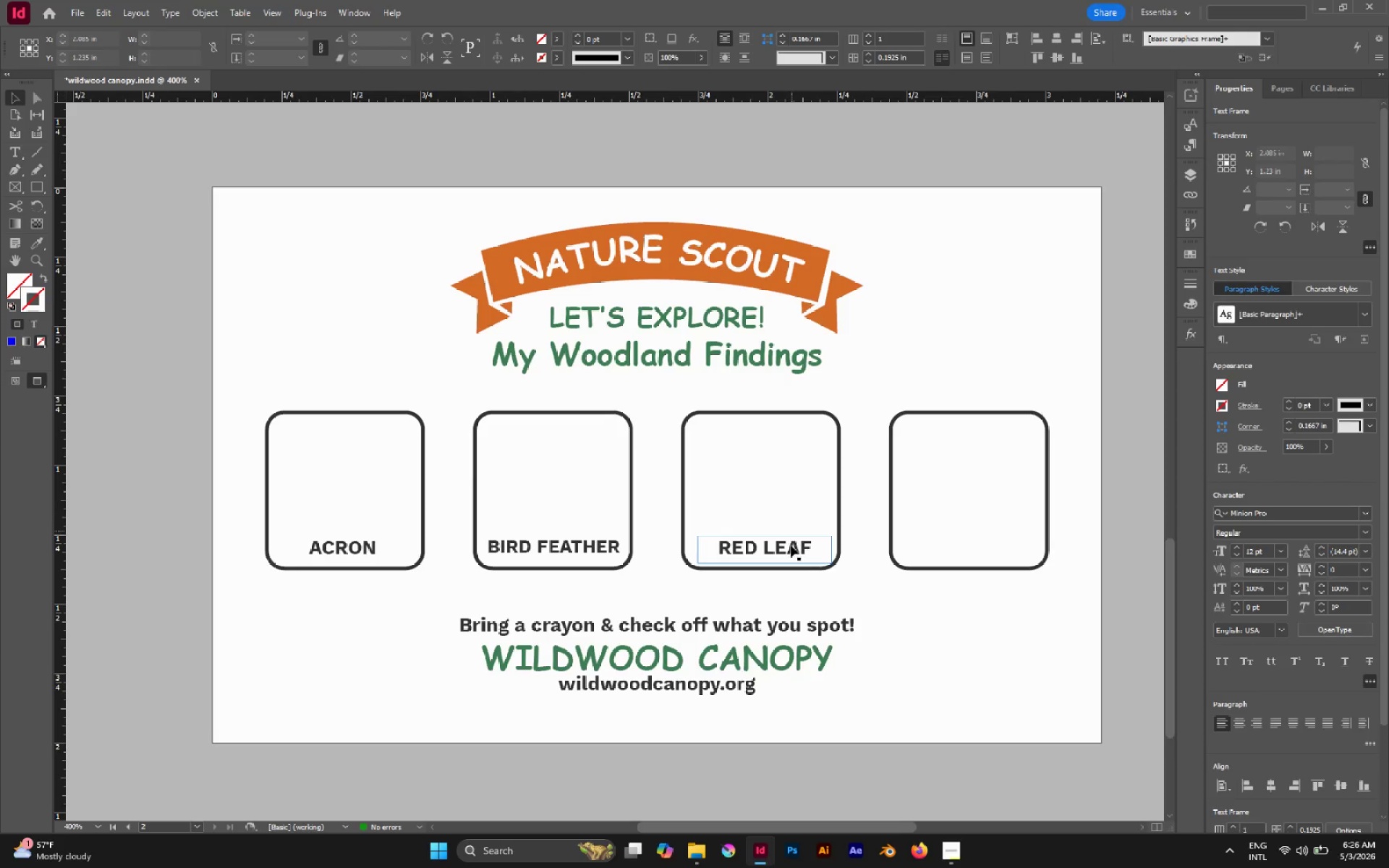 
left_click_drag(start_coordinate=[791, 548], to_coordinate=[779, 547])
 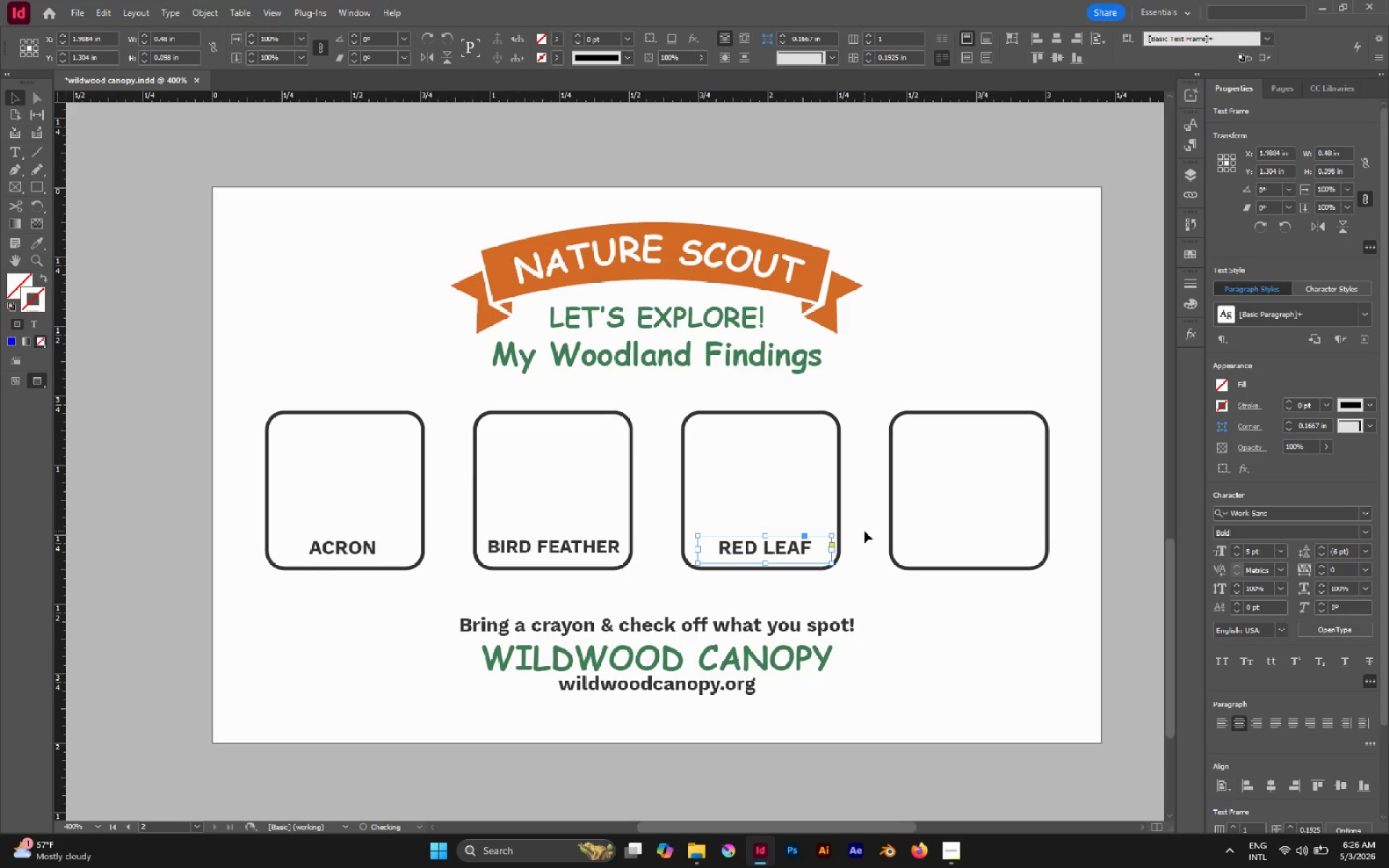 
key(ArrowLeft)
 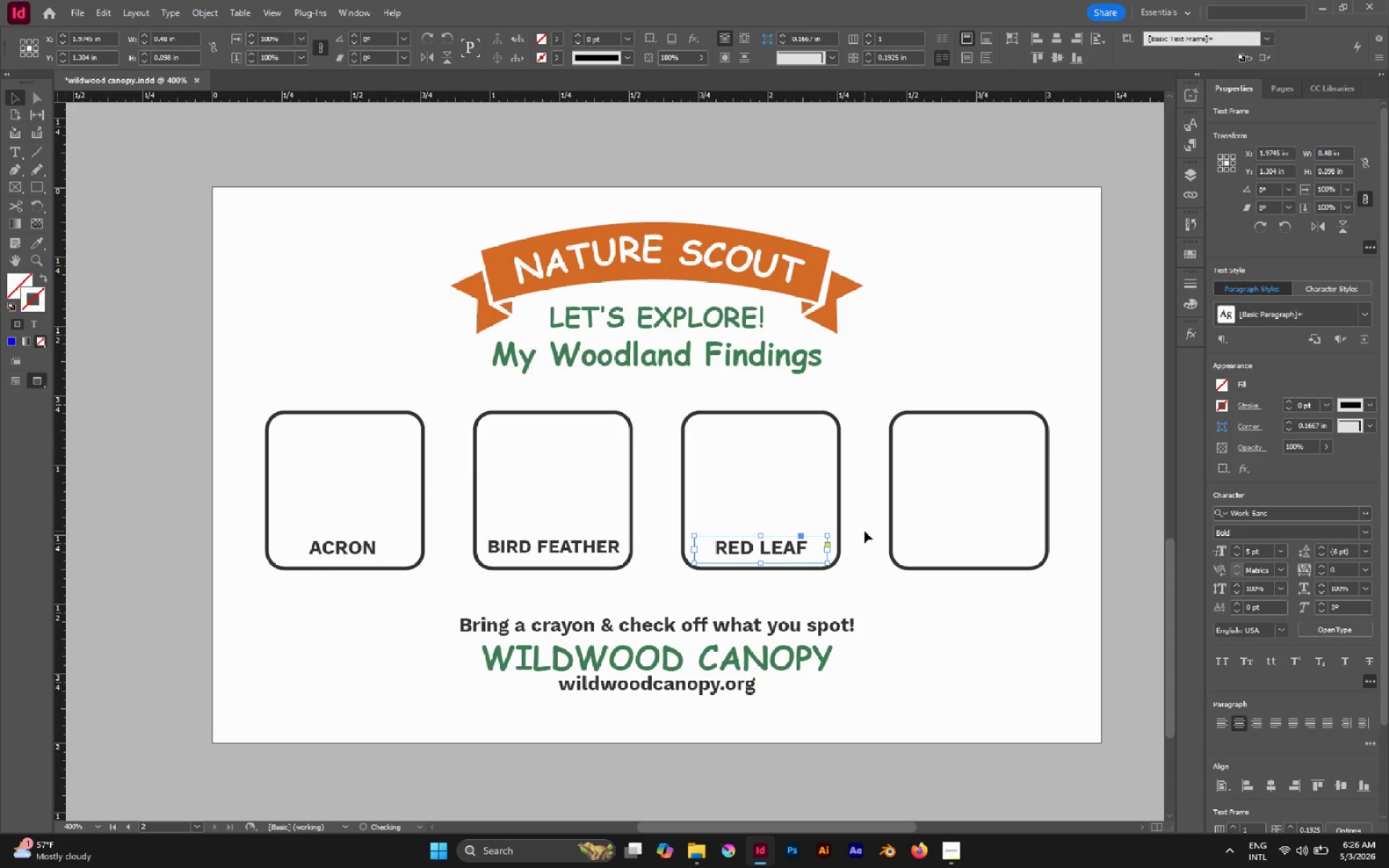 
key(ArrowLeft)
 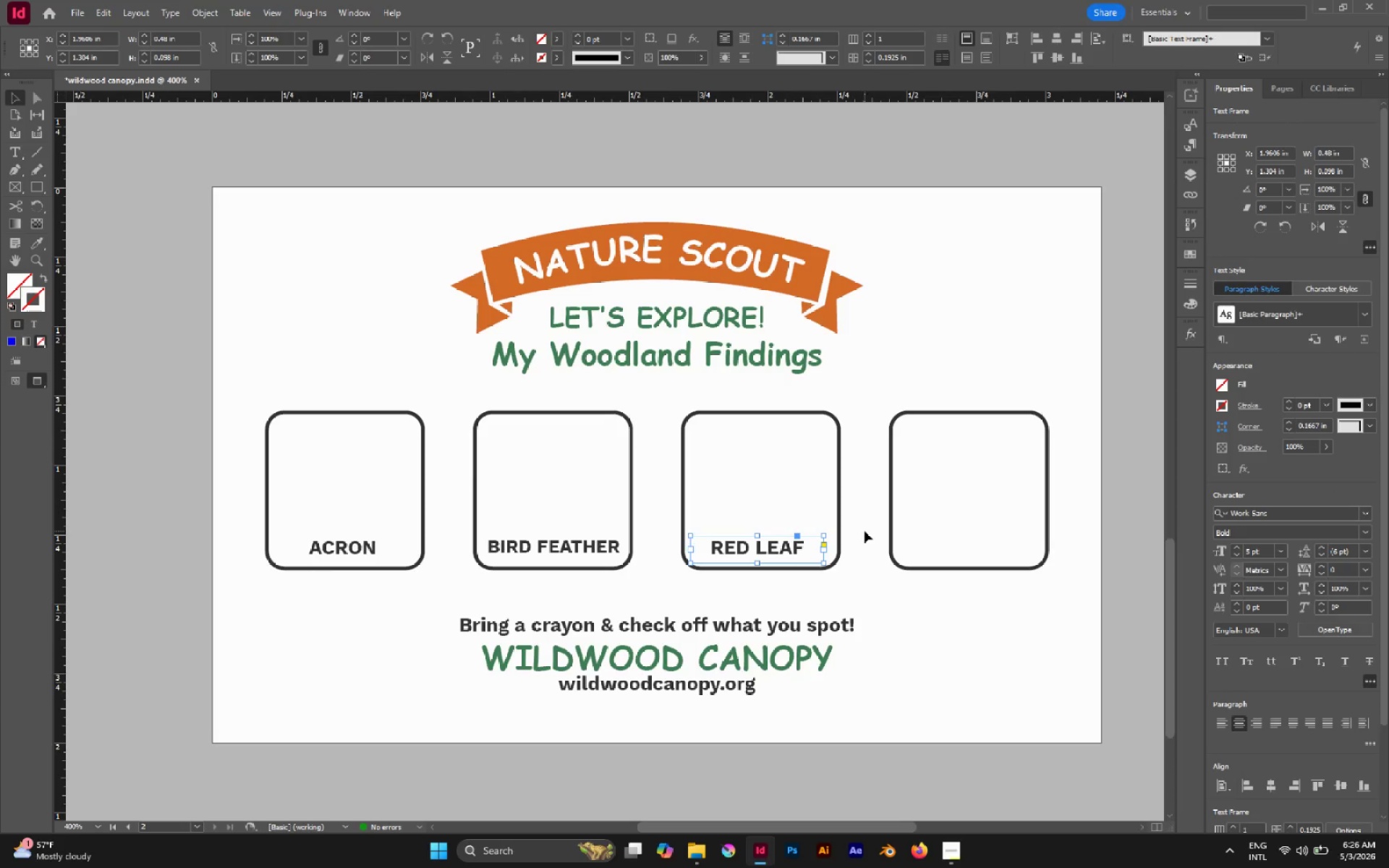 
key(ArrowRight)
 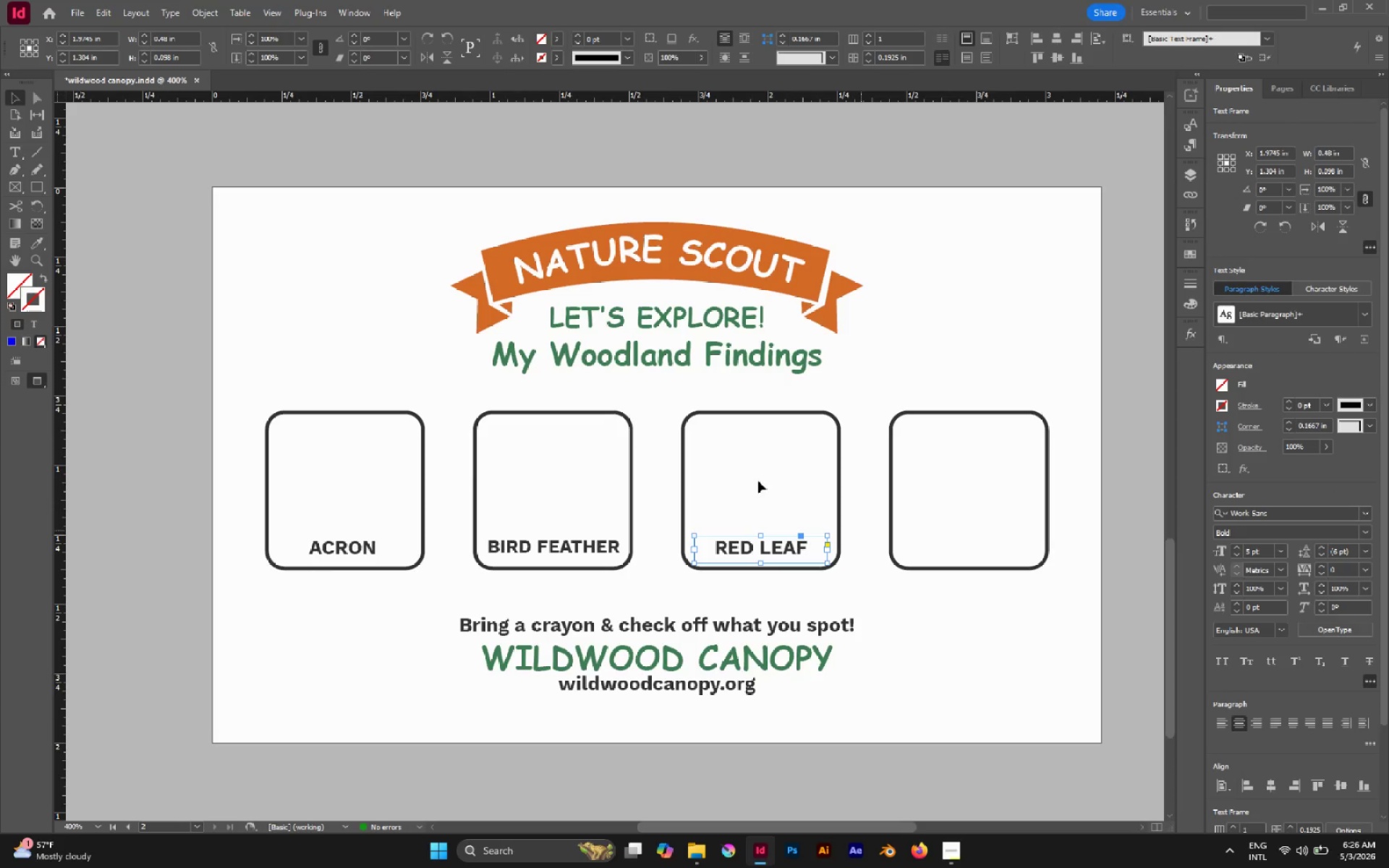 
hold_key(key=AltLeft, duration=2.67)
left_click_drag(start_coordinate=[770, 553], to_coordinate=[977, 557])
 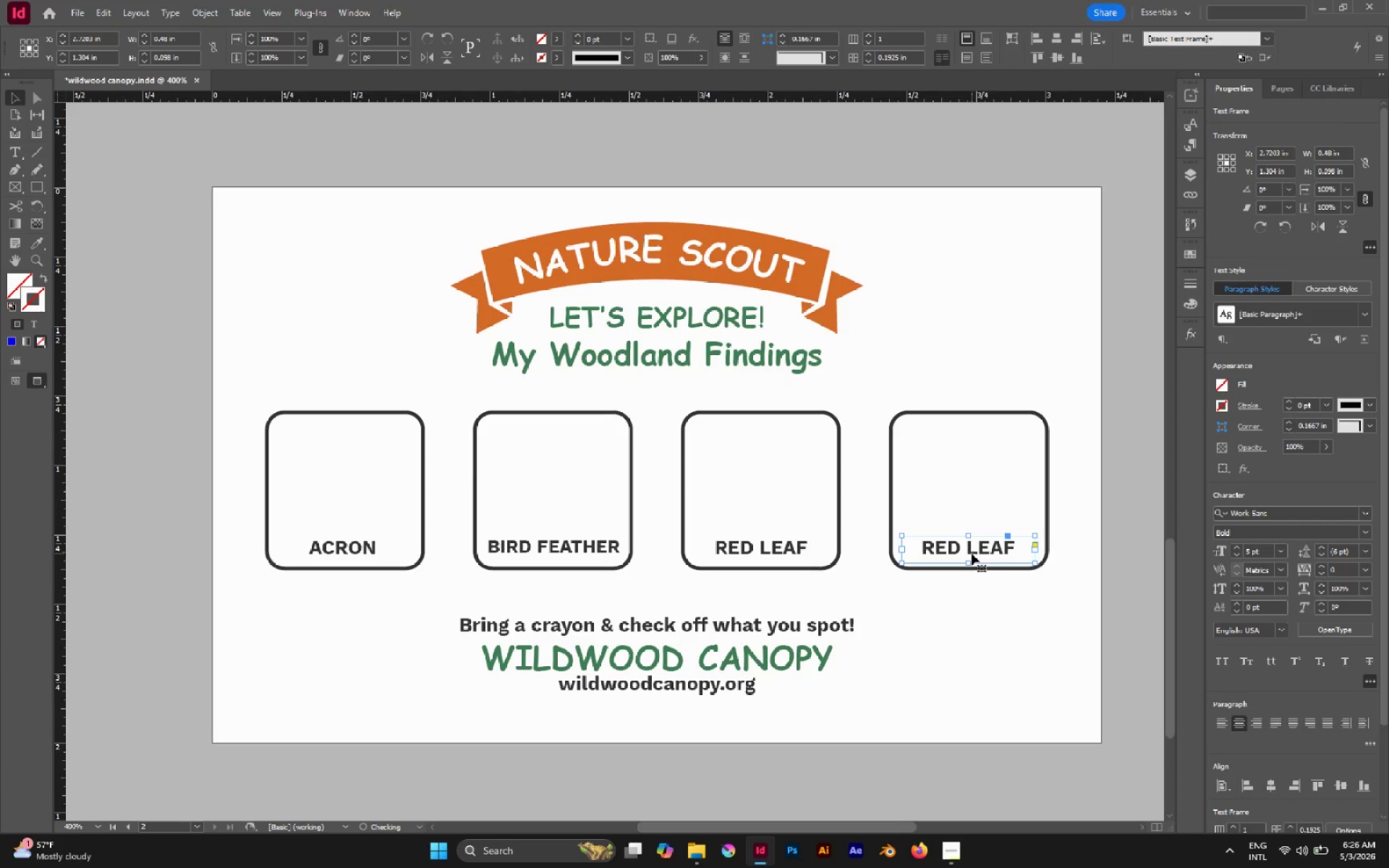 
hold_key(key=ShiftLeft, duration=1.75)
 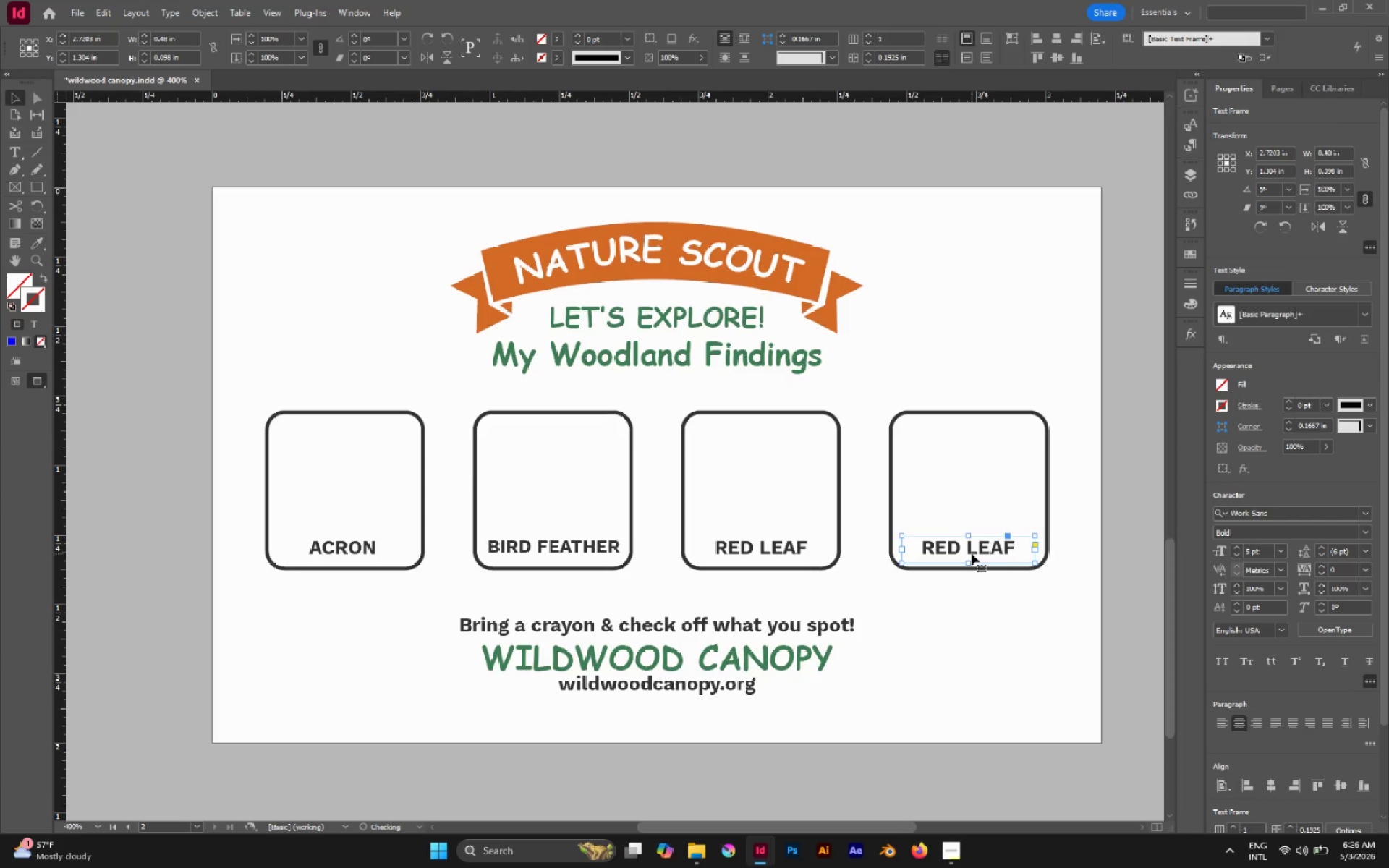 
double_click([972, 553])
 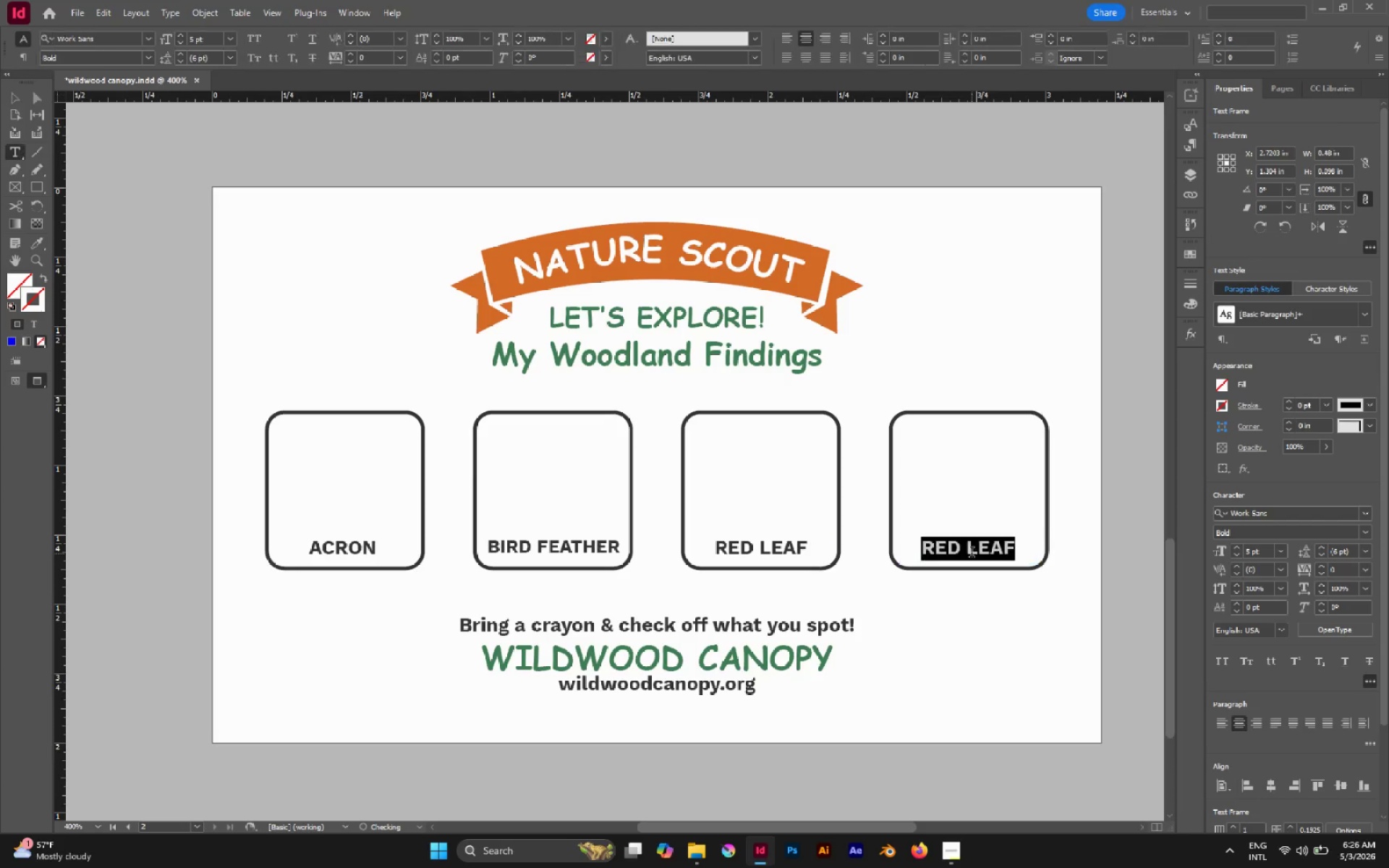 
triple_click([972, 553])
 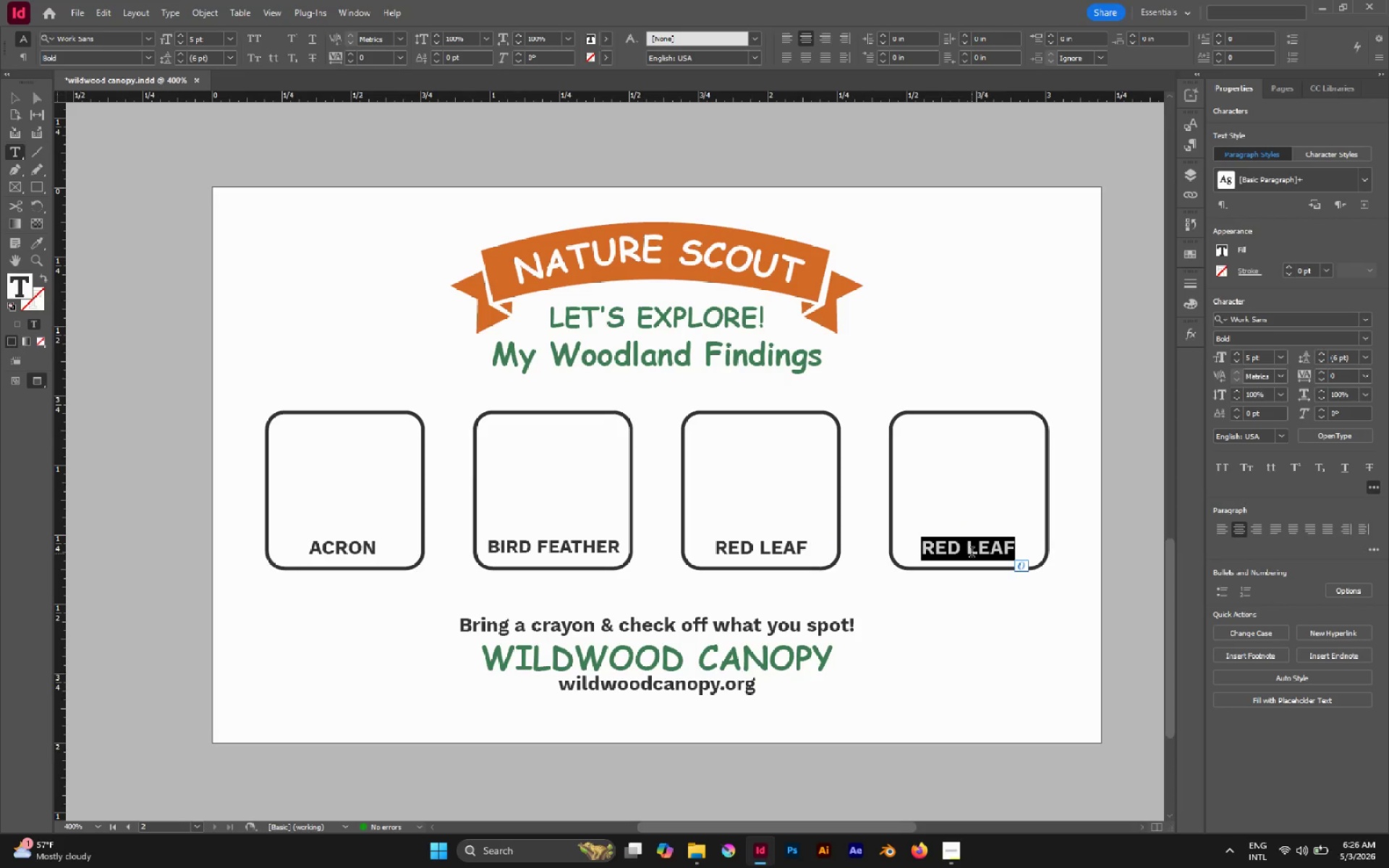 
type(Pine cone)
key(Escape)
 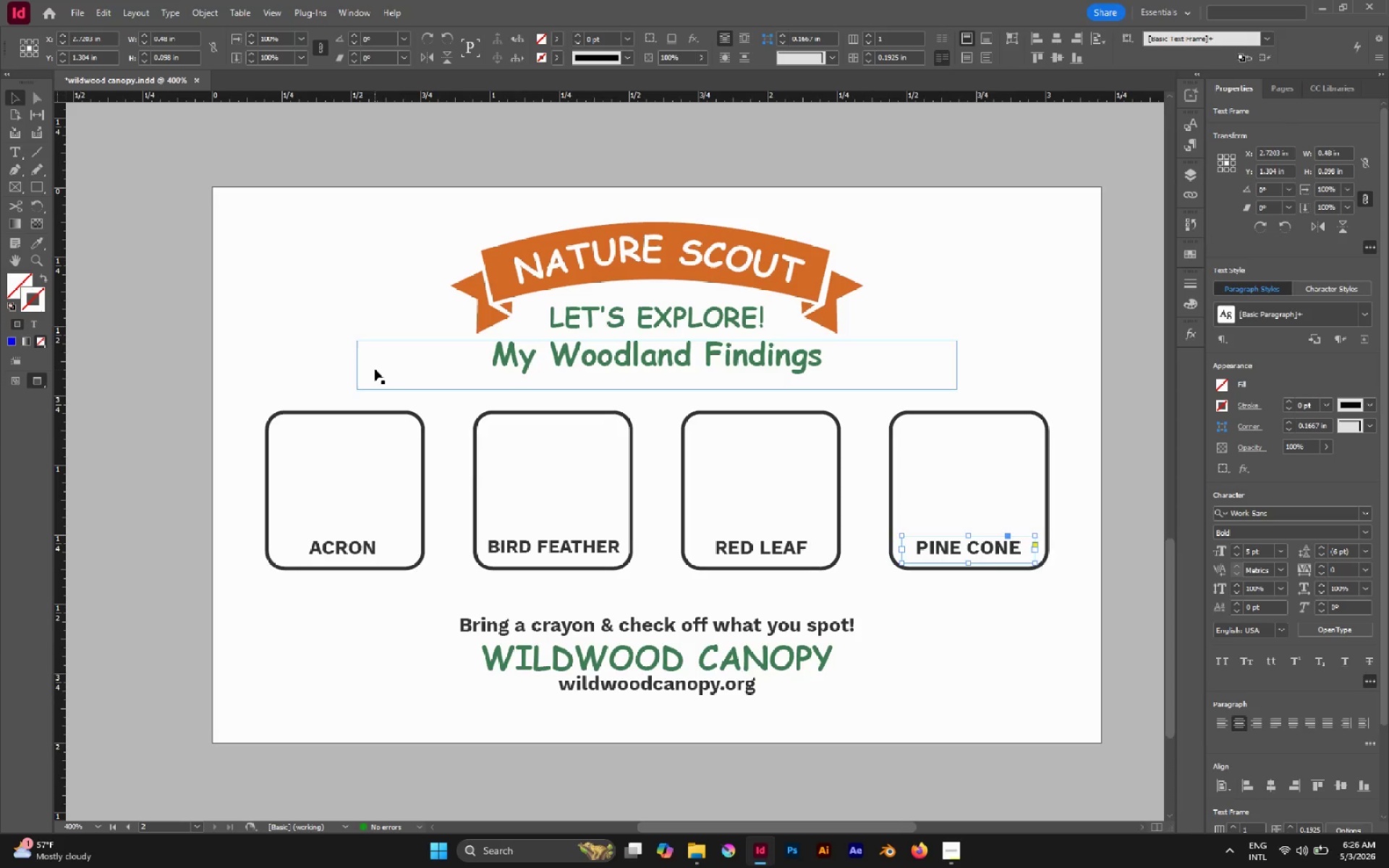 
double_click([305, 316])
 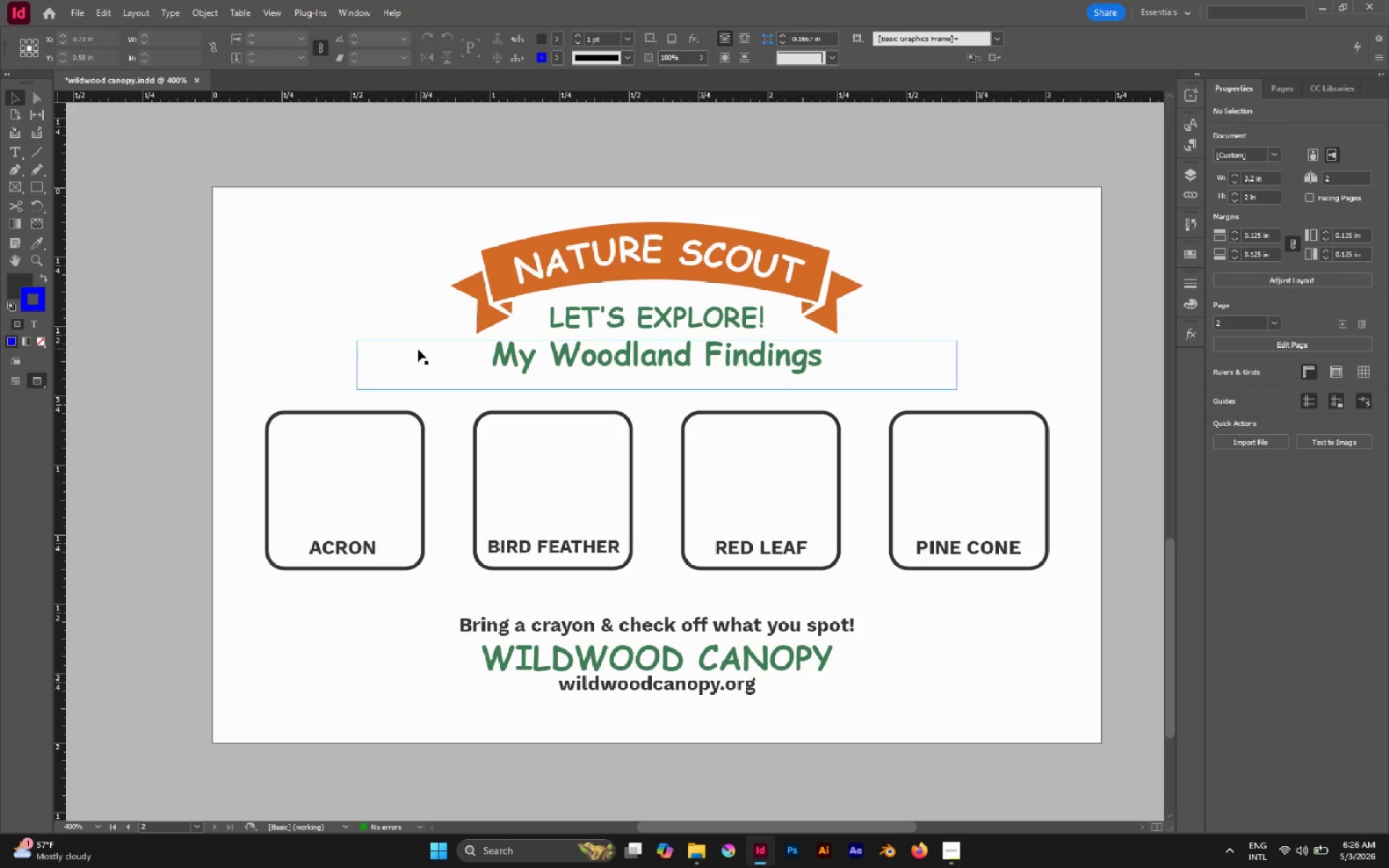 
left_click([465, 357])
 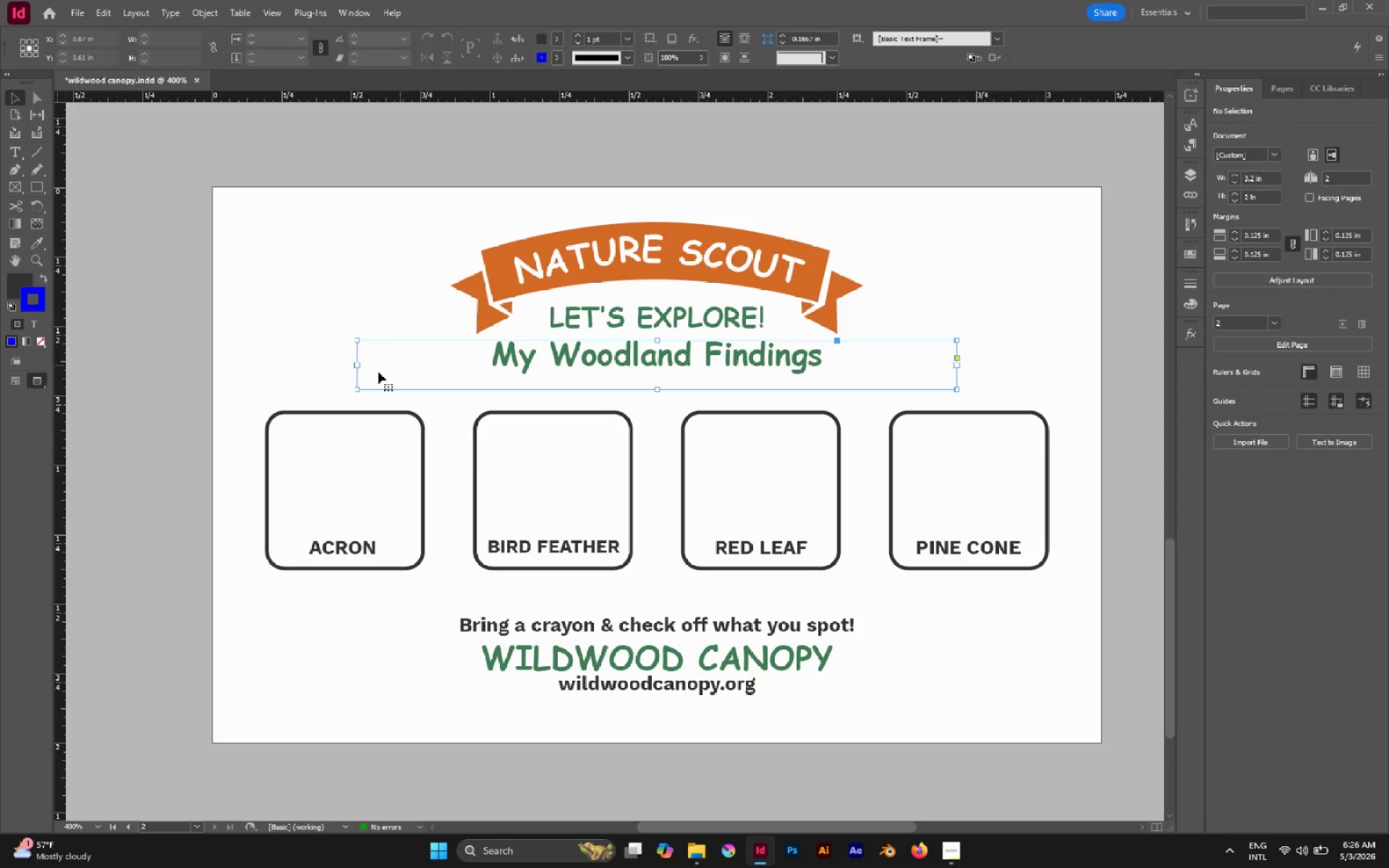 
hold_key(key=AltLeft, duration=0.92)
 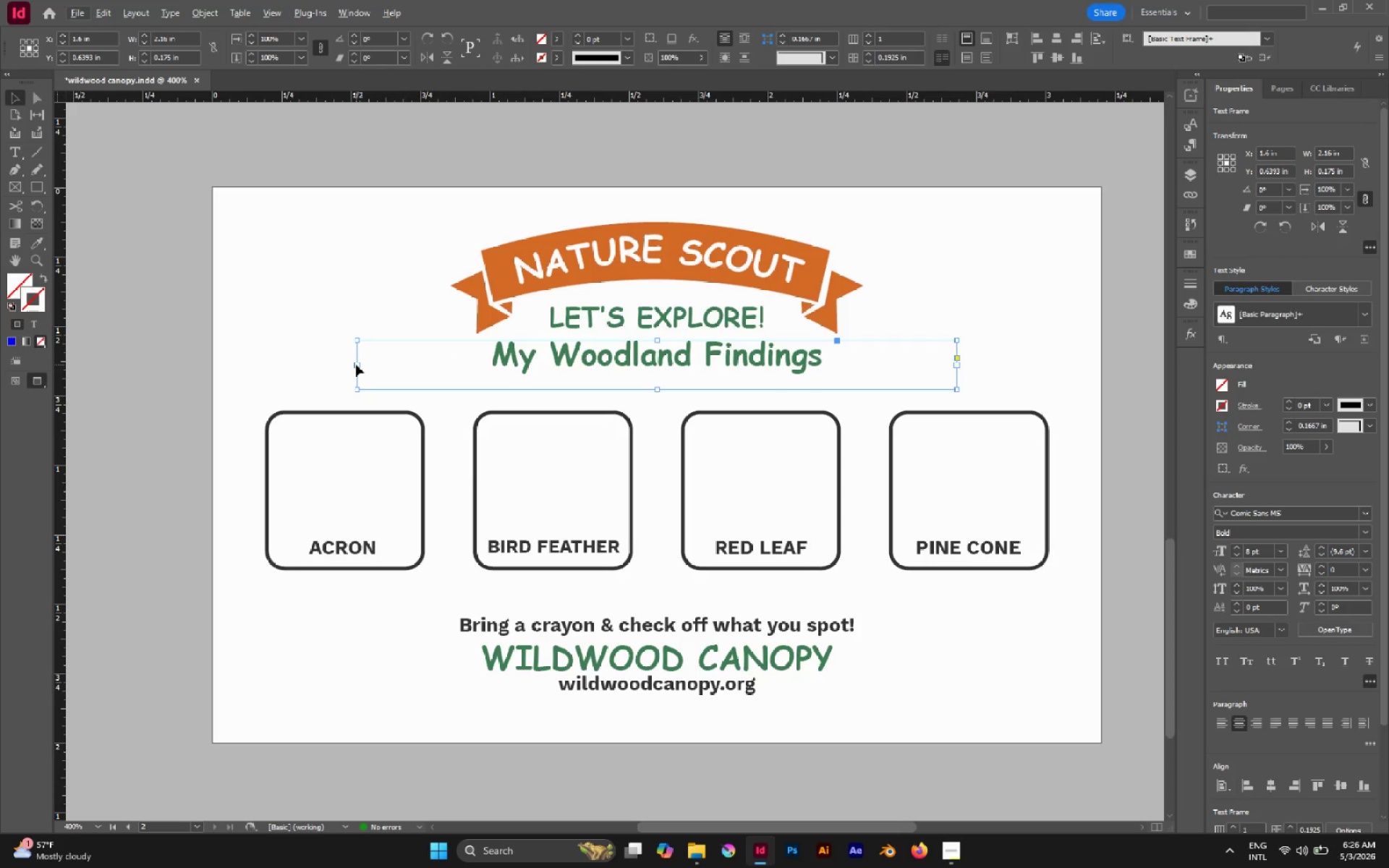 
hold_key(key=AltLeft, duration=3.41)
left_click_drag(start_coordinate=[357, 363], to_coordinate=[475, 371])
 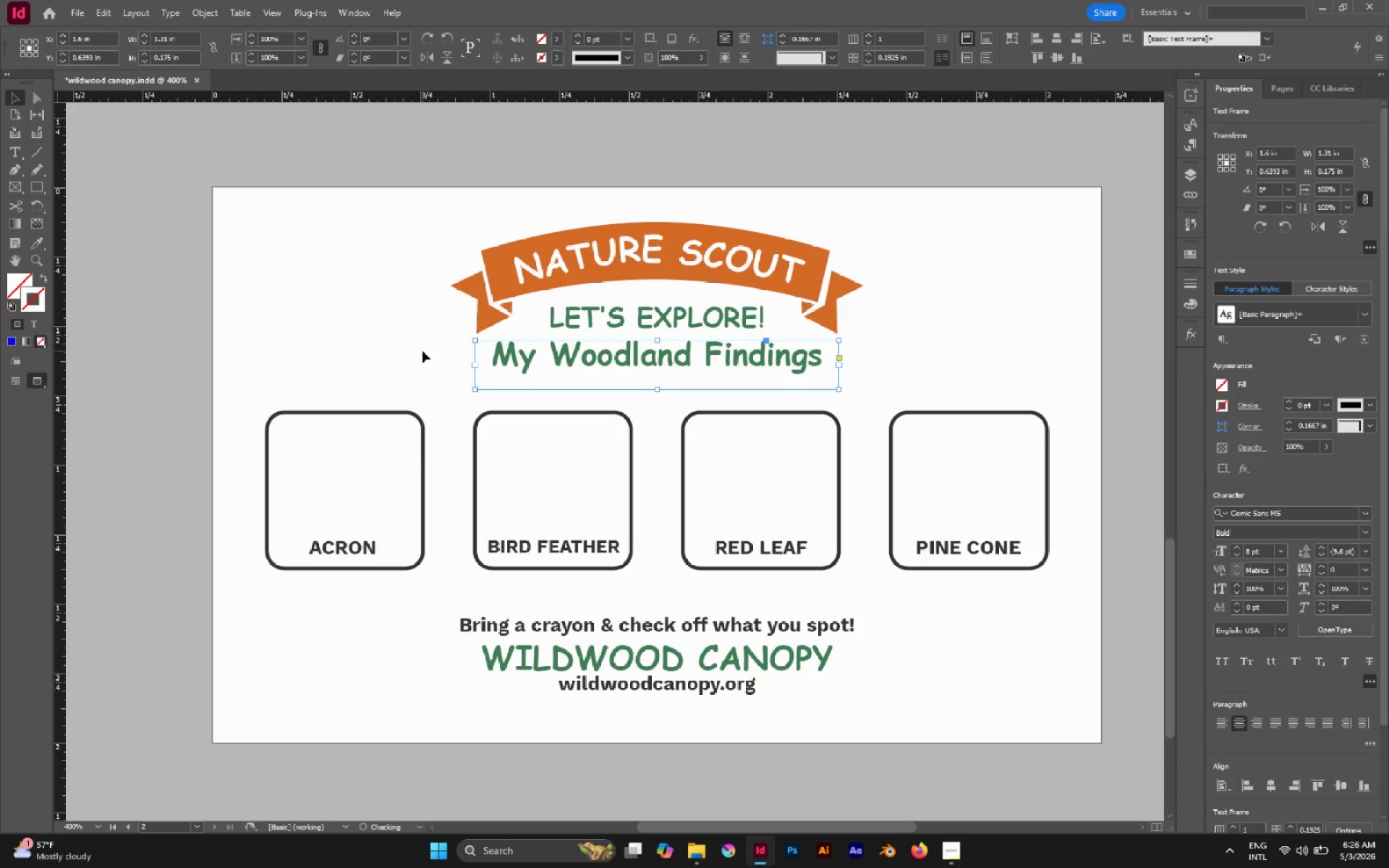 
left_click([422, 351])
 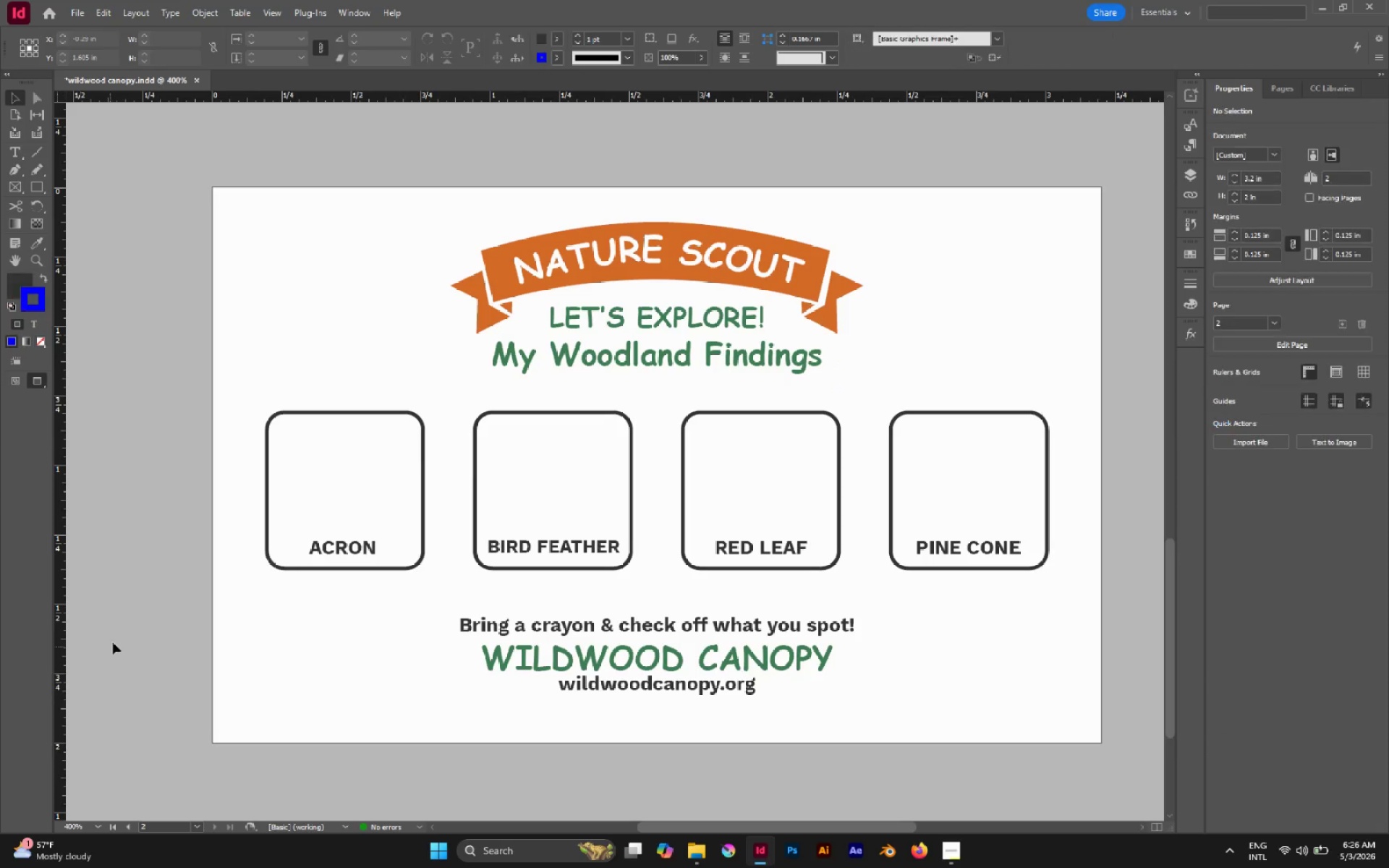 
hold_key(key=AltLeft, duration=0.56)
scroll: coordinate [176, 569], scroll_direction: up, amount: 1.0
 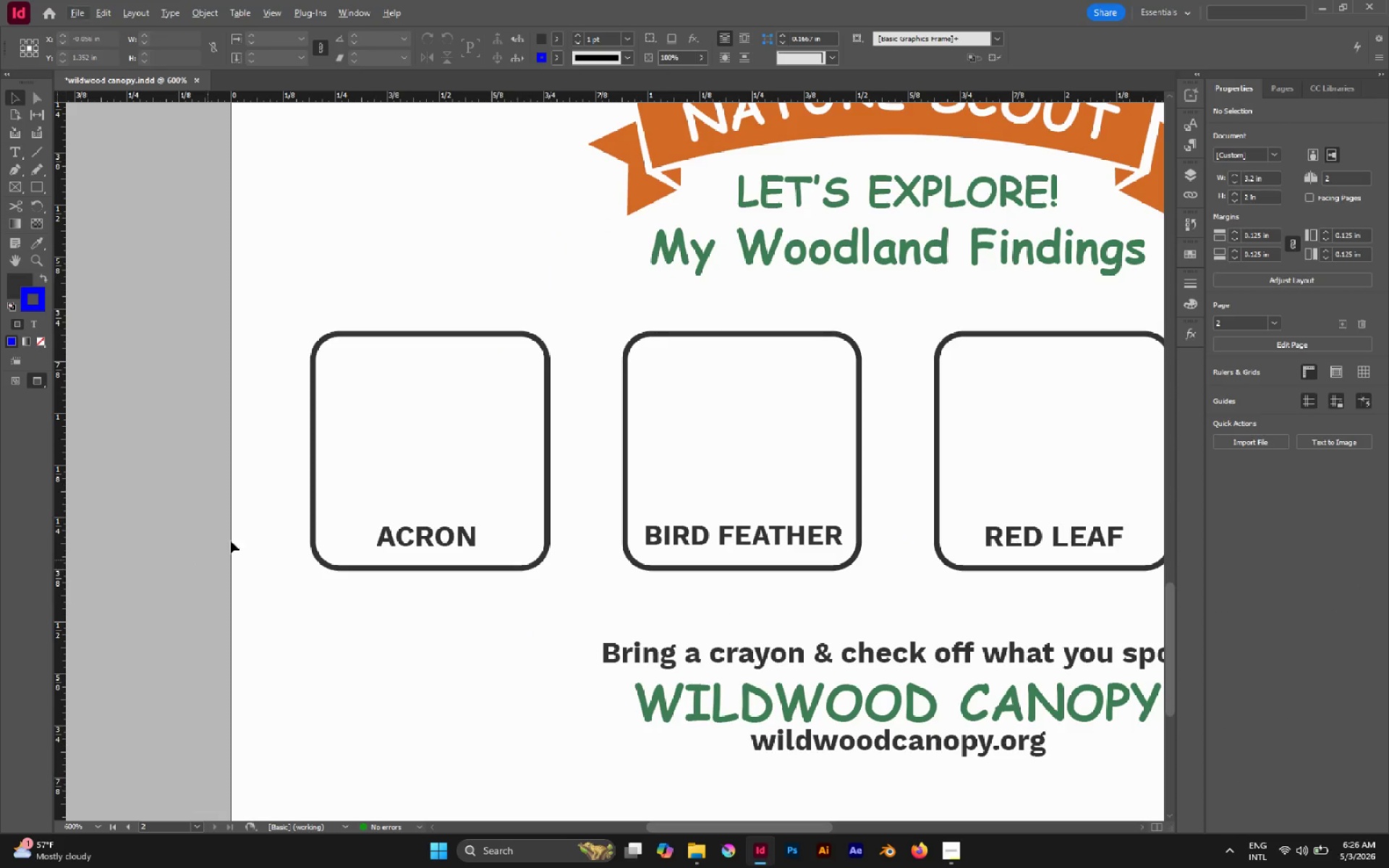 
hold_key(key=AltLeft, duration=0.42)
scroll: coordinate [257, 498], scroll_direction: up, amount: 4.0
 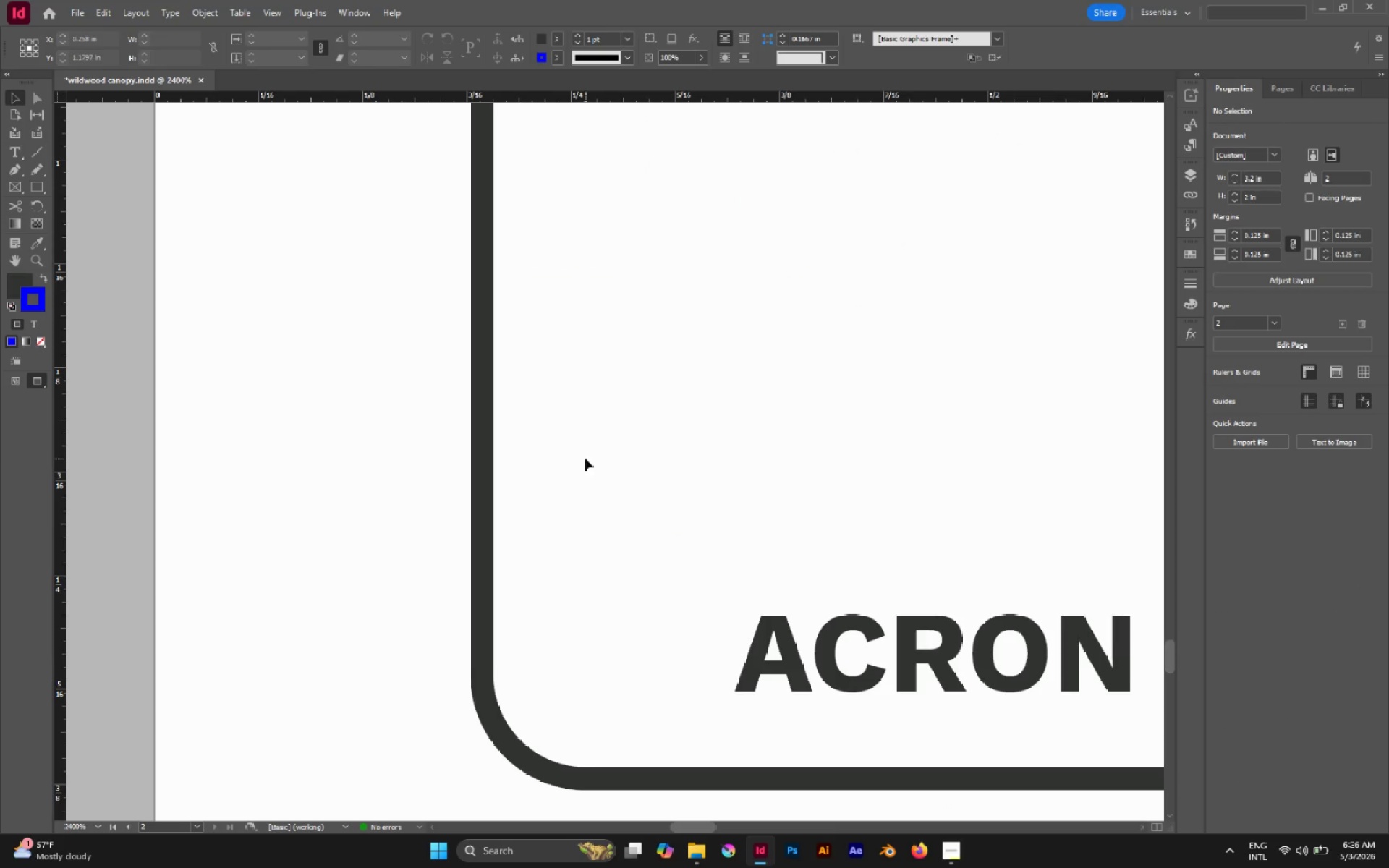 
hold_key(key=AltLeft, duration=0.39)
scroll: coordinate [461, 440], scroll_direction: none, amount: 0.0
 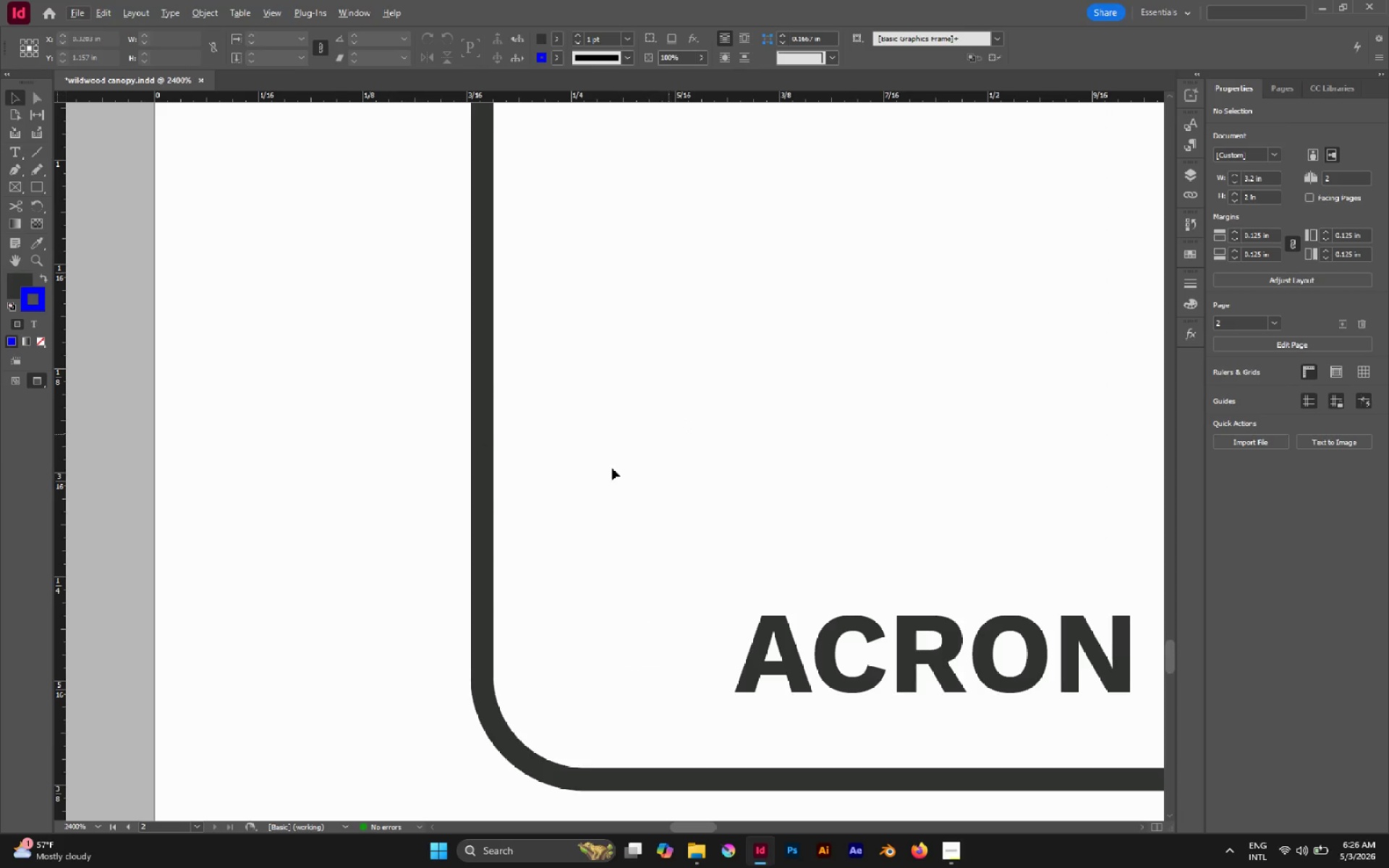 
hold_key(key=AltLeft, duration=0.38)
 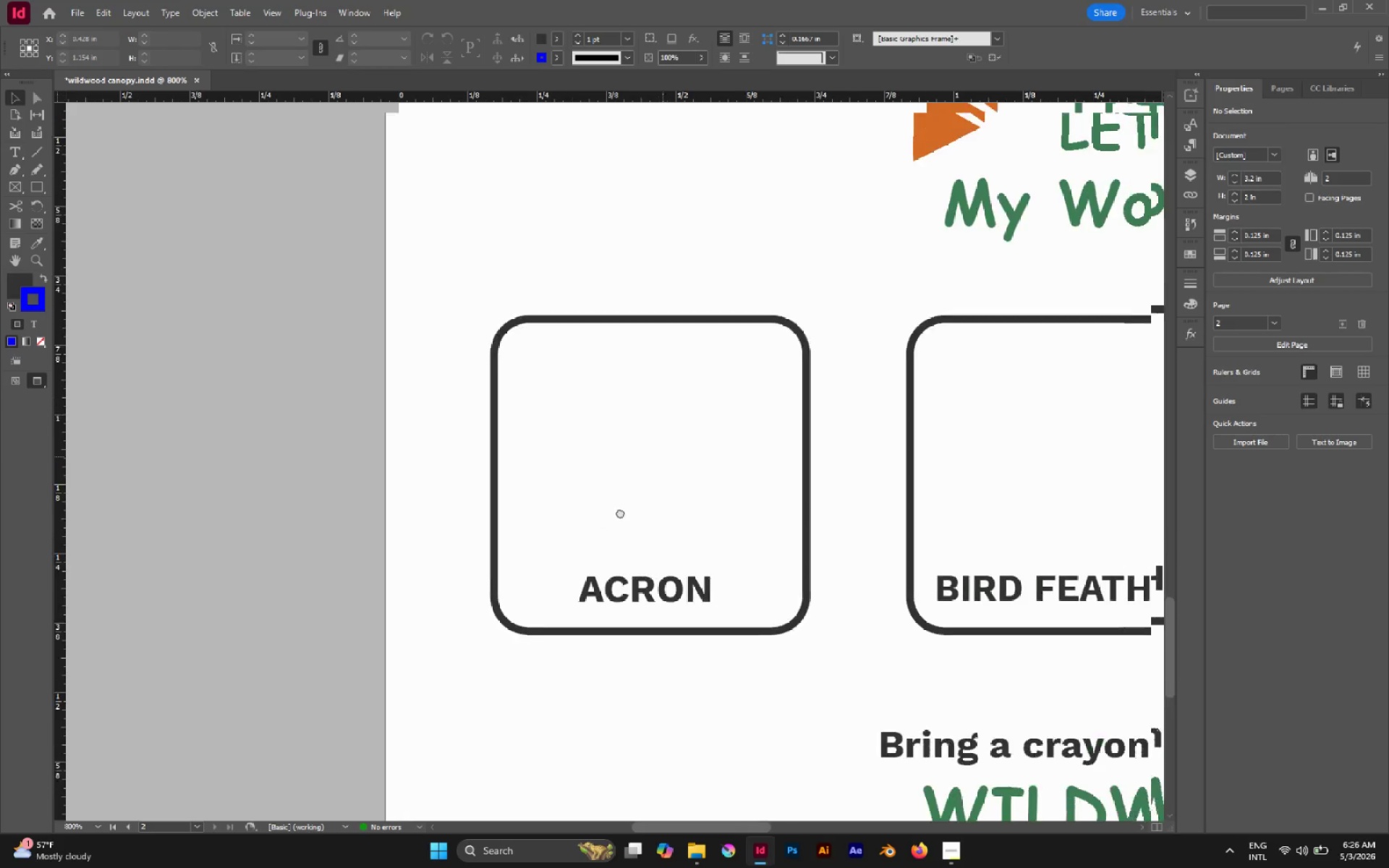 
hold_key(key=Space, duration=0.33)
 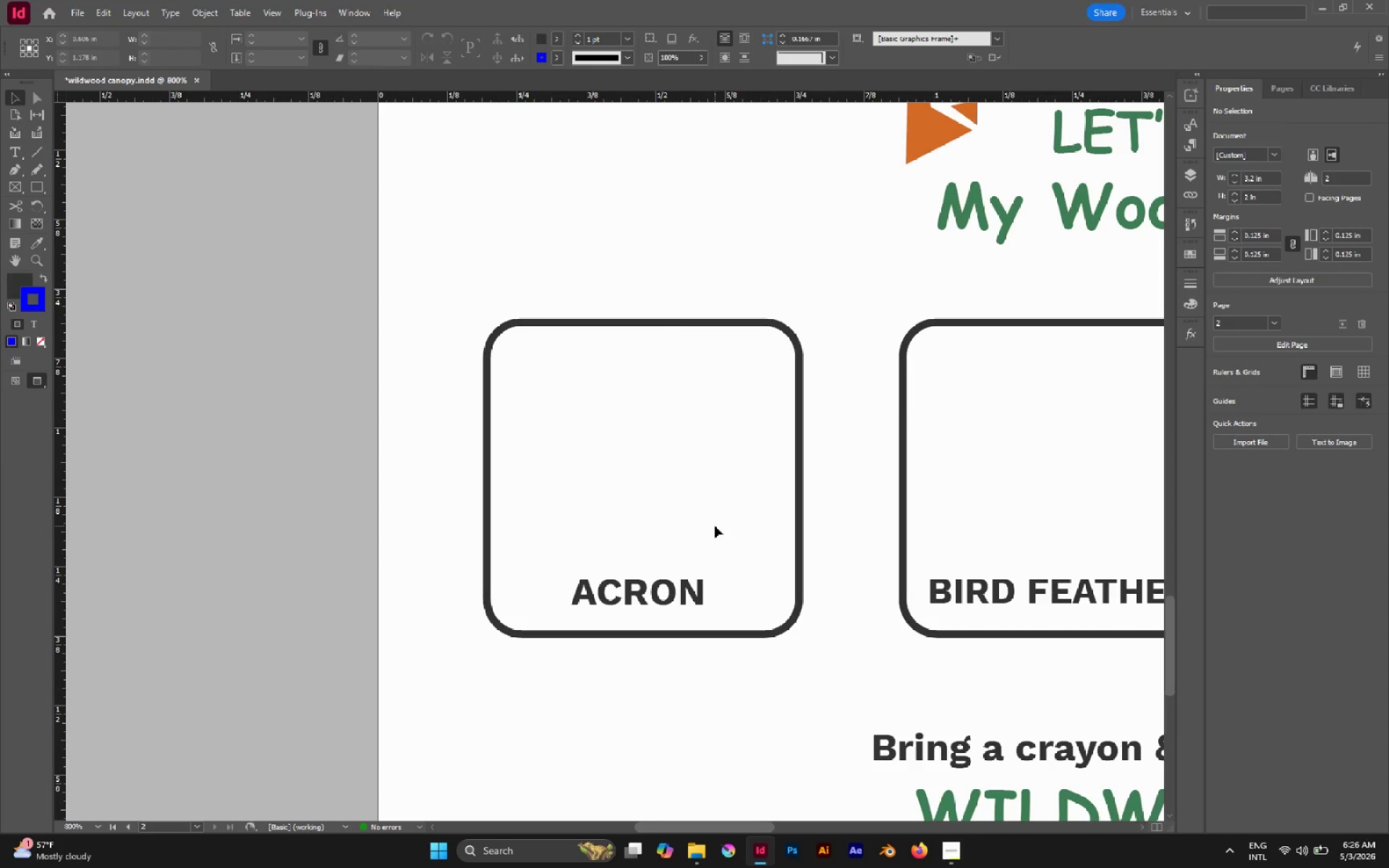 
left_click_drag(start_coordinate=[663, 456], to_coordinate=[617, 513])
 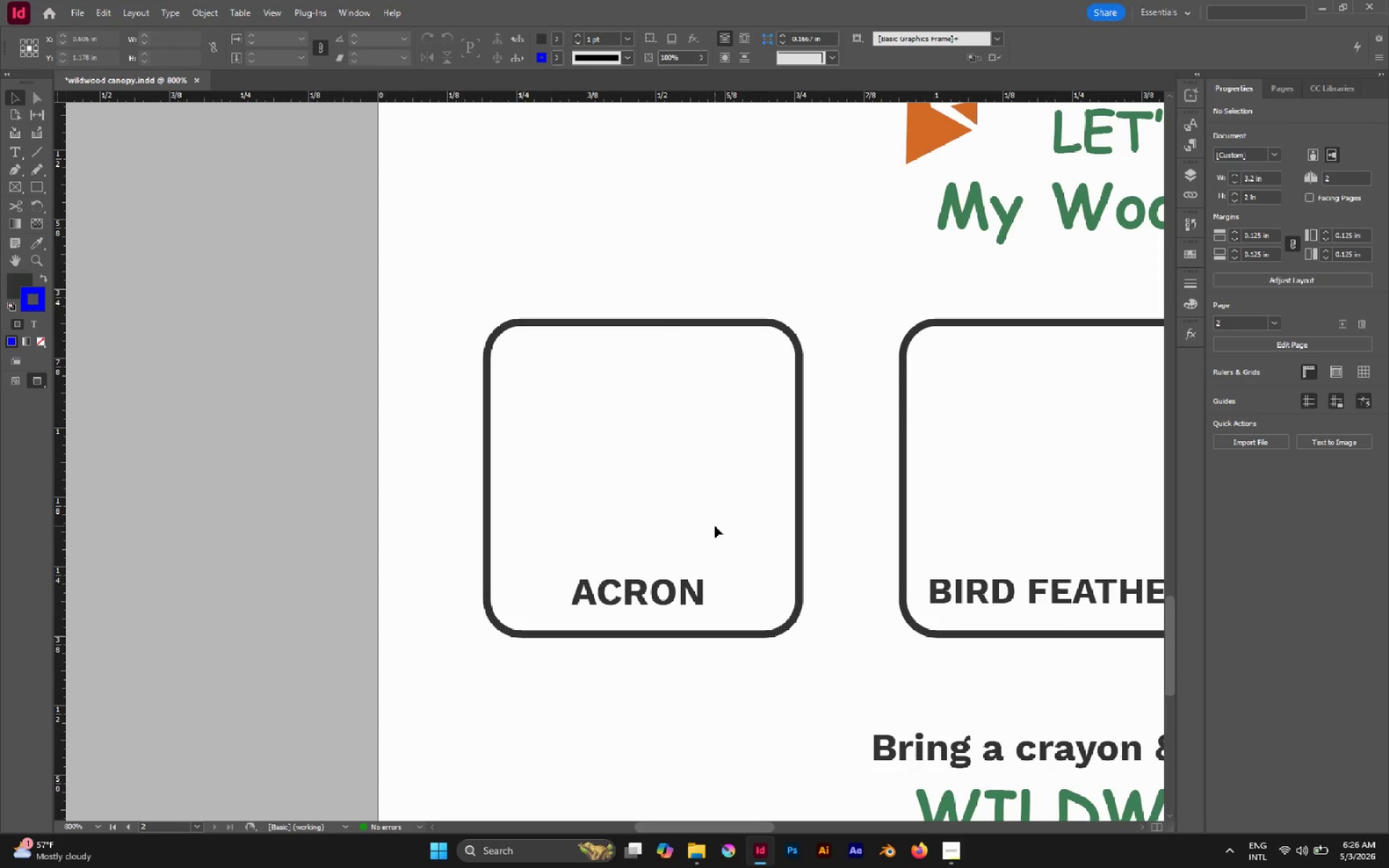 
scroll: coordinate [558, 476], scroll_direction: down, amount: 3.0
 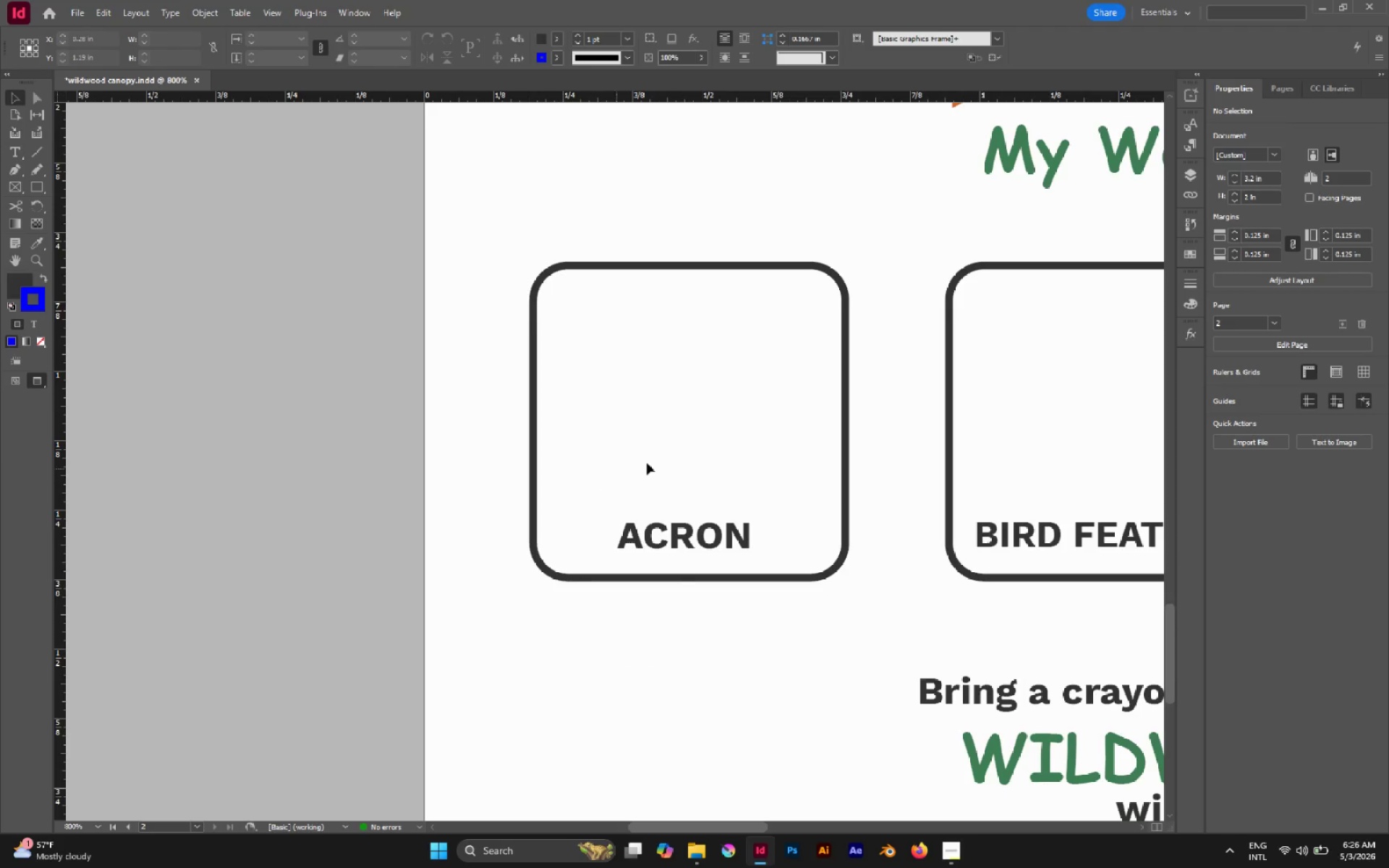 
hold_key(key=AltLeft, duration=0.64)
scroll: coordinate [723, 430], scroll_direction: up, amount: 3.0
 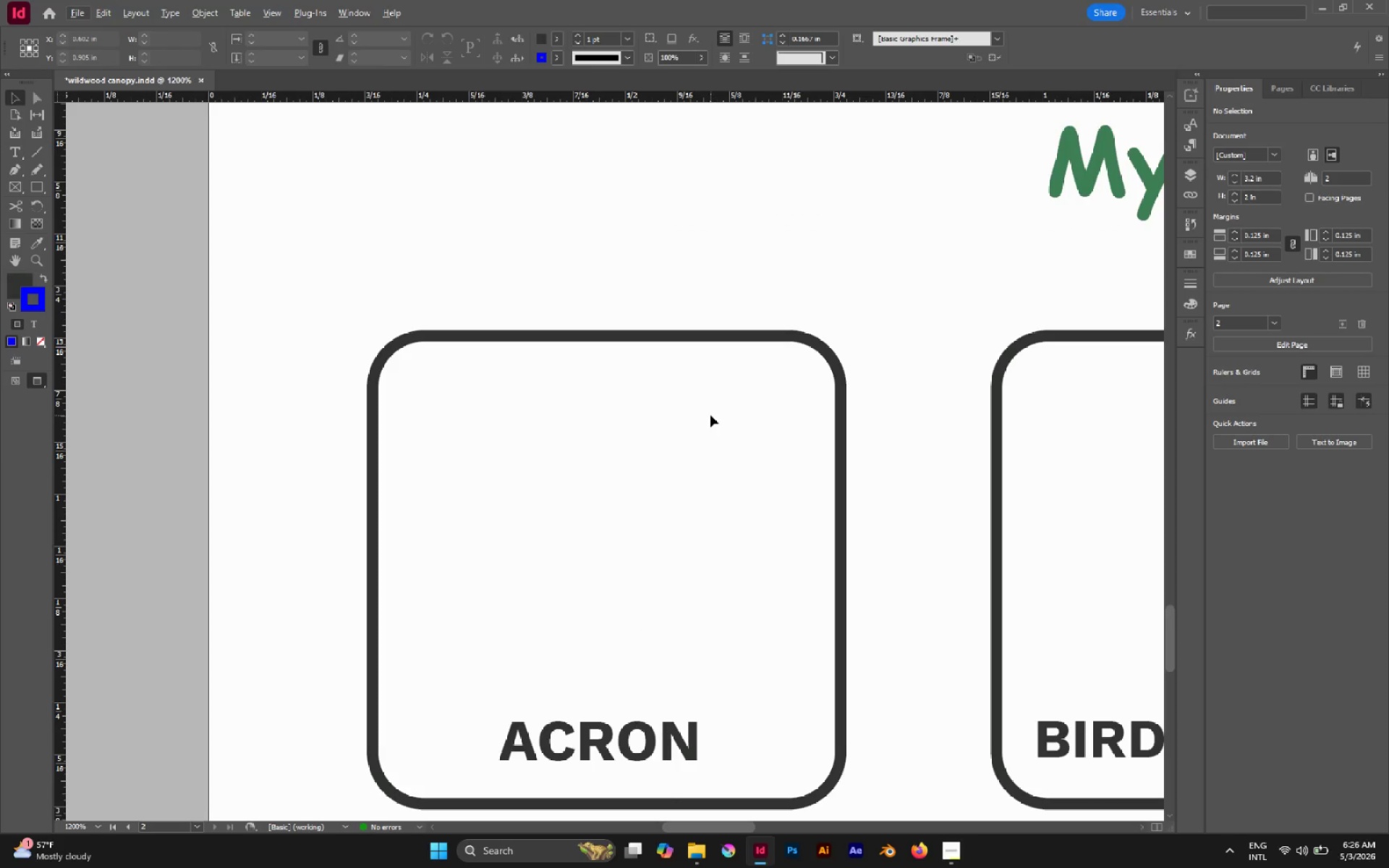 
key(P)
 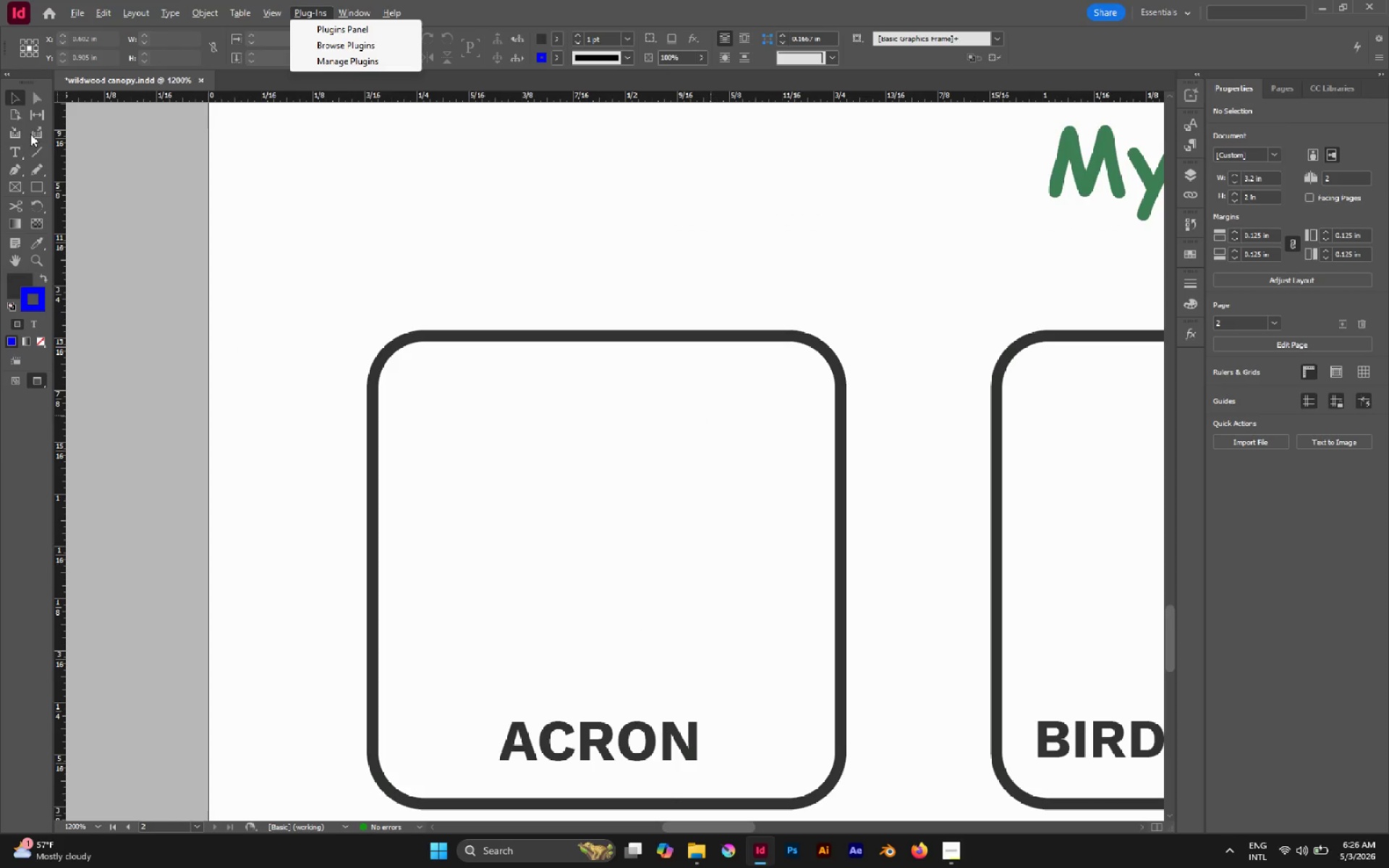 
left_click([12, 166])
 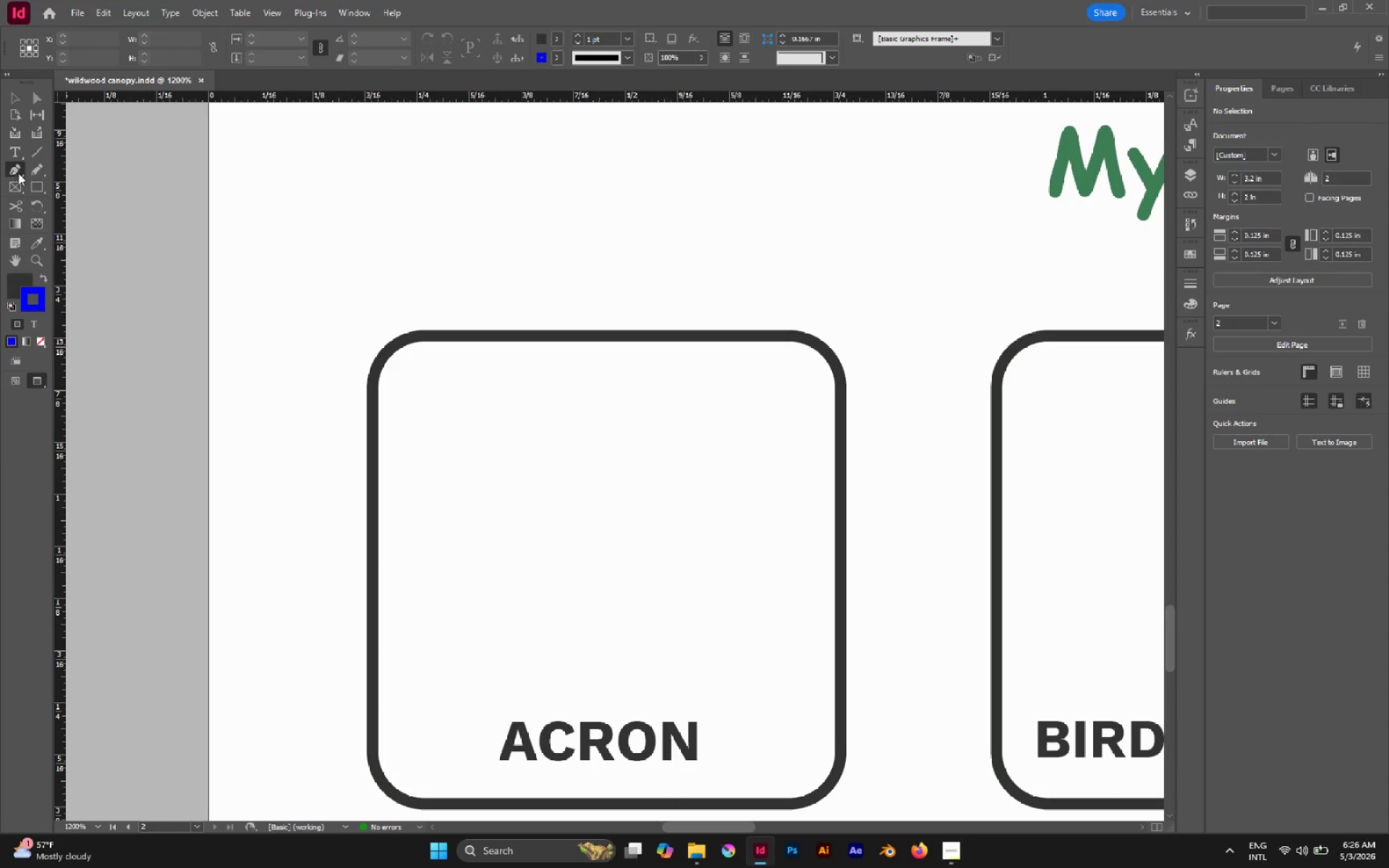 
key(Control+S)
 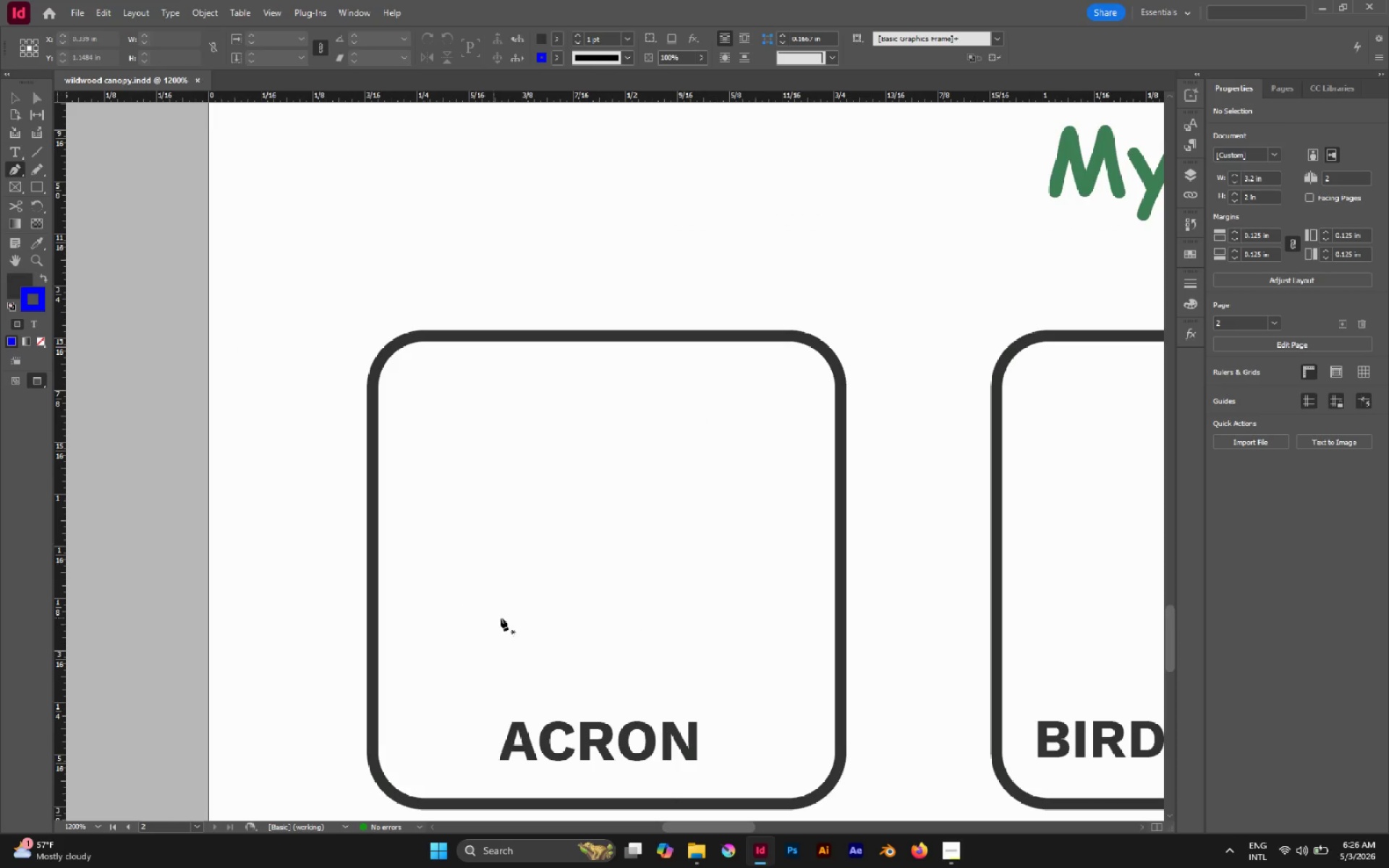 
hold_key(key=AltLeft, duration=0.92)
scroll: coordinate [513, 608], scroll_direction: up, amount: 1.0
 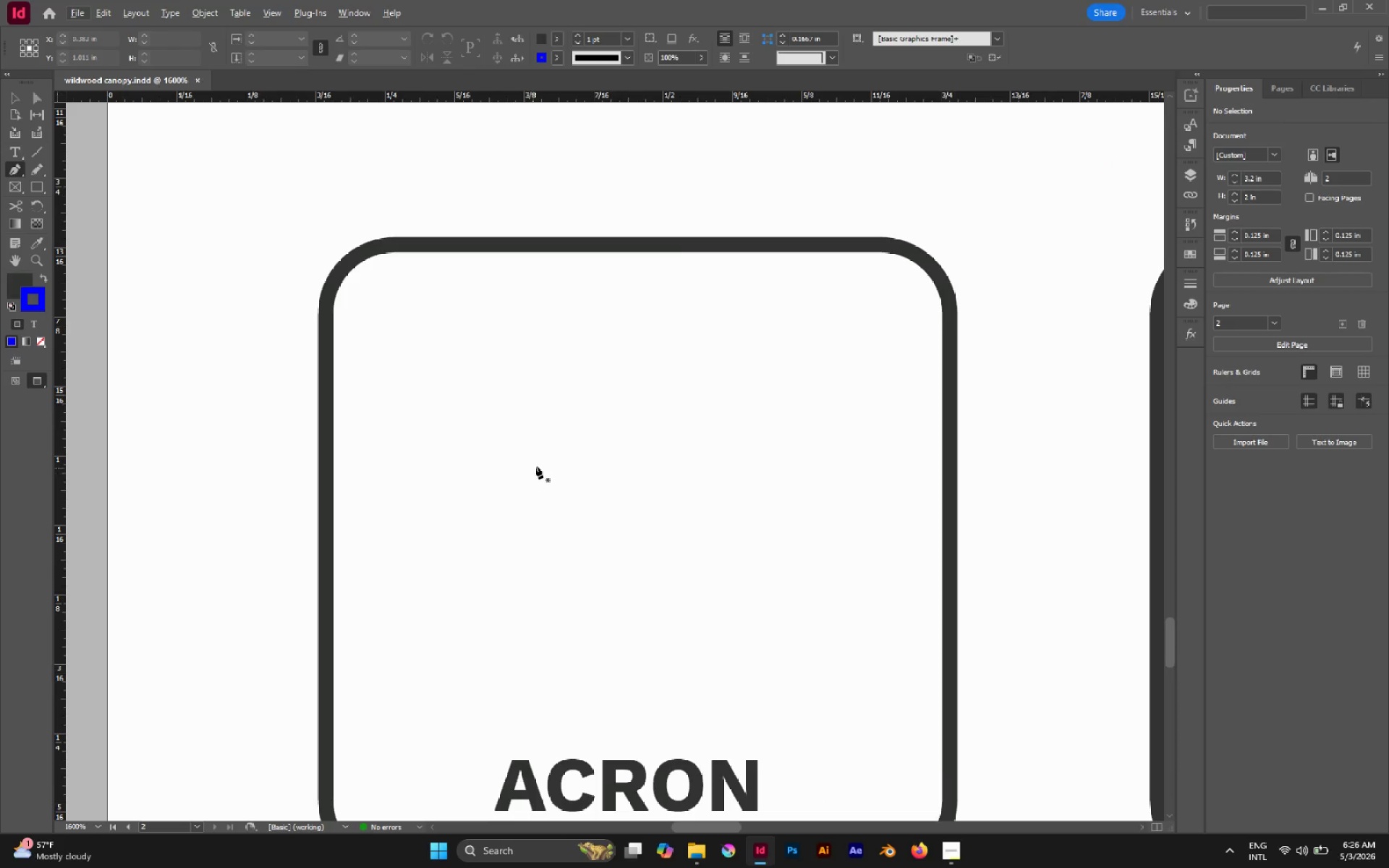 
left_click([540, 463])
 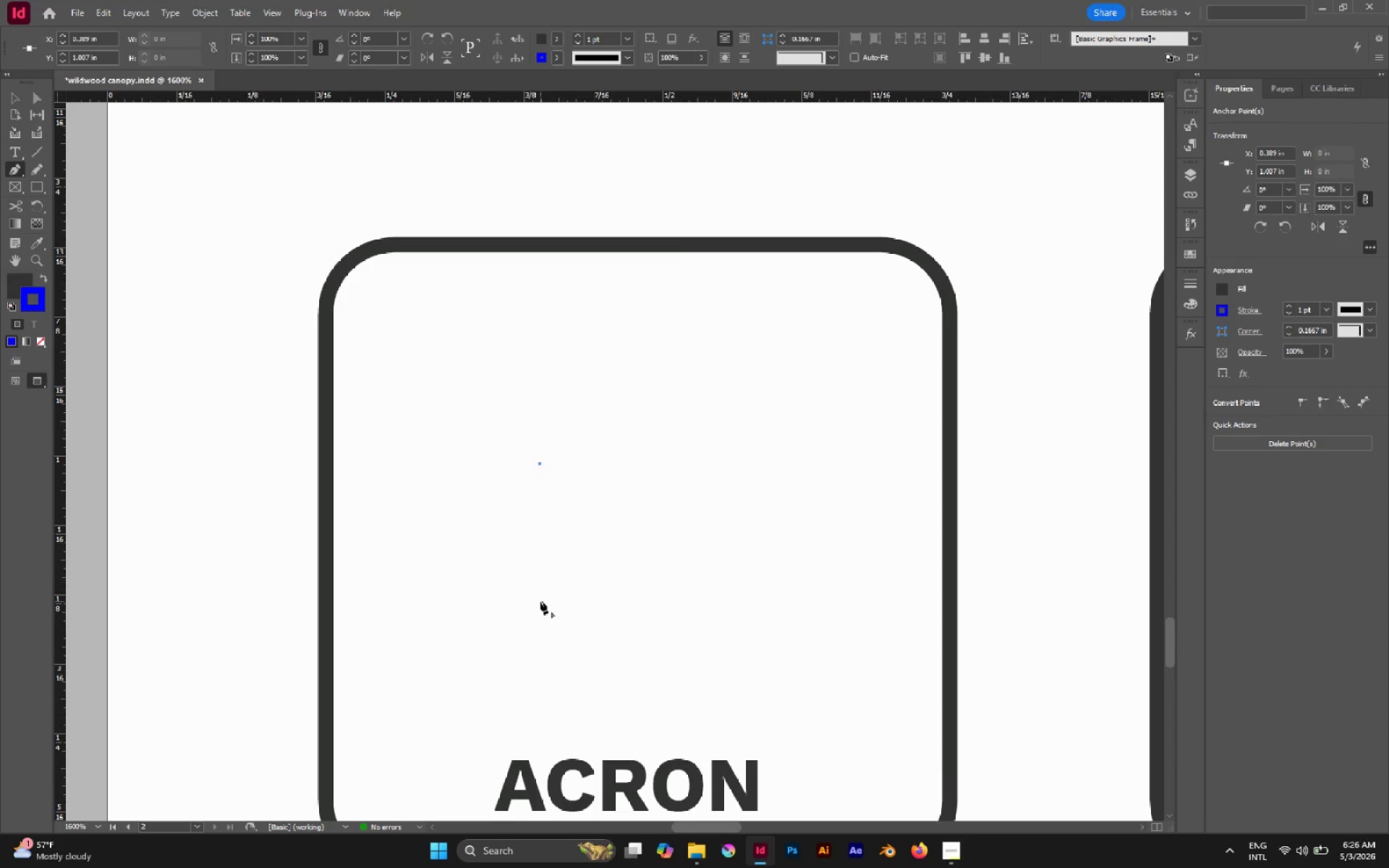 
wait(5.58)
 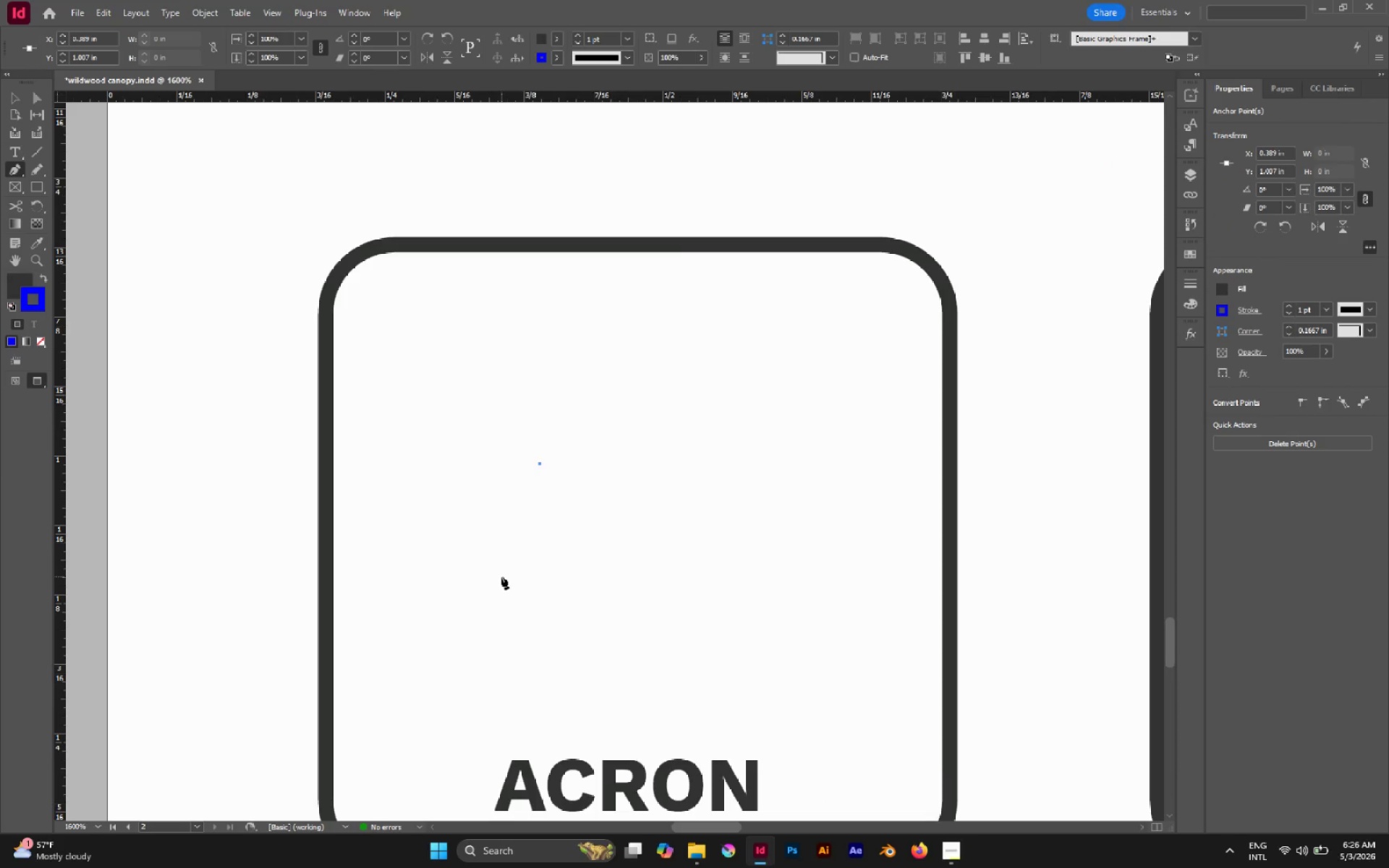 
key(Delete)
 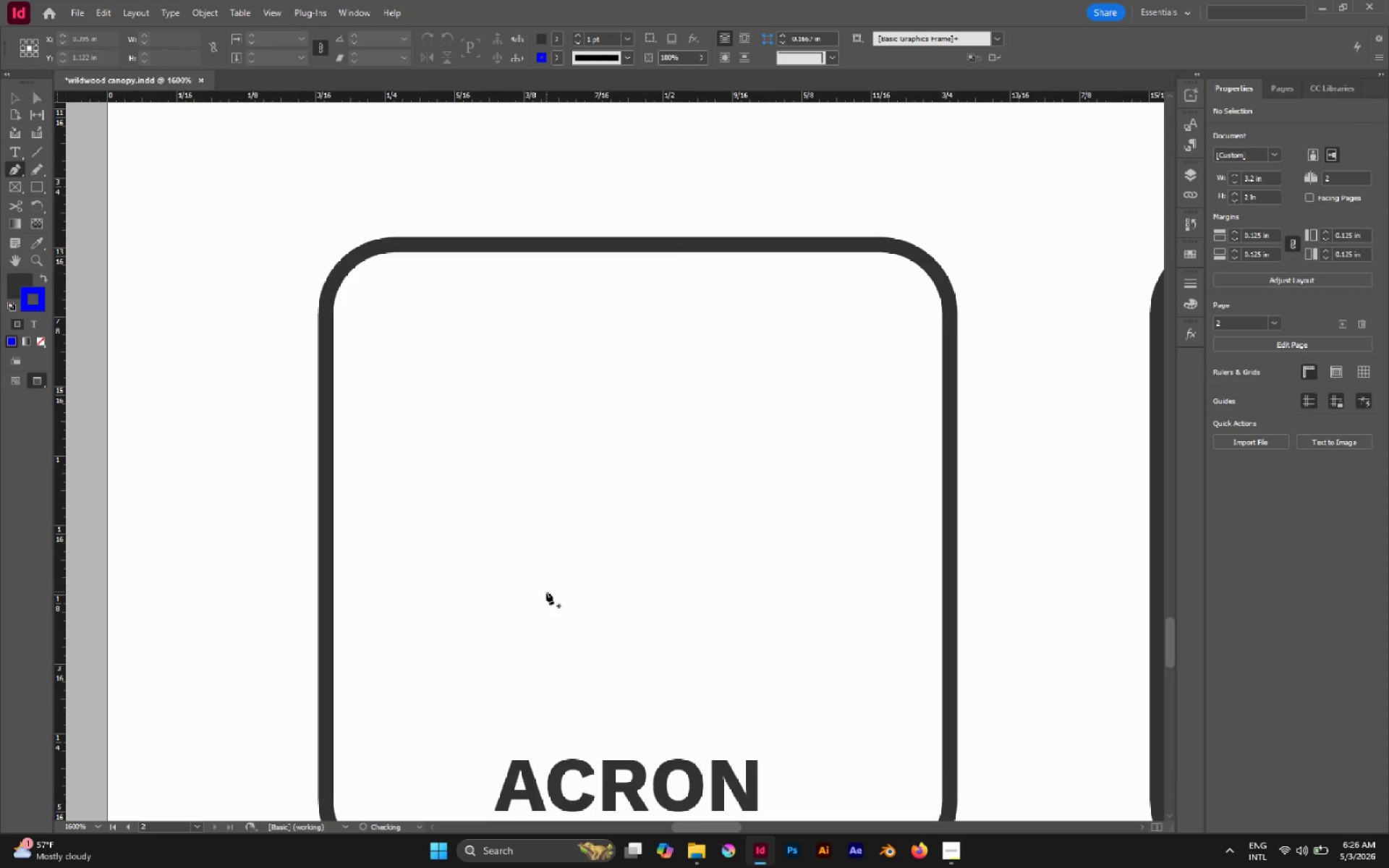 
key(M)
 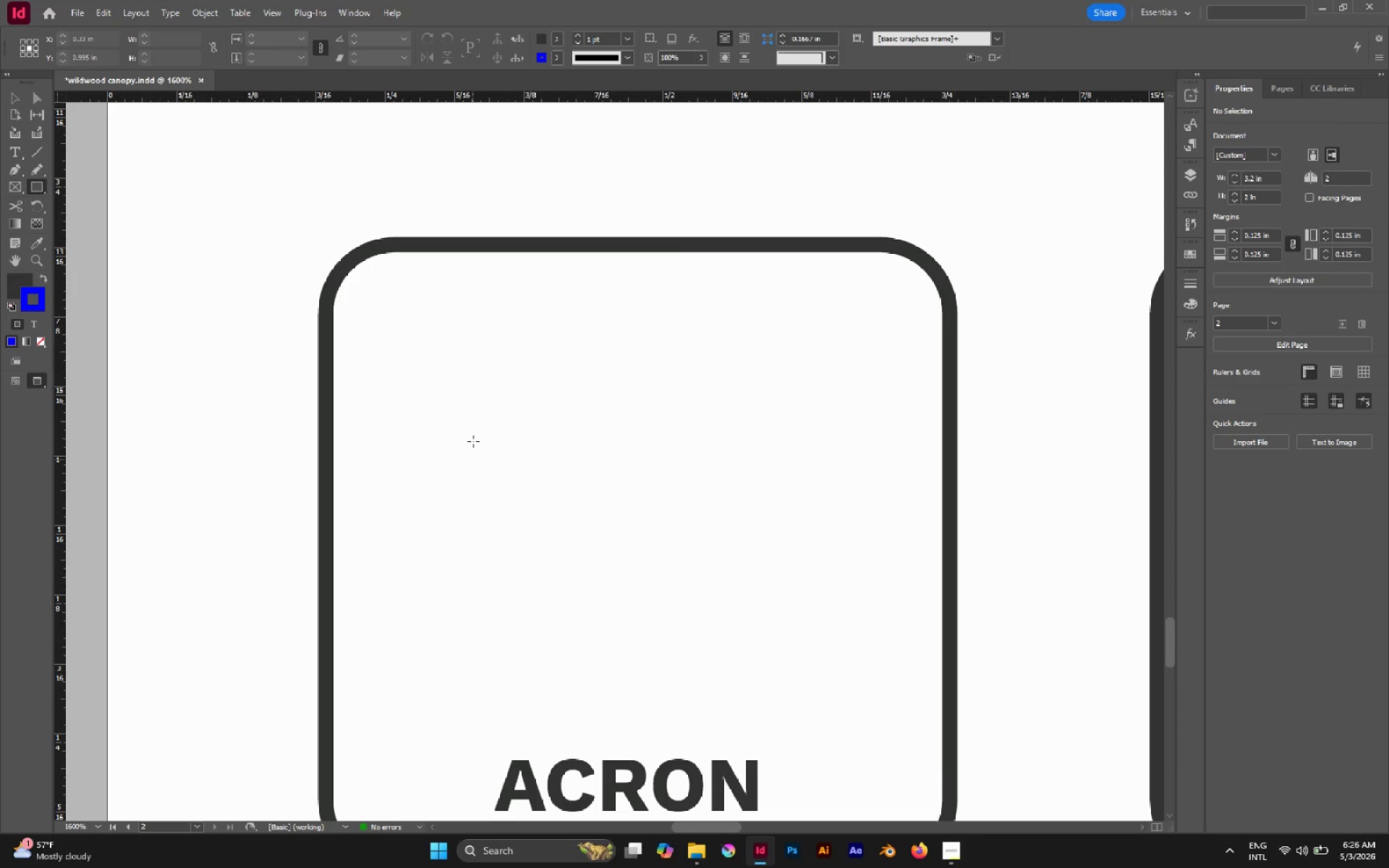 
left_click_drag(start_coordinate=[471, 430], to_coordinate=[645, 596])
 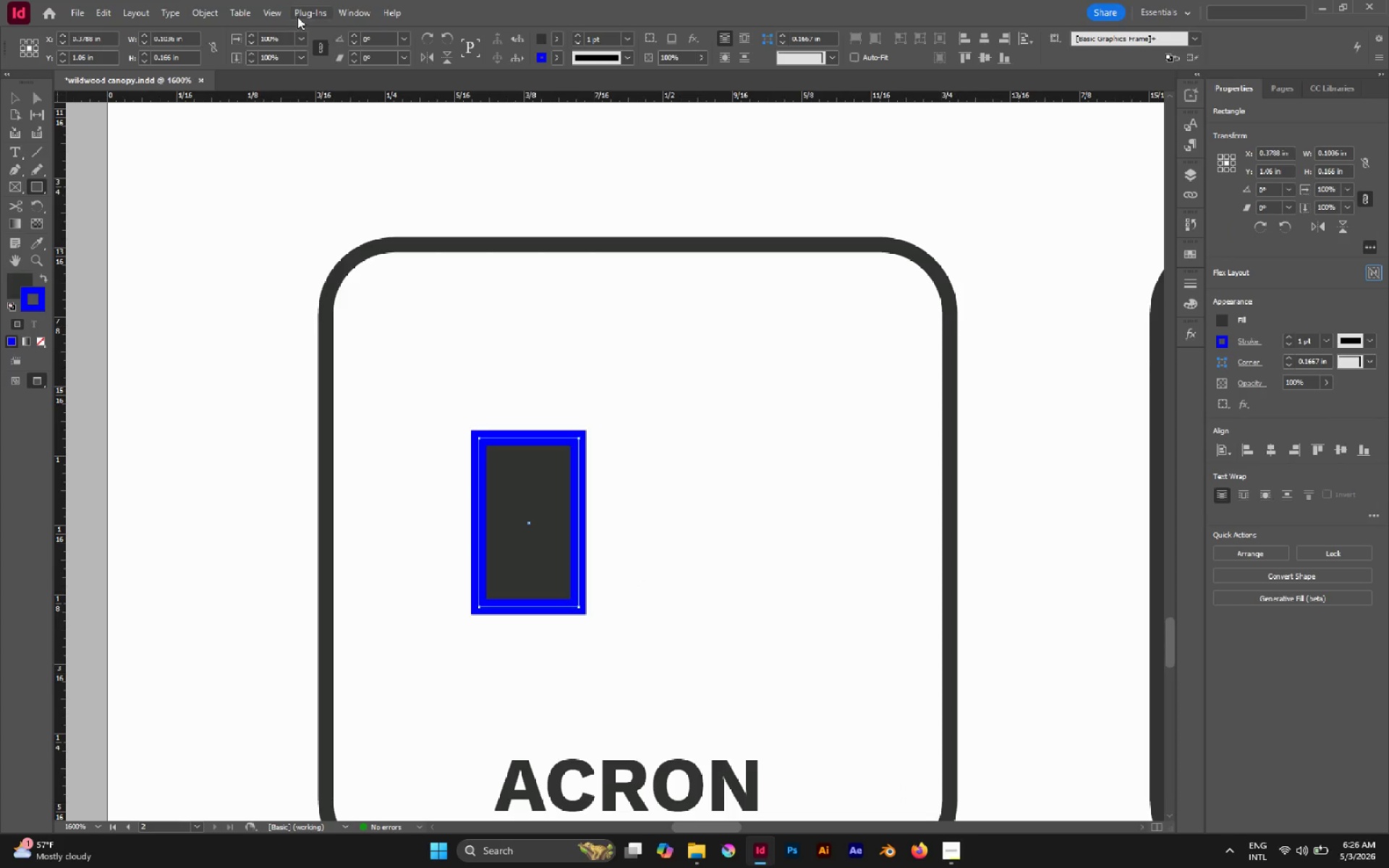 
left_click([286, 17])
 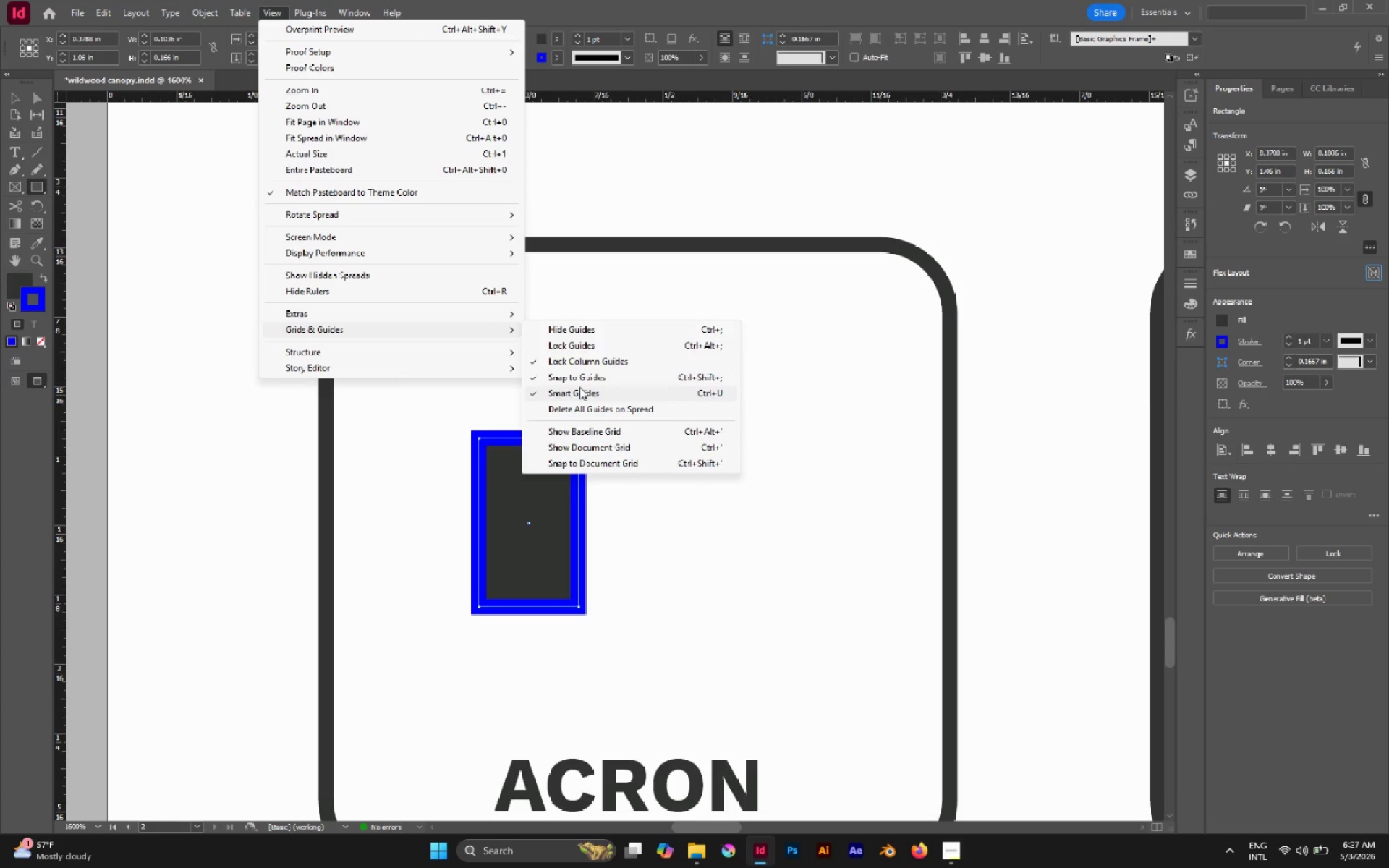 
wait(5.8)
 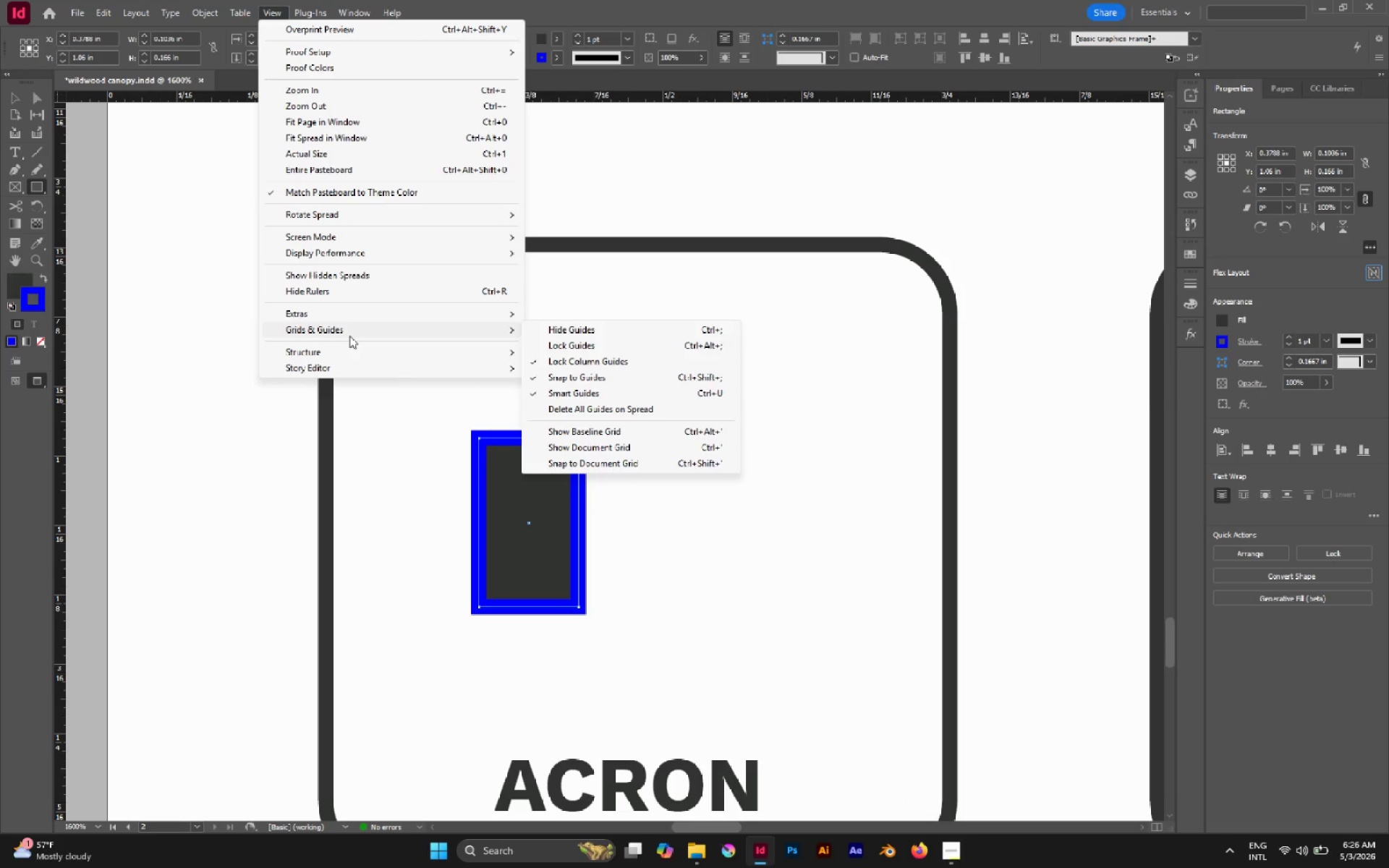 
left_click([580, 392])
 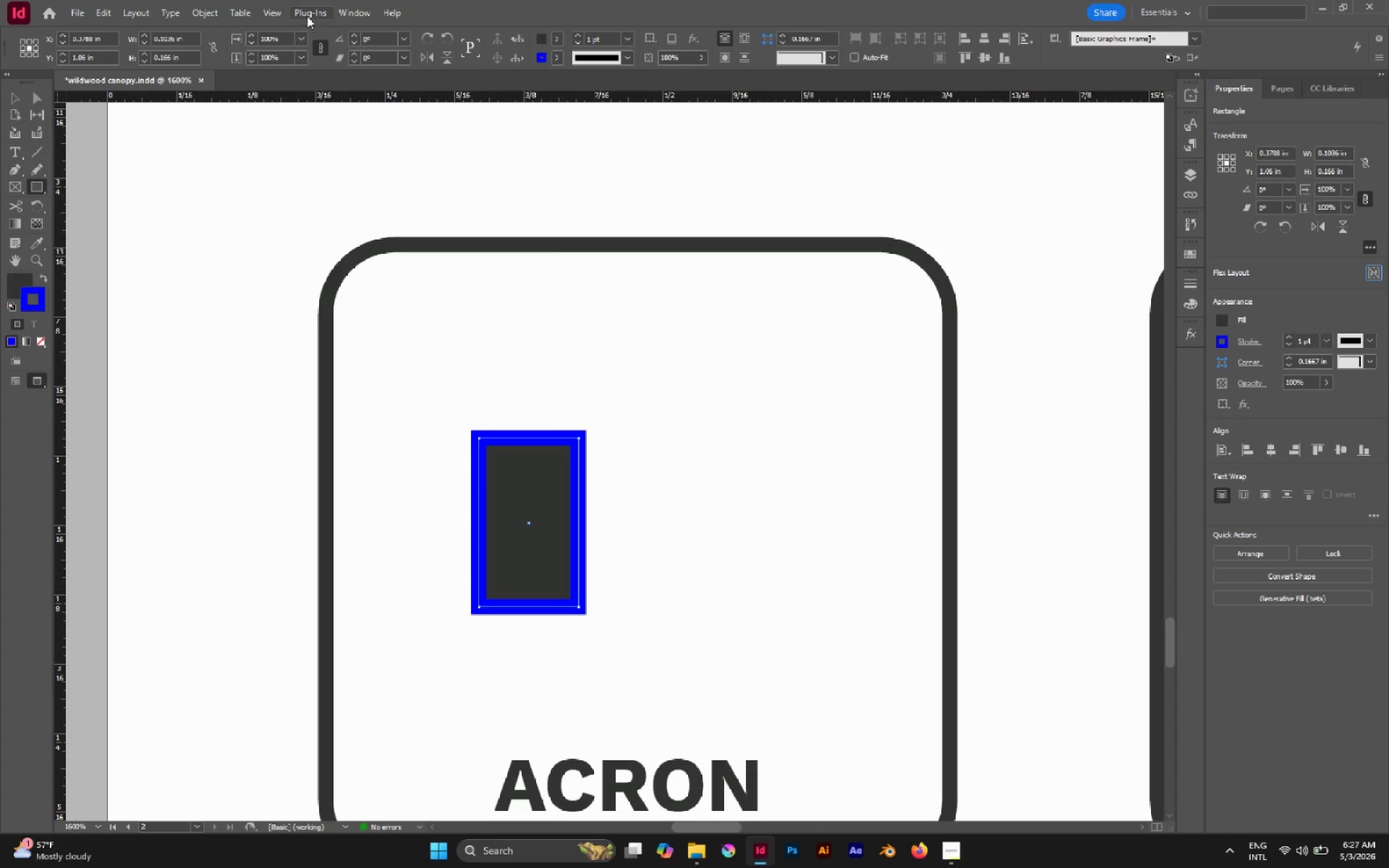 
left_click([271, 8])
 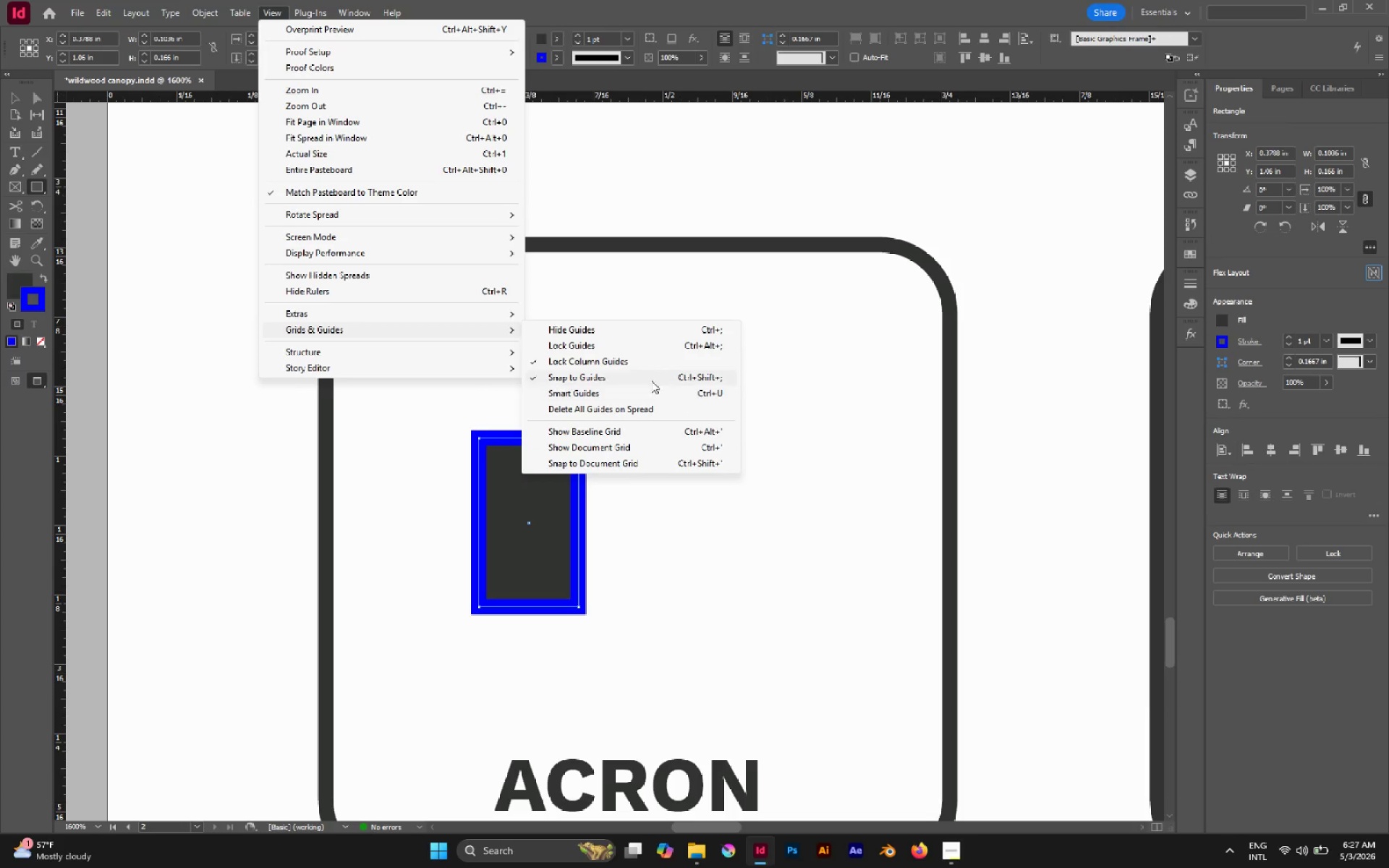 
wait(5.02)
 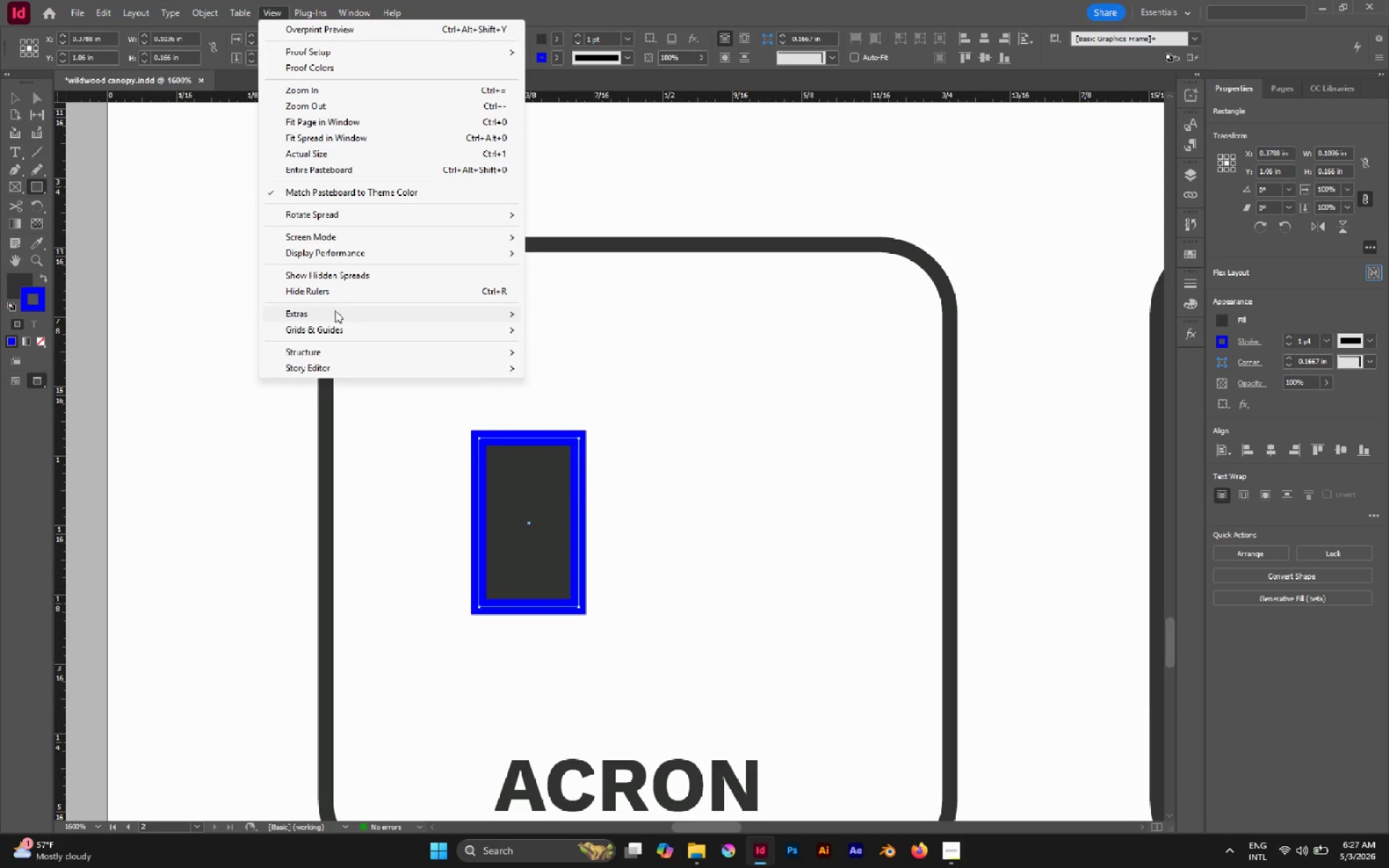 
left_click([630, 378])
 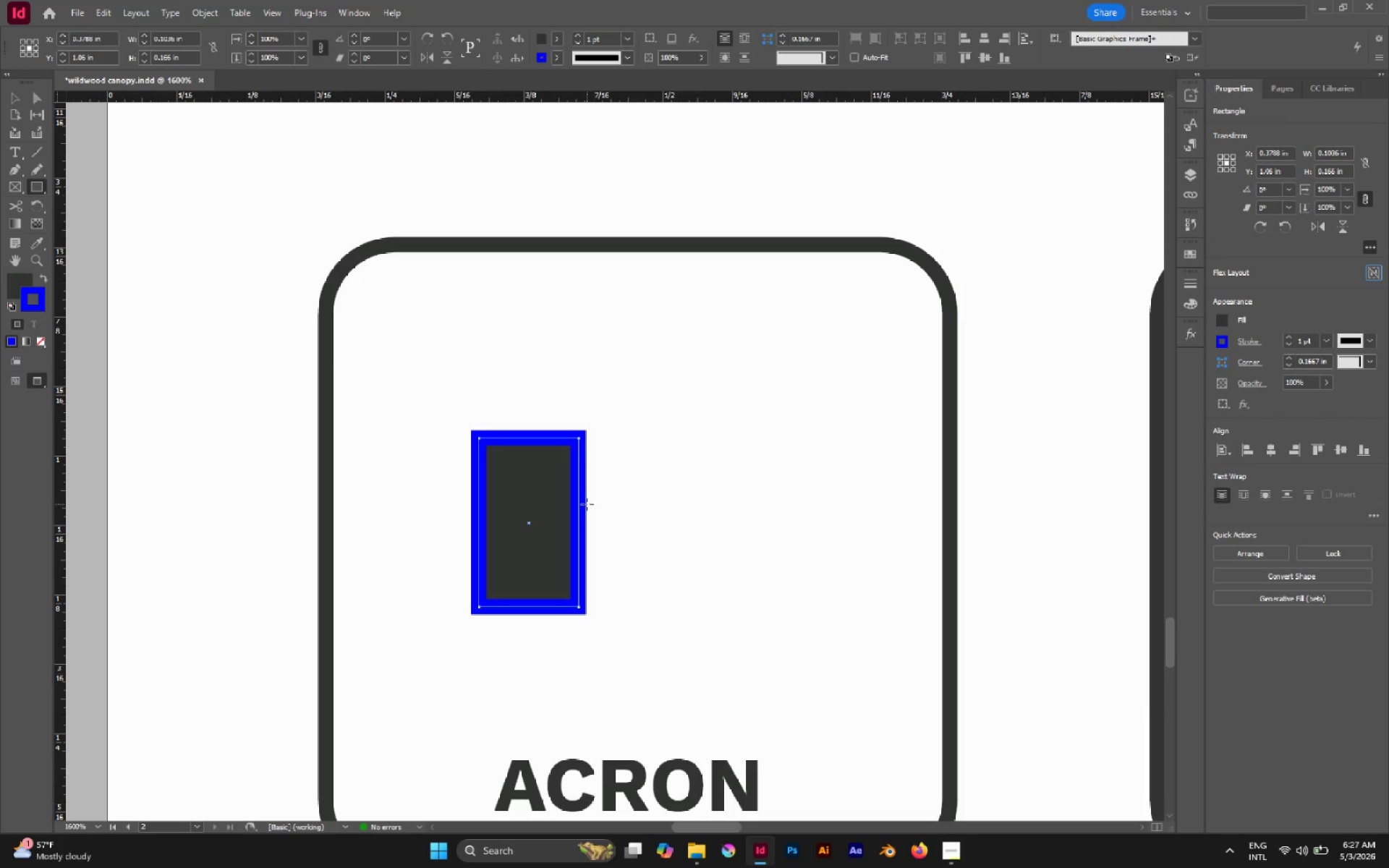 
key(V)
 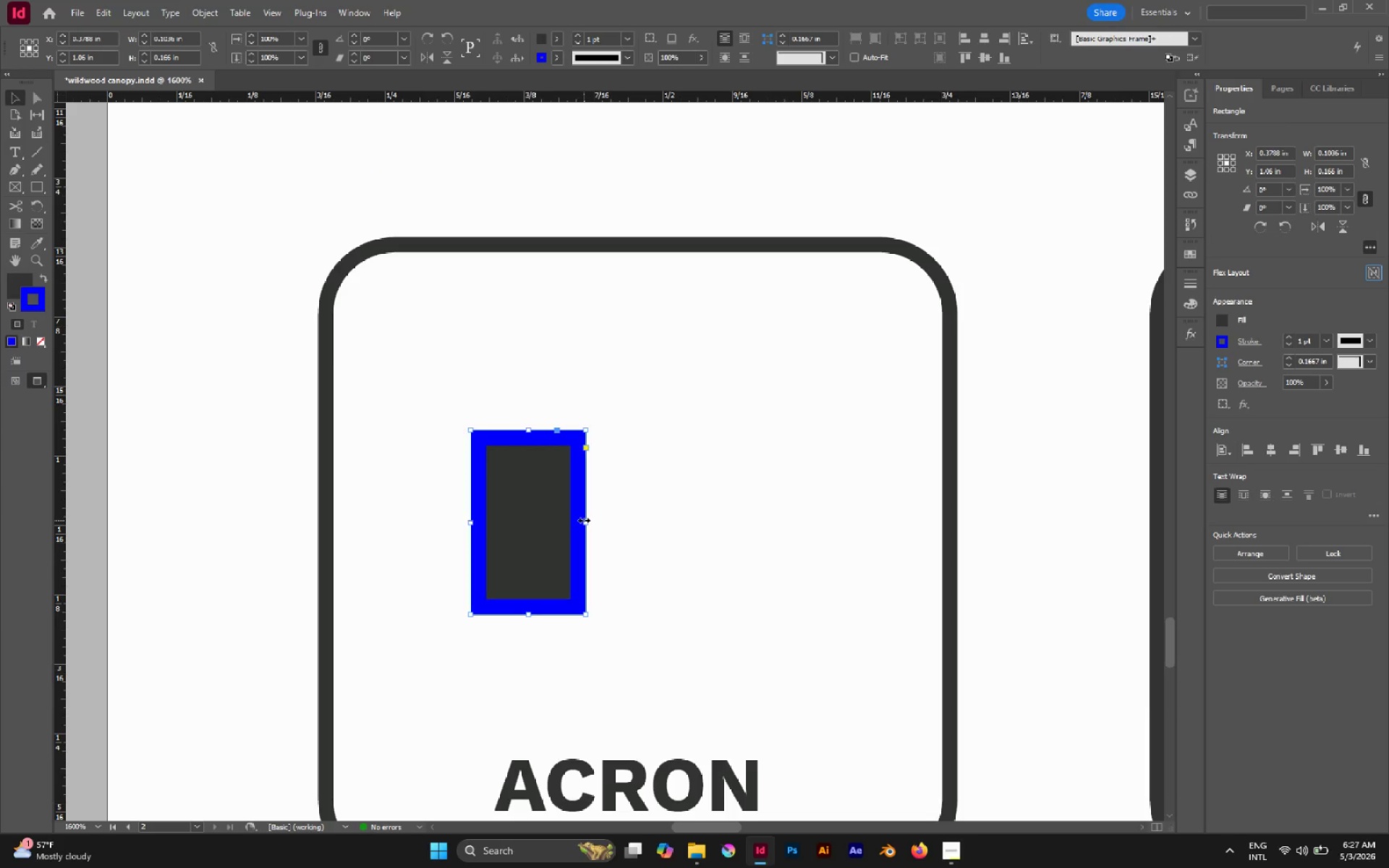 
left_click_drag(start_coordinate=[584, 520], to_coordinate=[609, 531])
 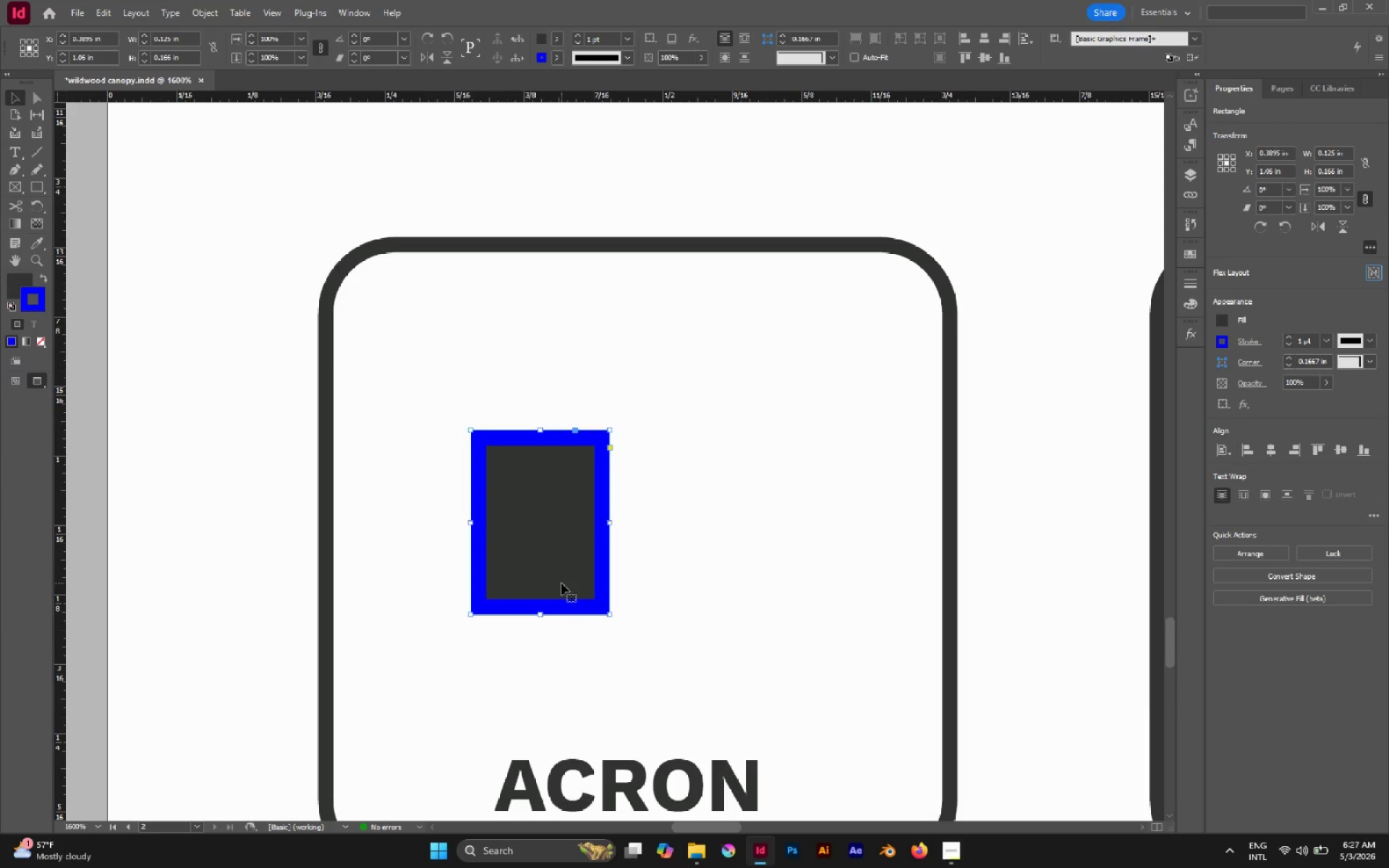 
key(Slash)
 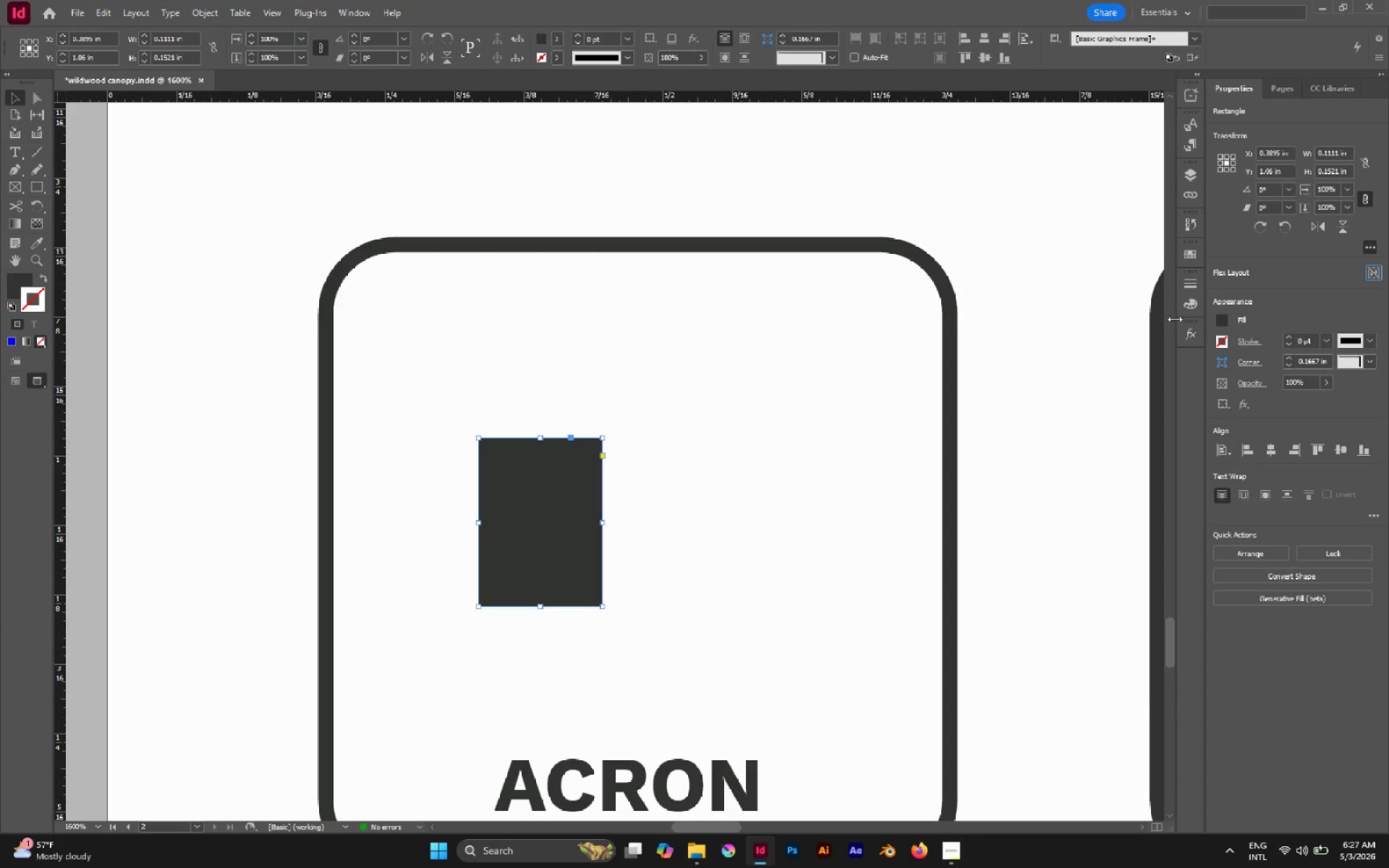 
left_click([1187, 285])
 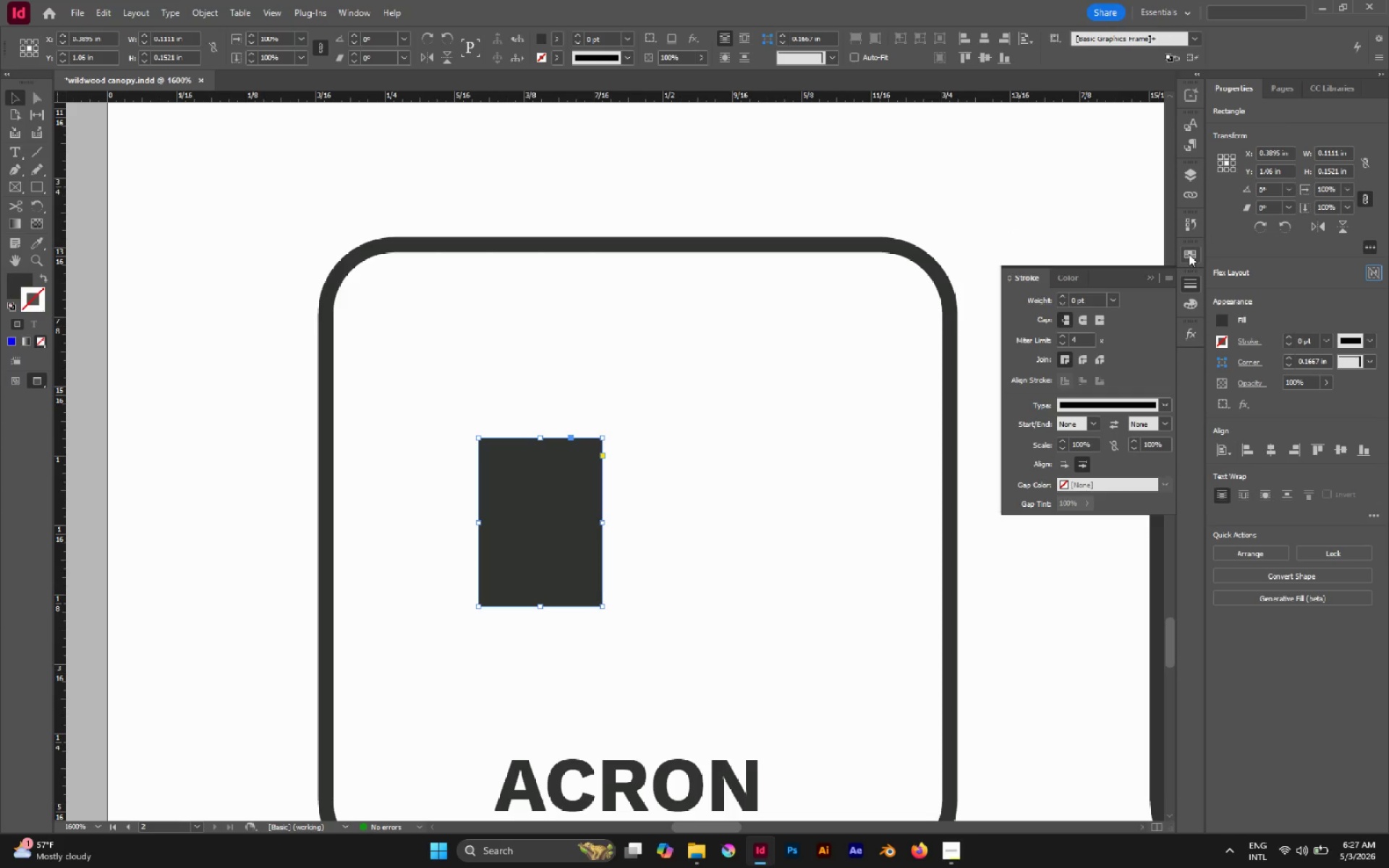 
left_click([1189, 254])
 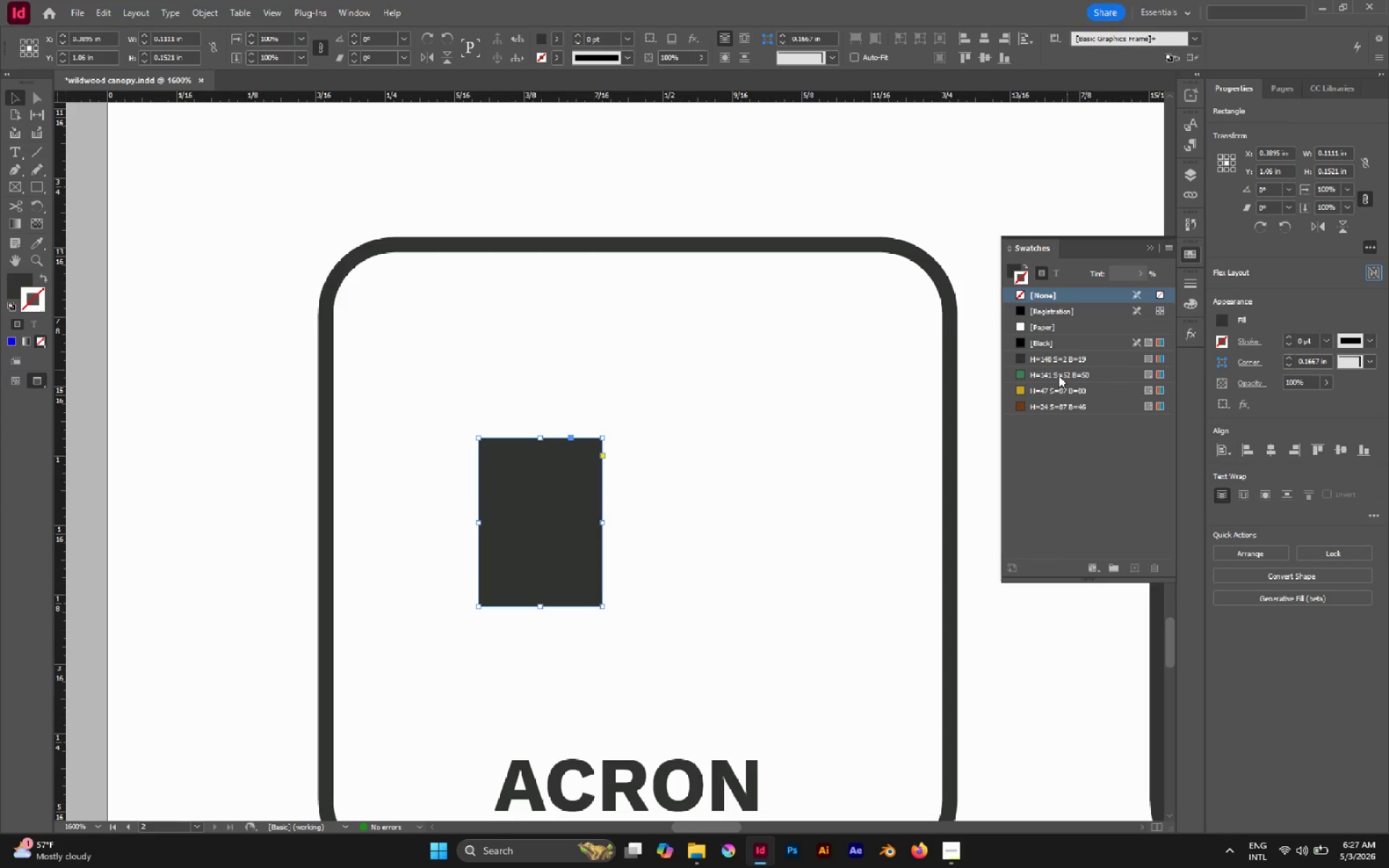 
left_click([1051, 387])
 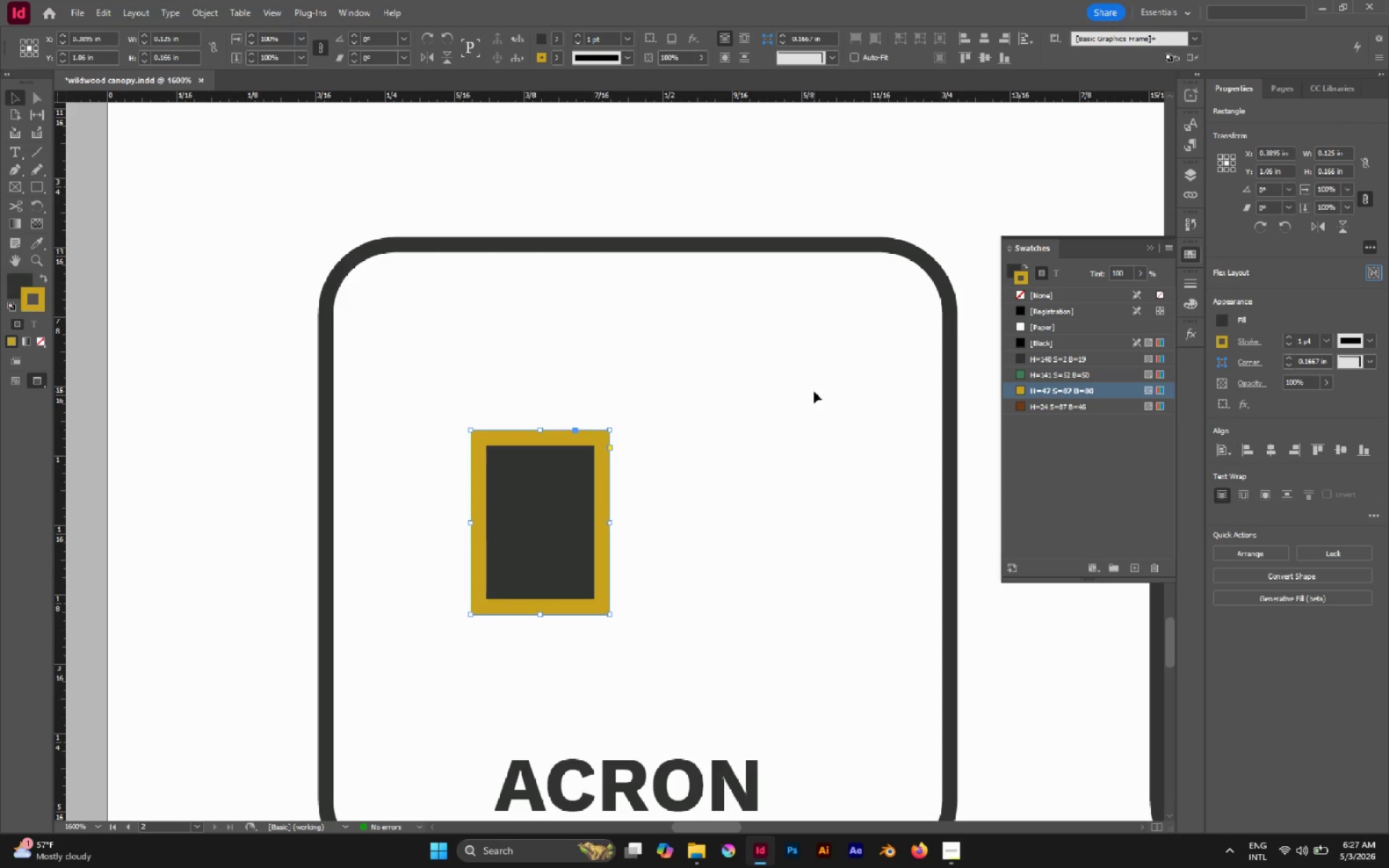 
key(Shift+X)
 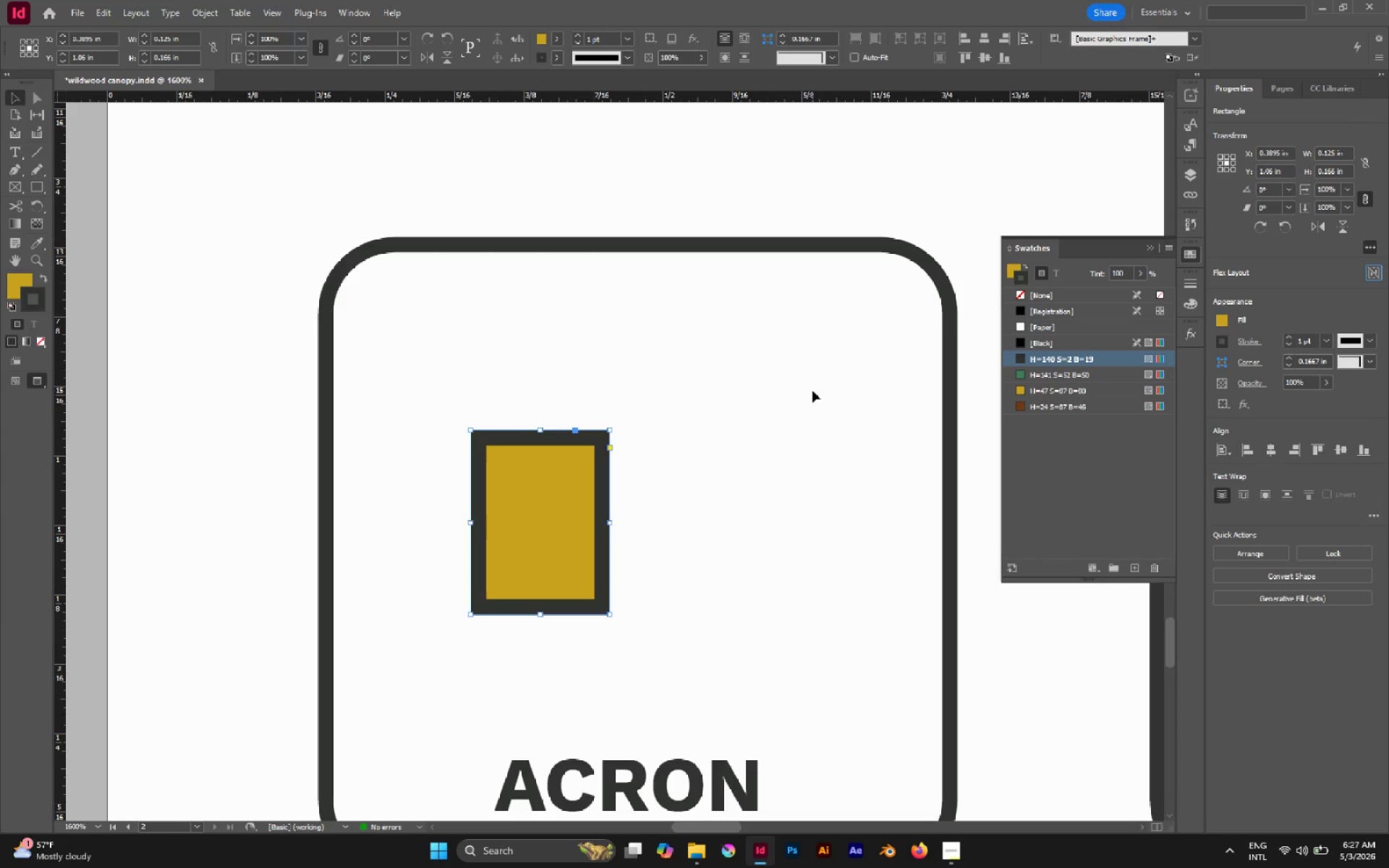 
key(Slash)
 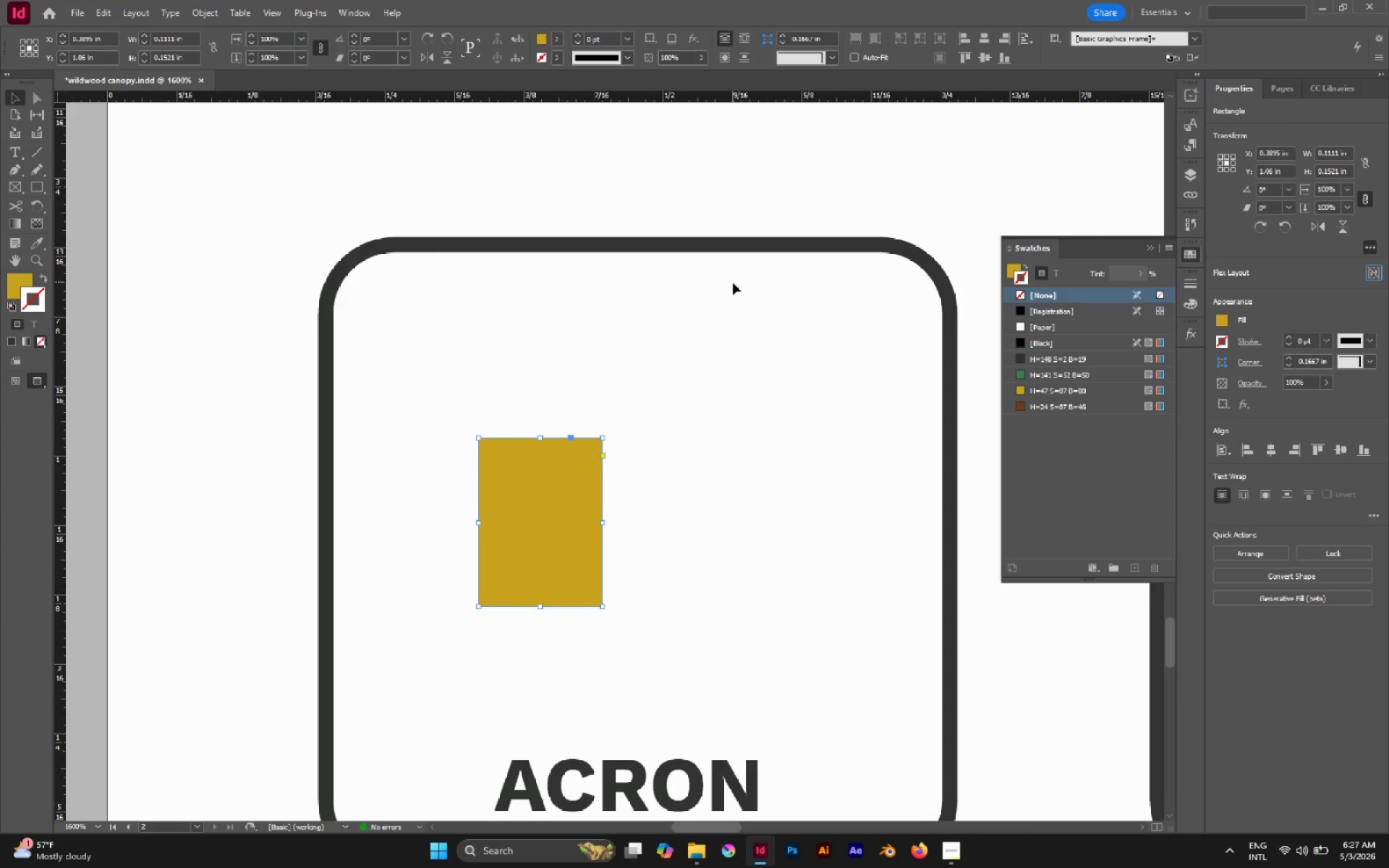 
key(Control+Z)
 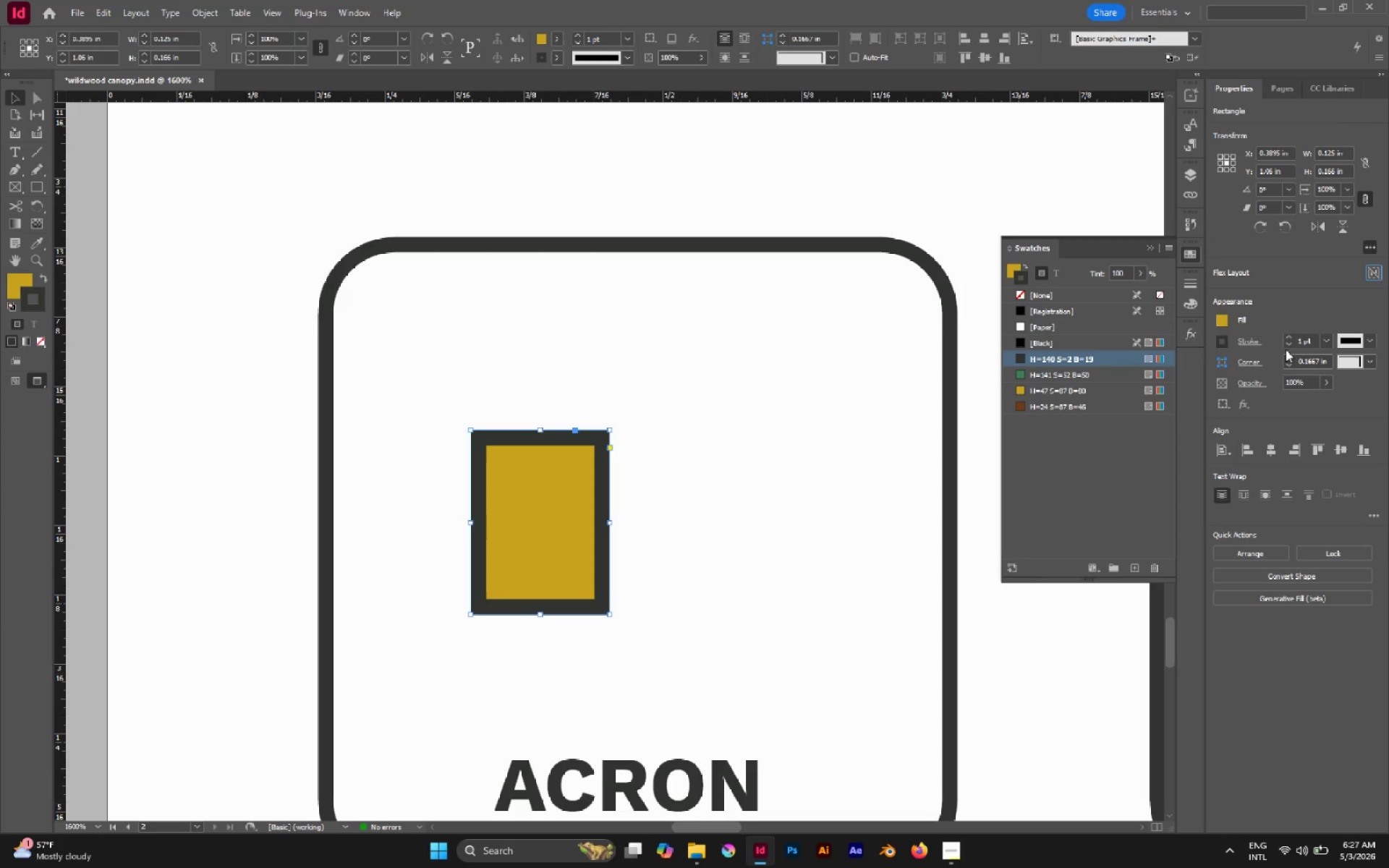 
double_click([1287, 346])
 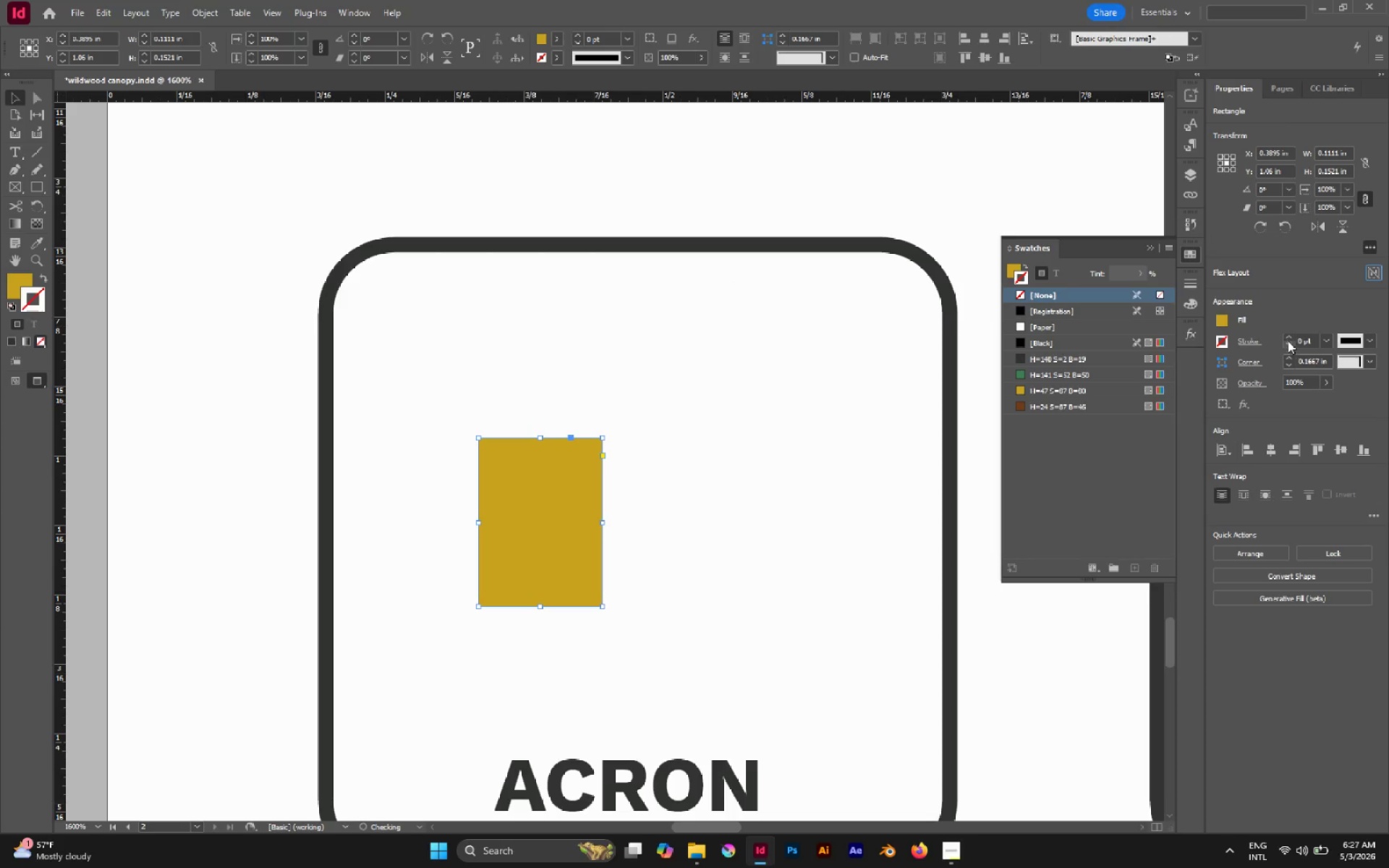 
left_click([1288, 339])
 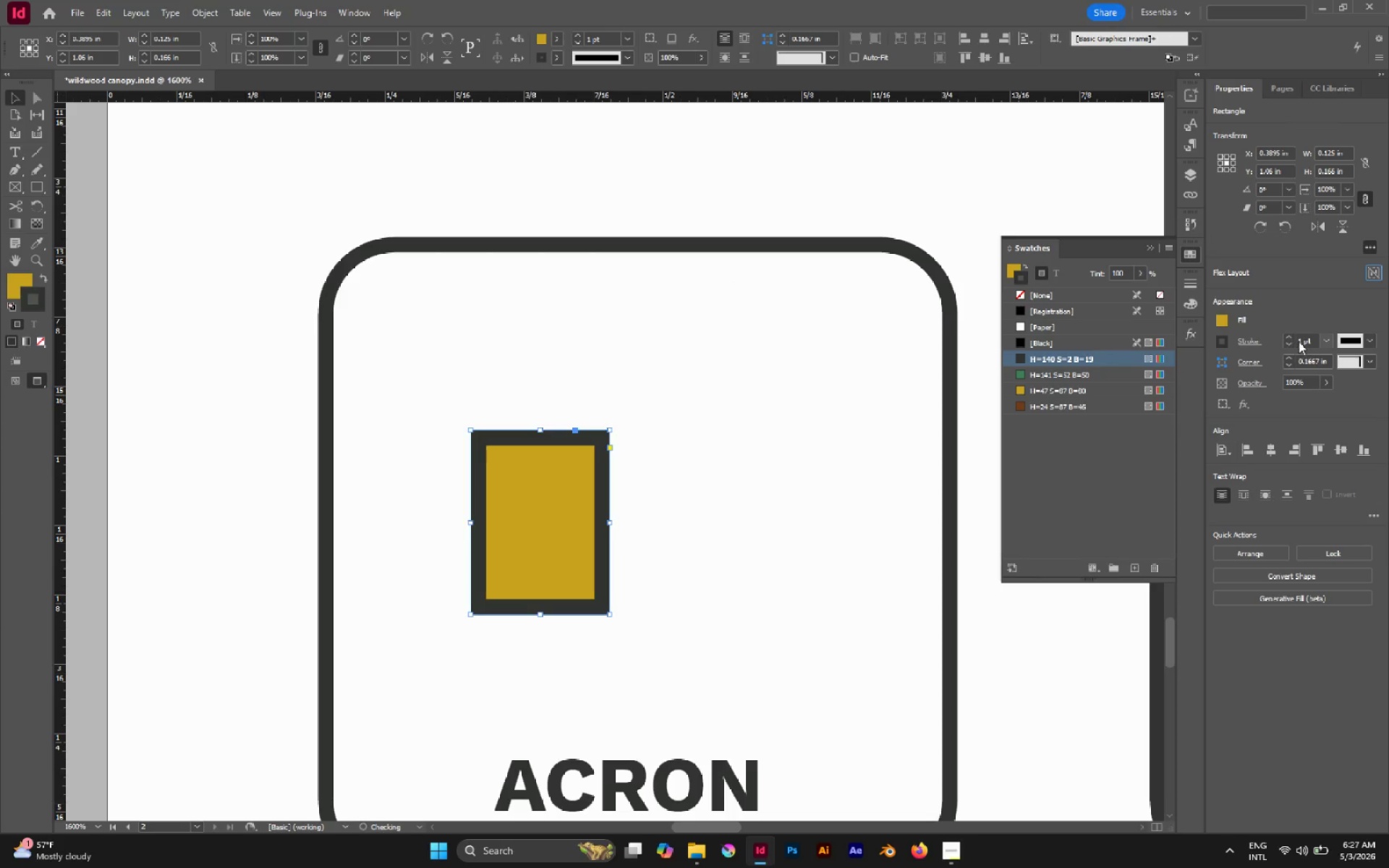 
double_click([1299, 341])
 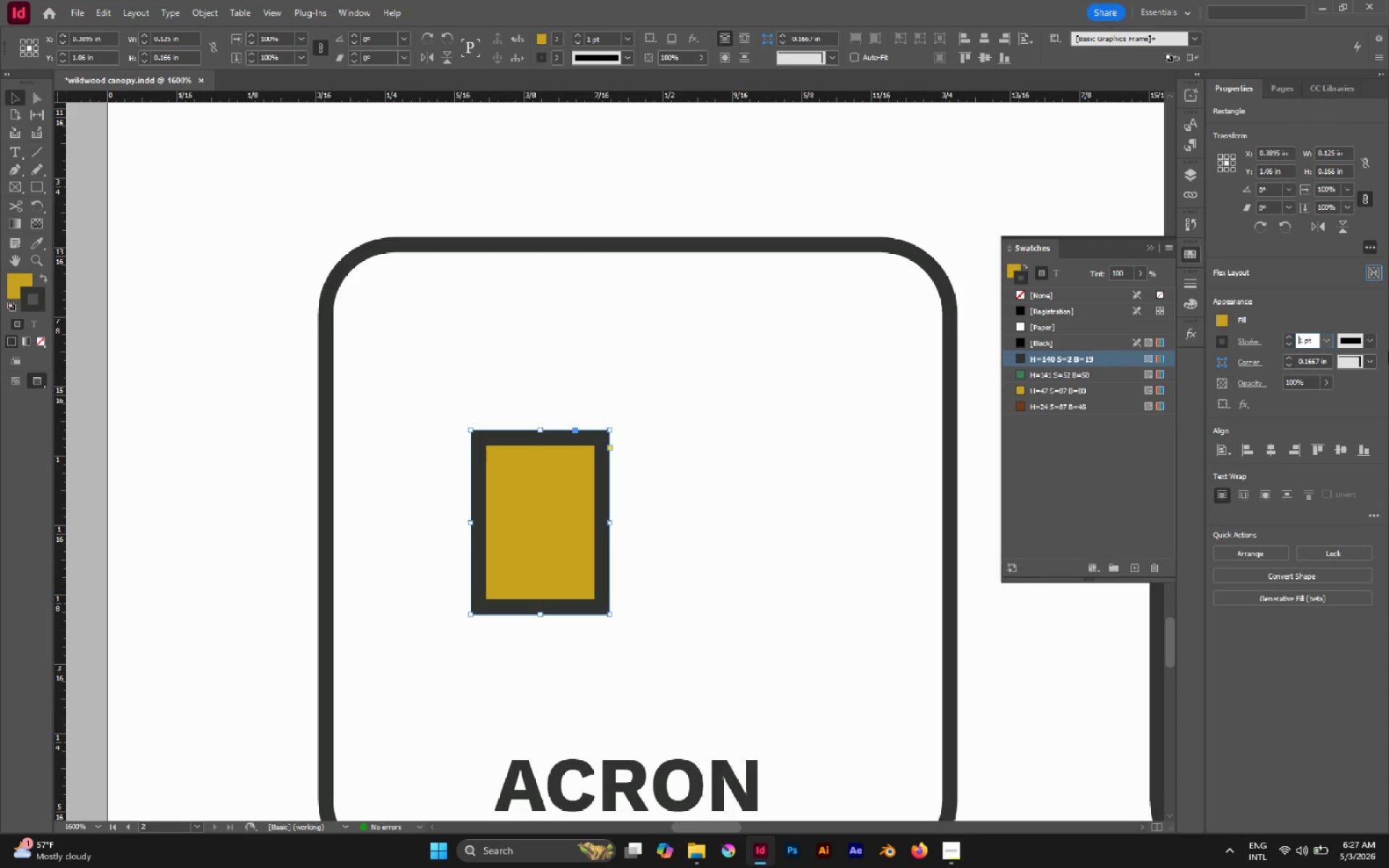 
type(0/)
key(Backspace)
type(.25[Insert][Delete])
 